 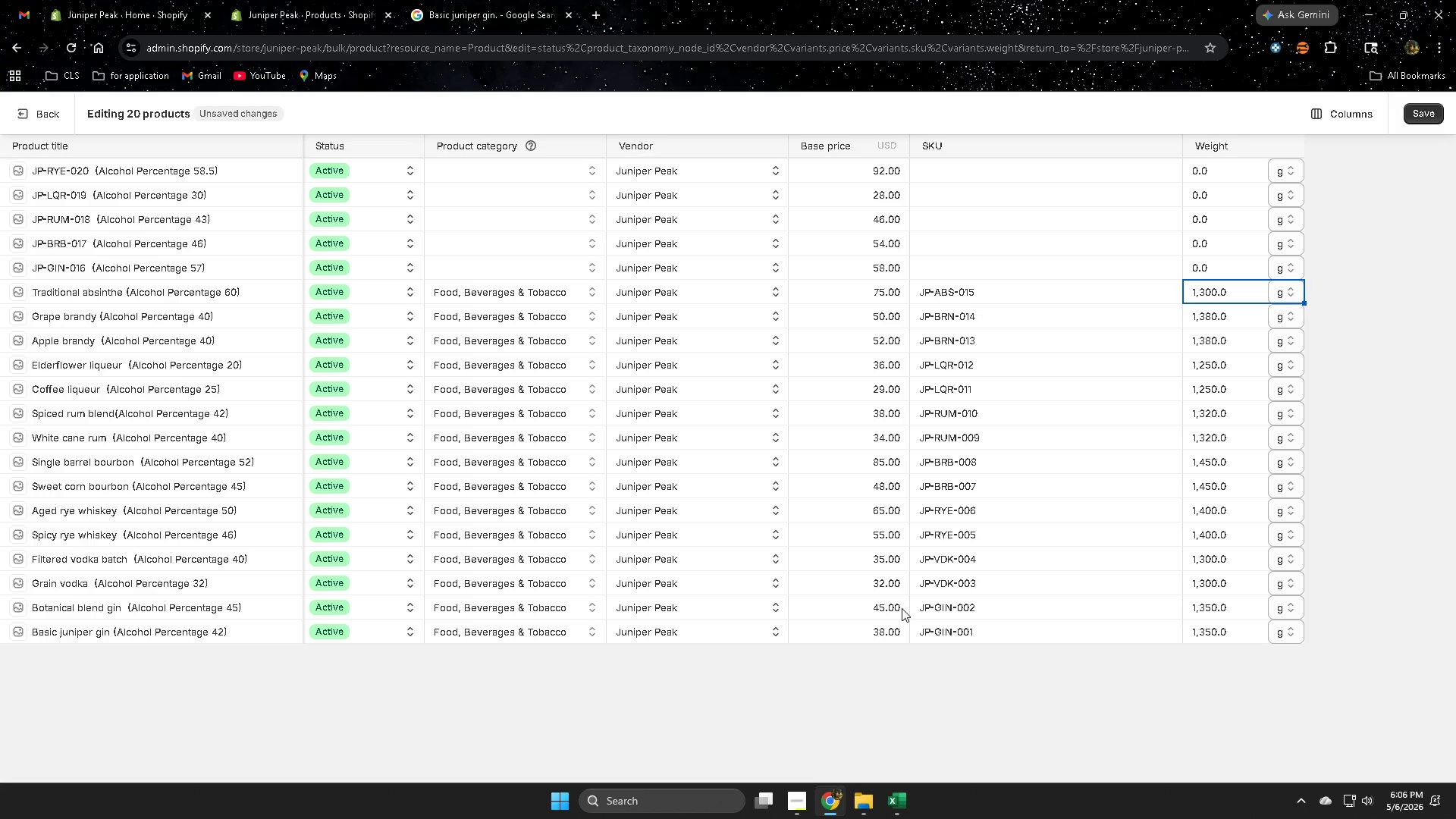 
left_click([519, 261])
 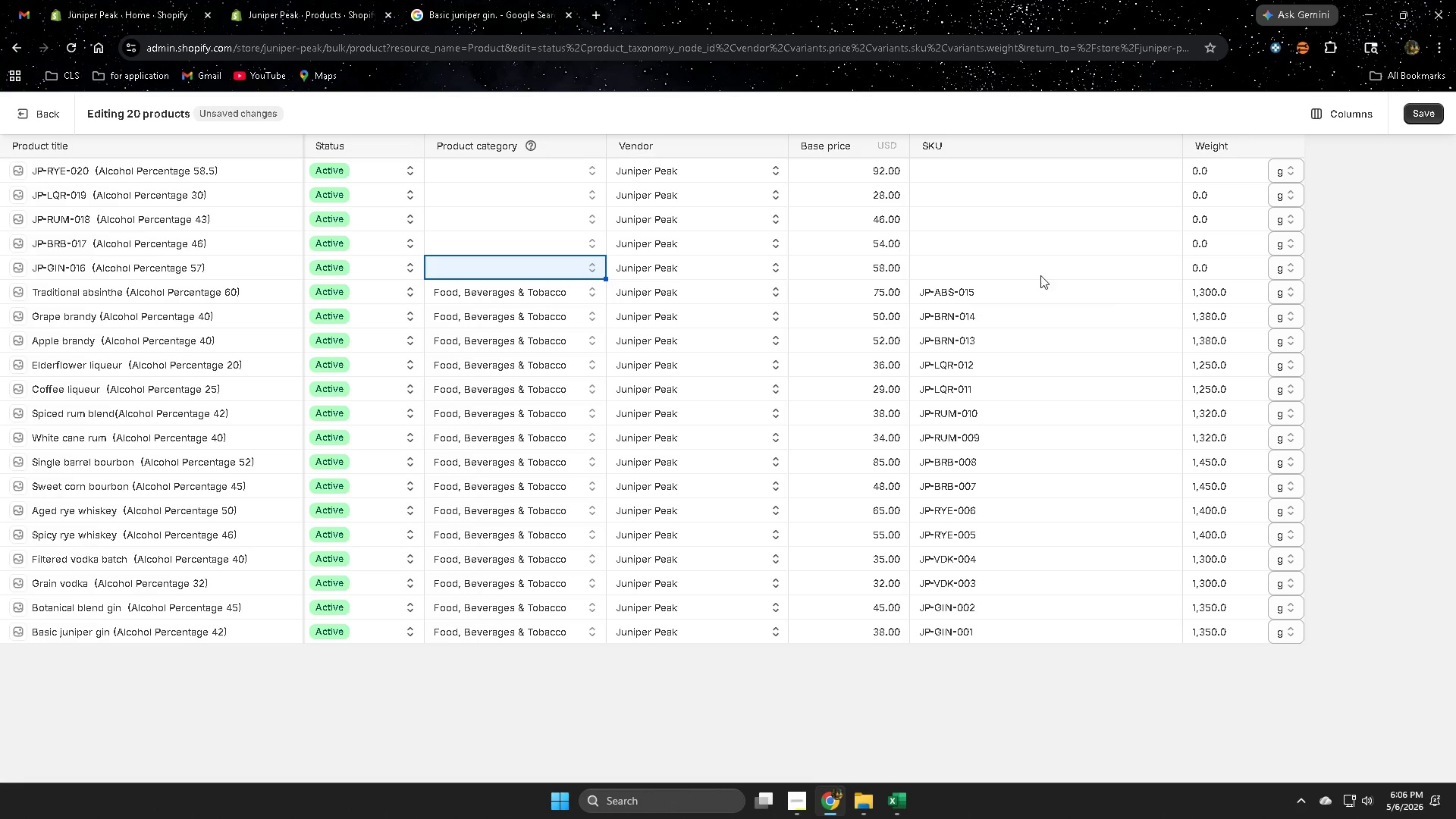 
left_click([1030, 268])
 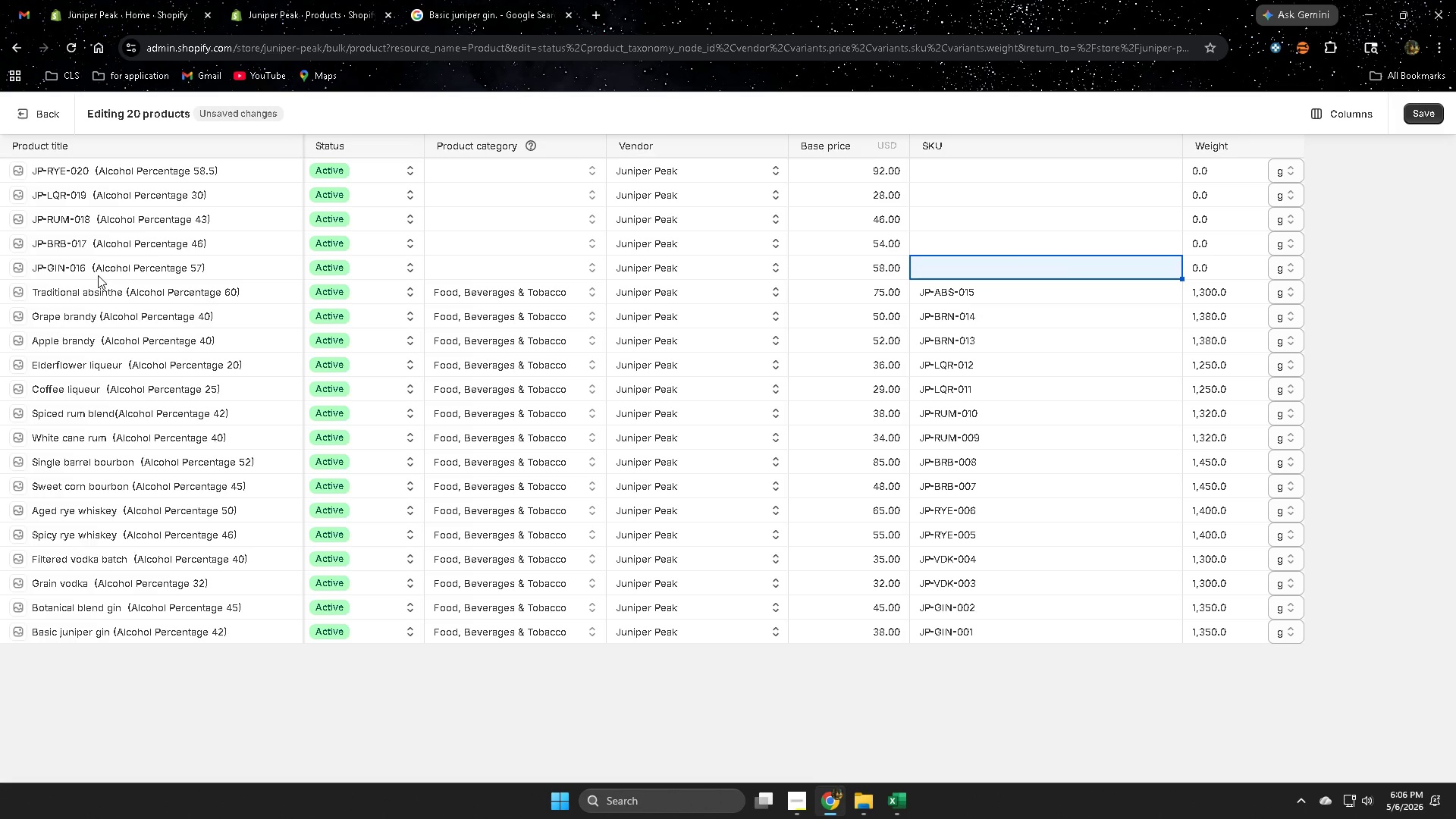 
left_click([80, 266])
 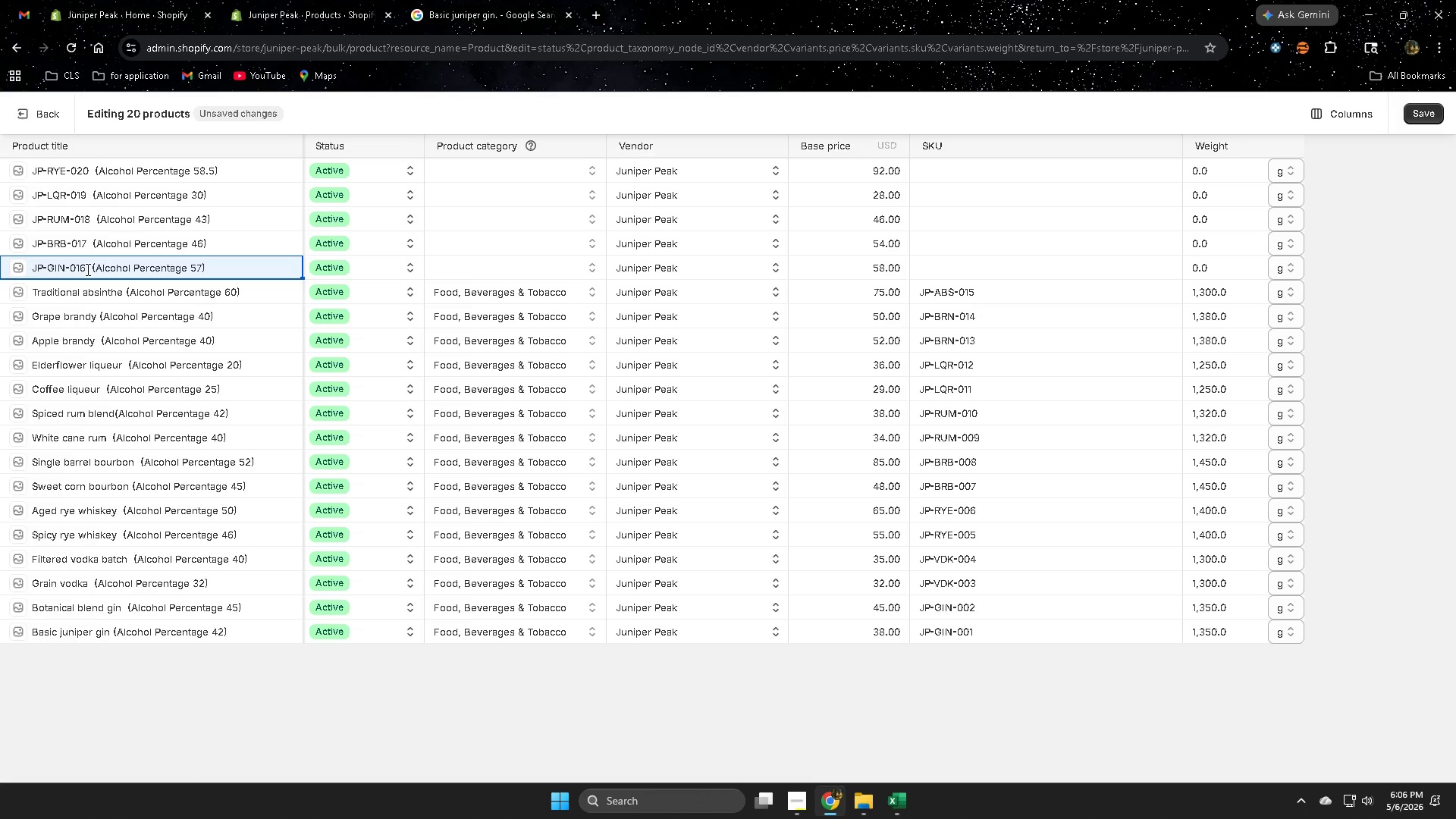 
left_click_drag(start_coordinate=[86, 269], to_coordinate=[32, 268])
 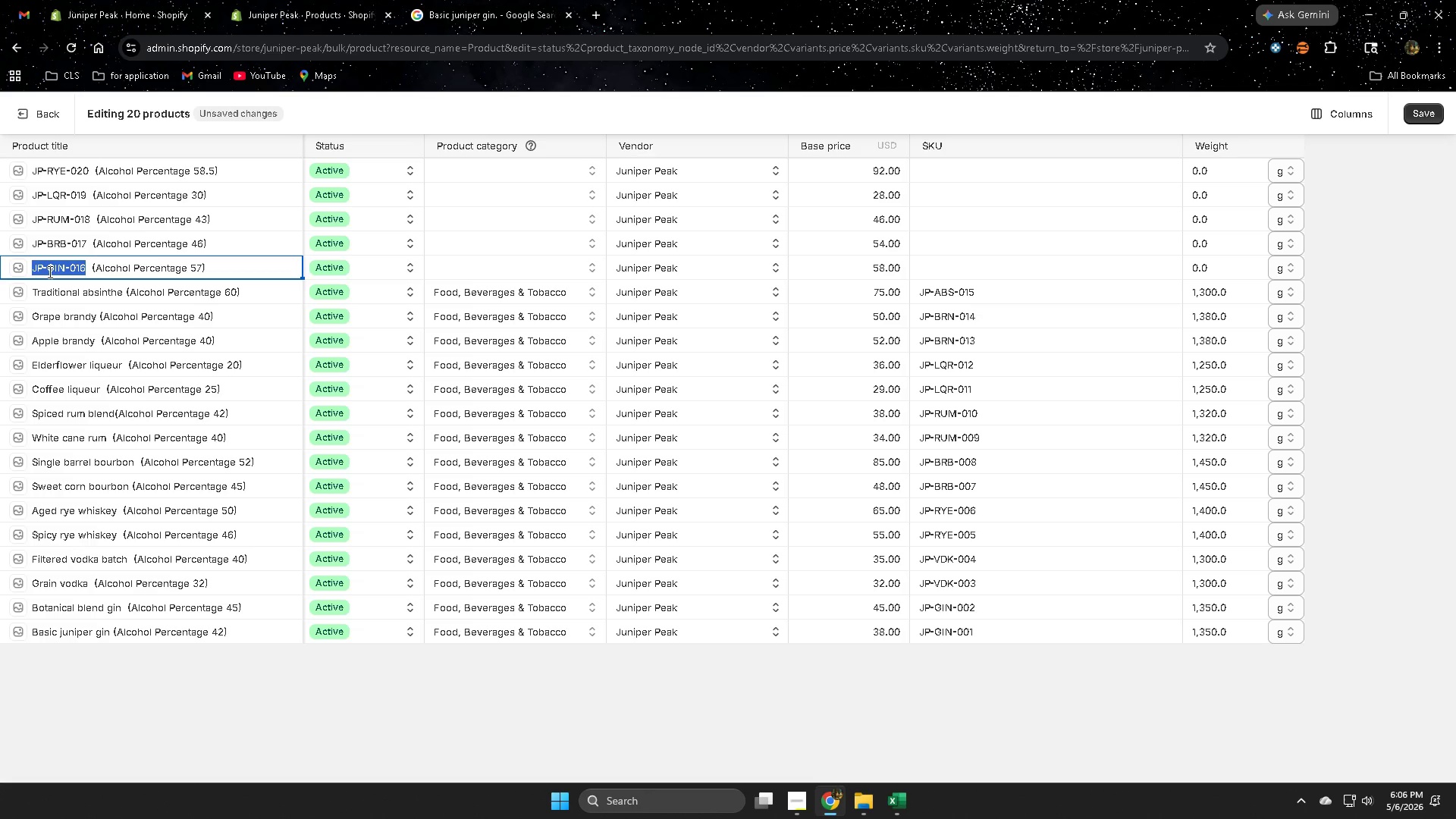 
key(Control+ControlLeft)
 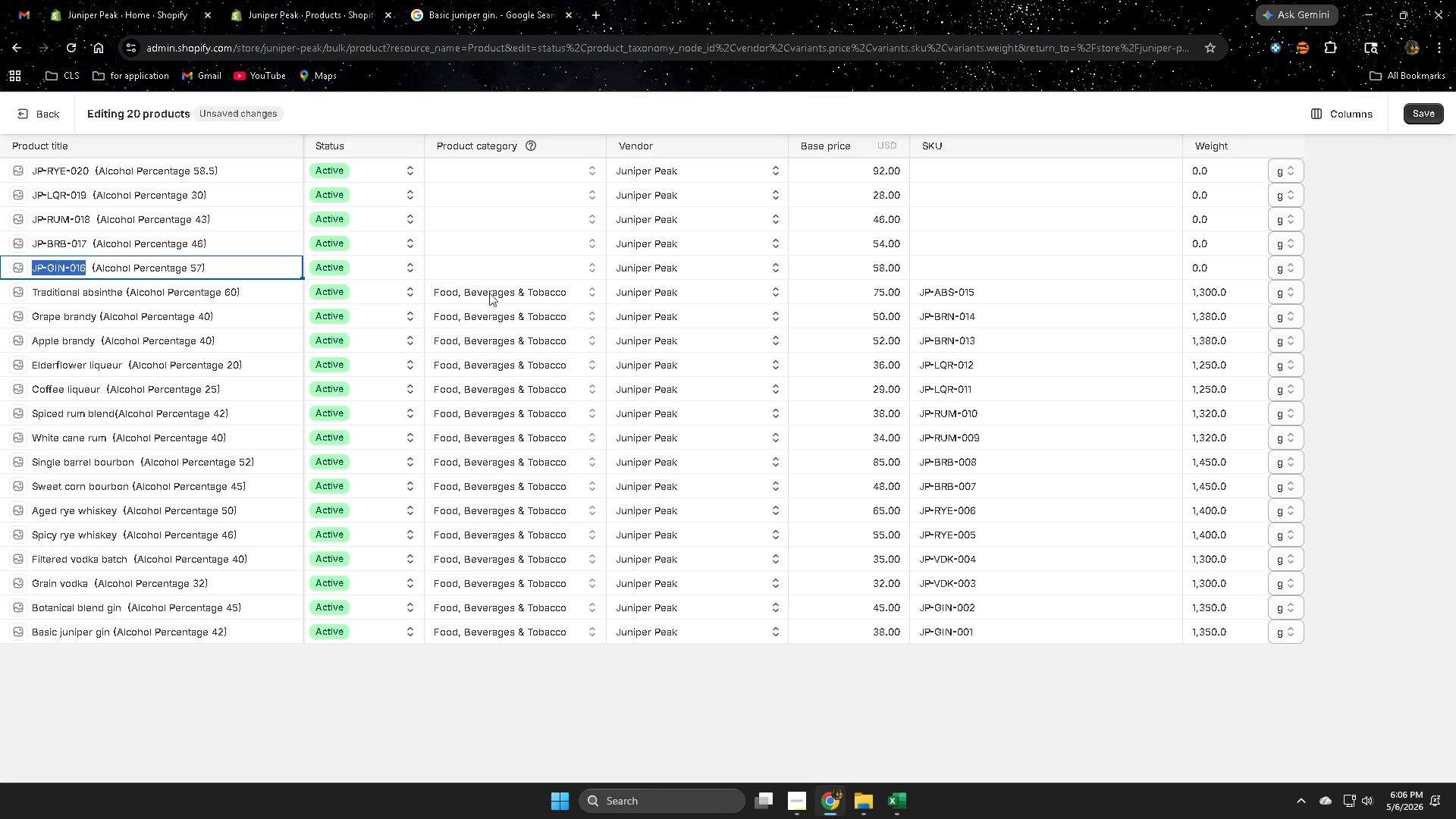 
key(Control+C)
 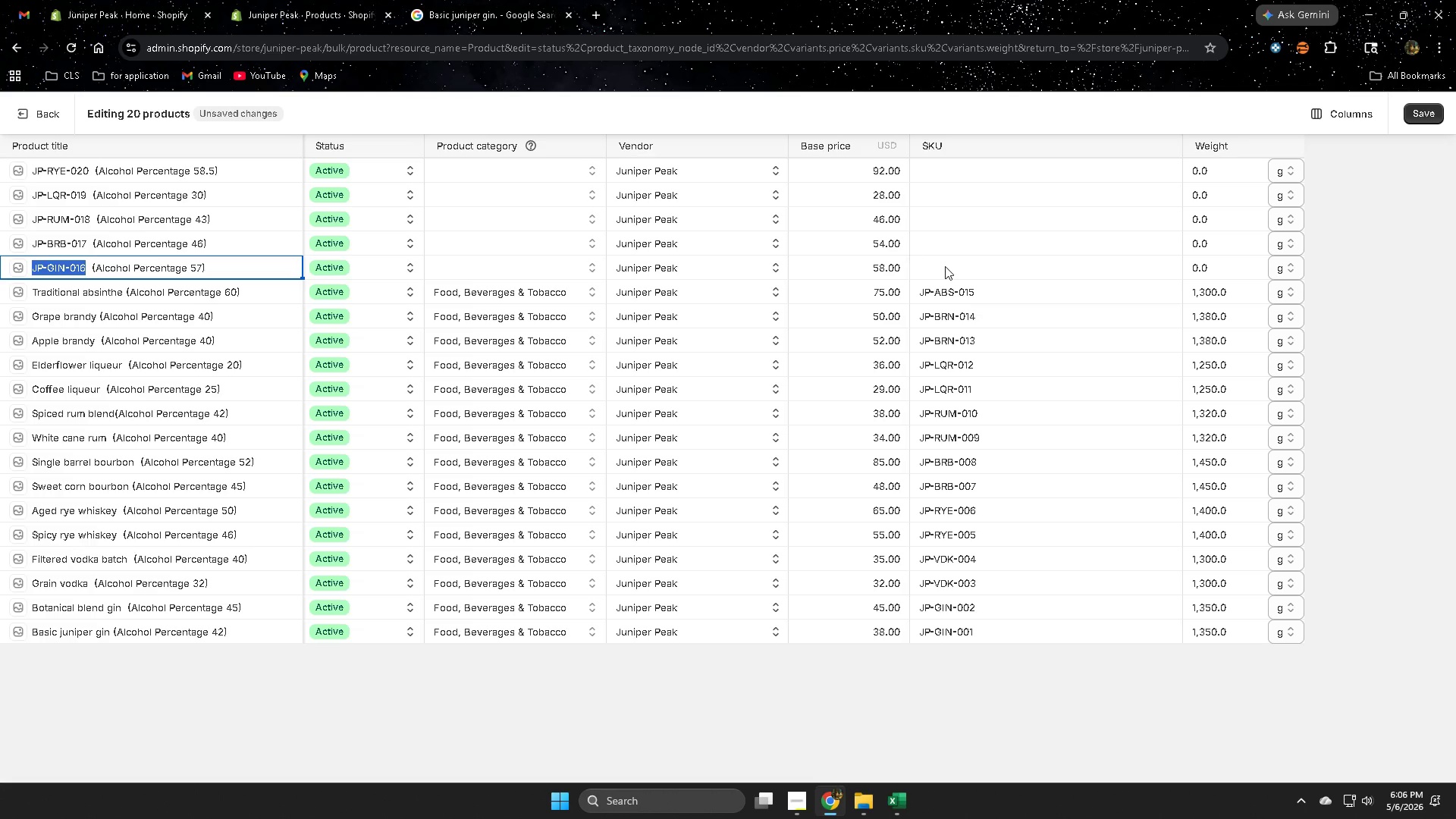 
double_click([945, 266])
 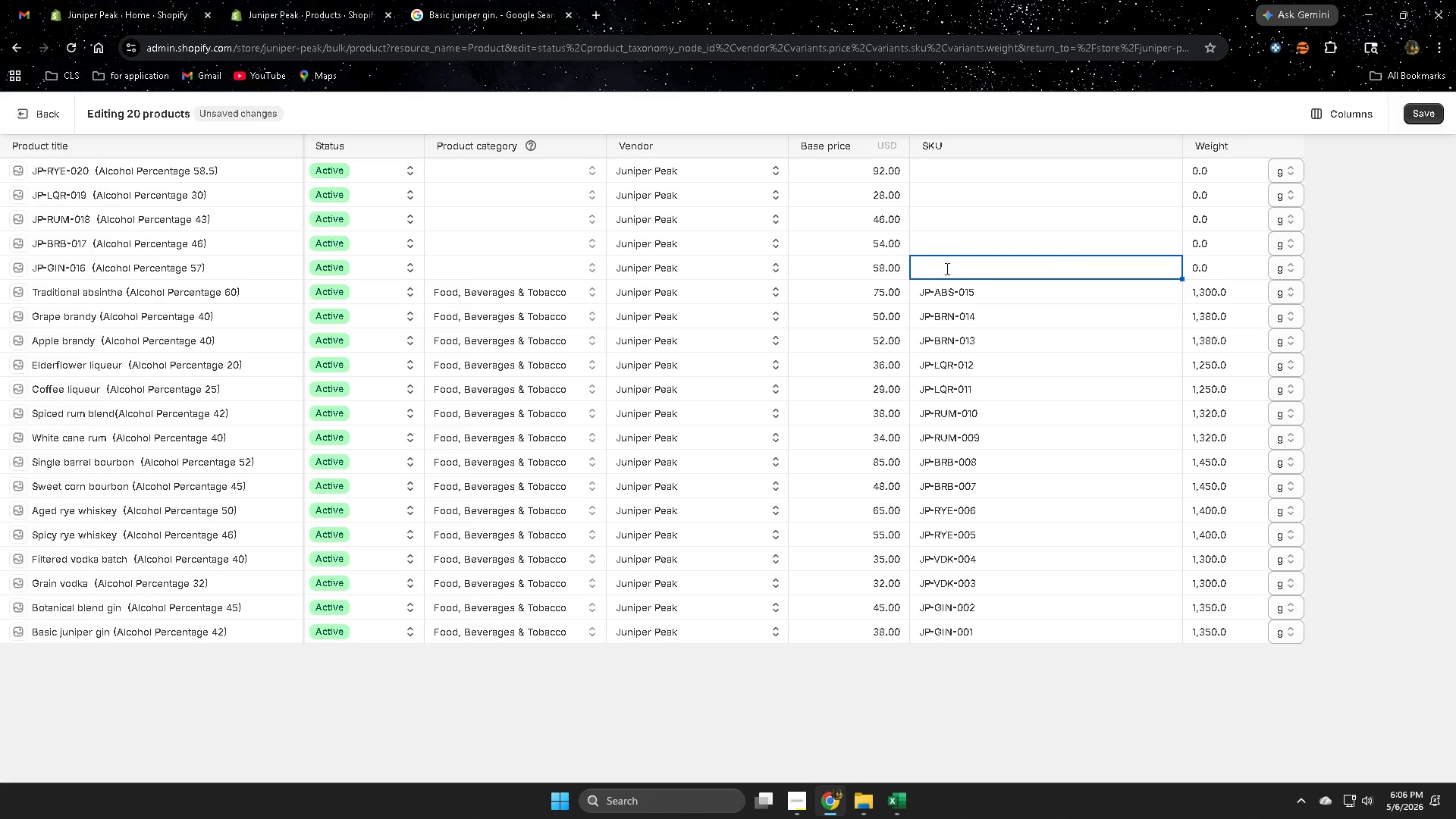 
key(Control+ControlLeft)
 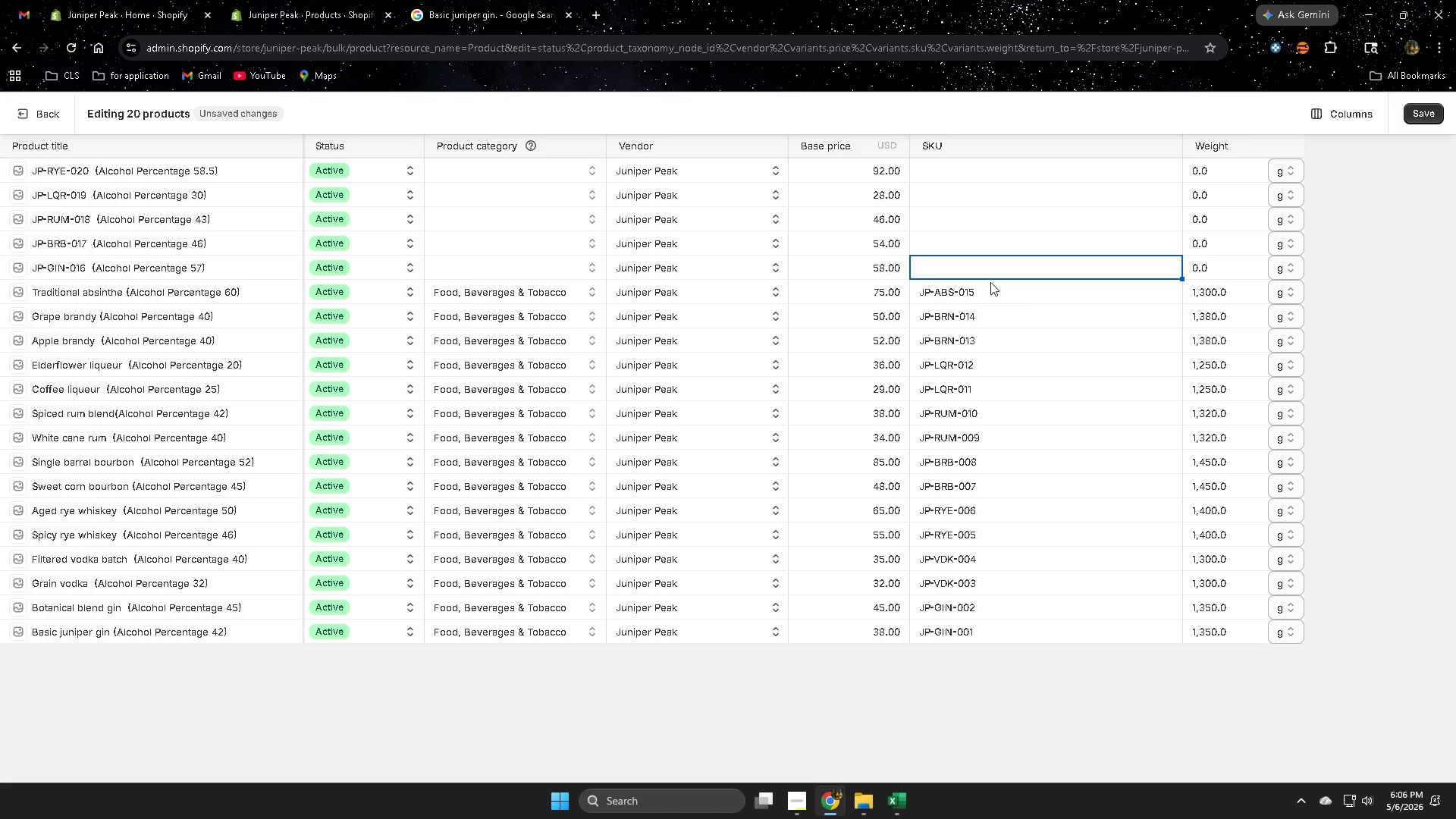 
key(Control+V)
 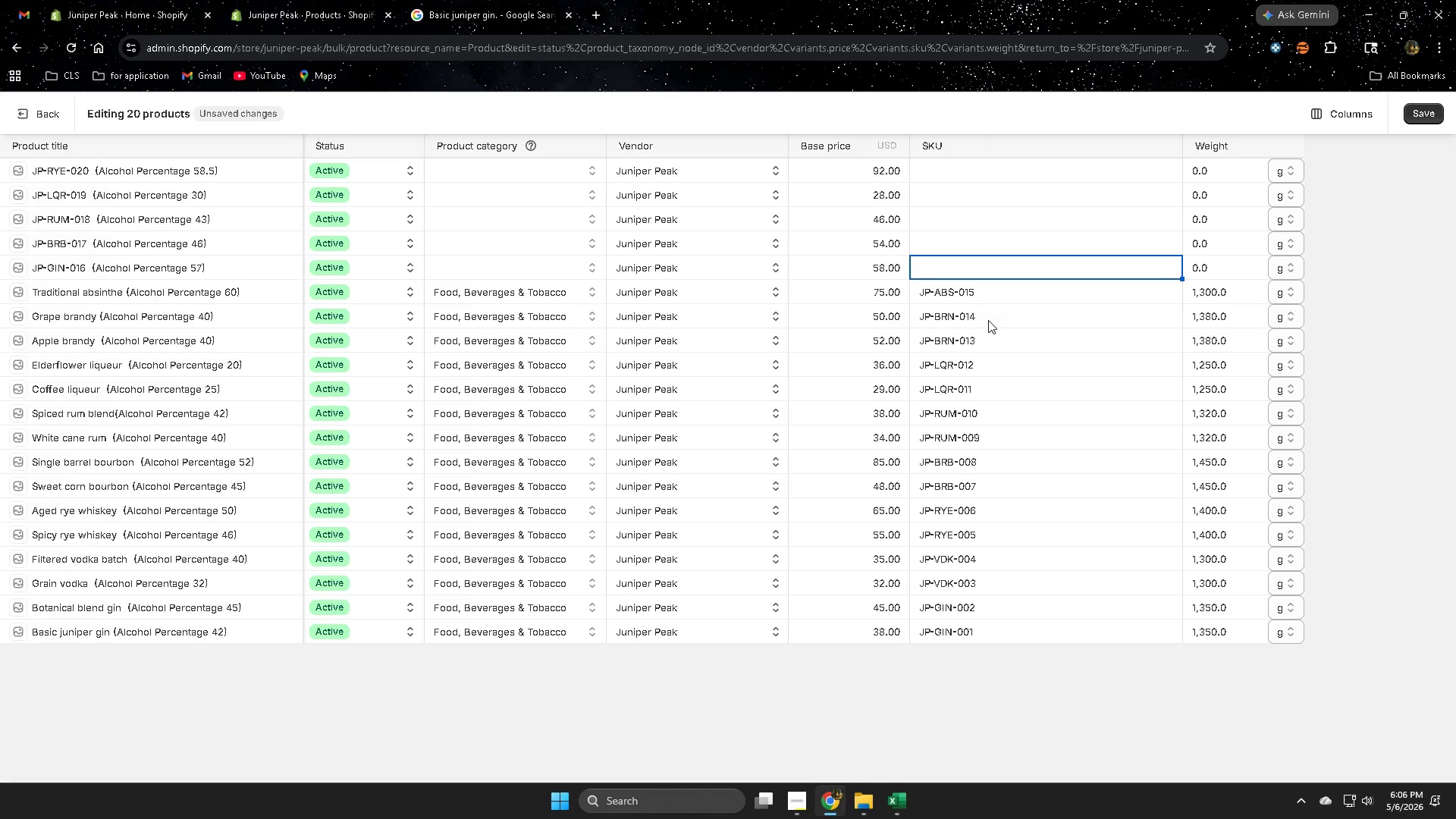 
left_click([981, 268])
 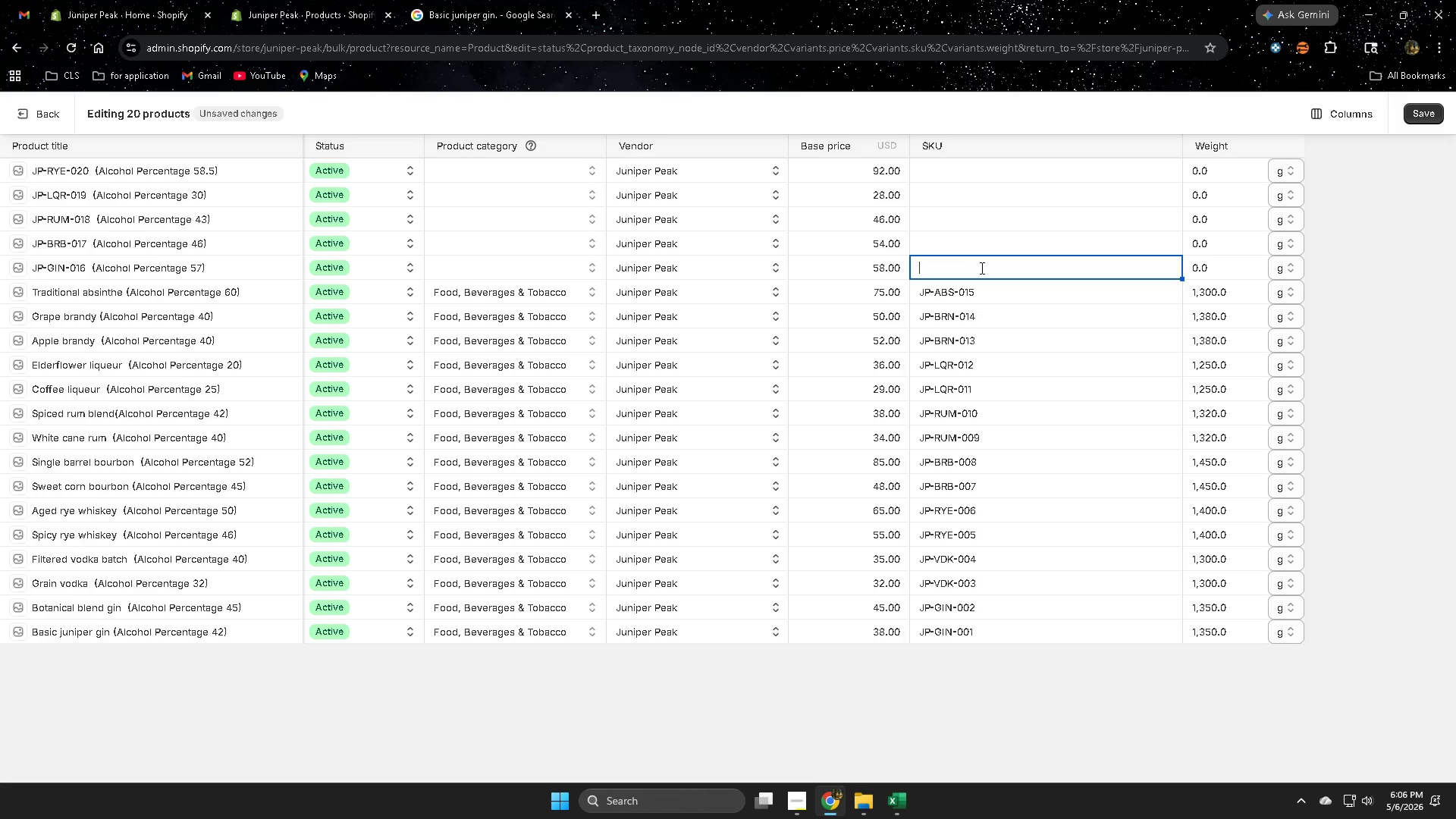 
key(Control+V)
 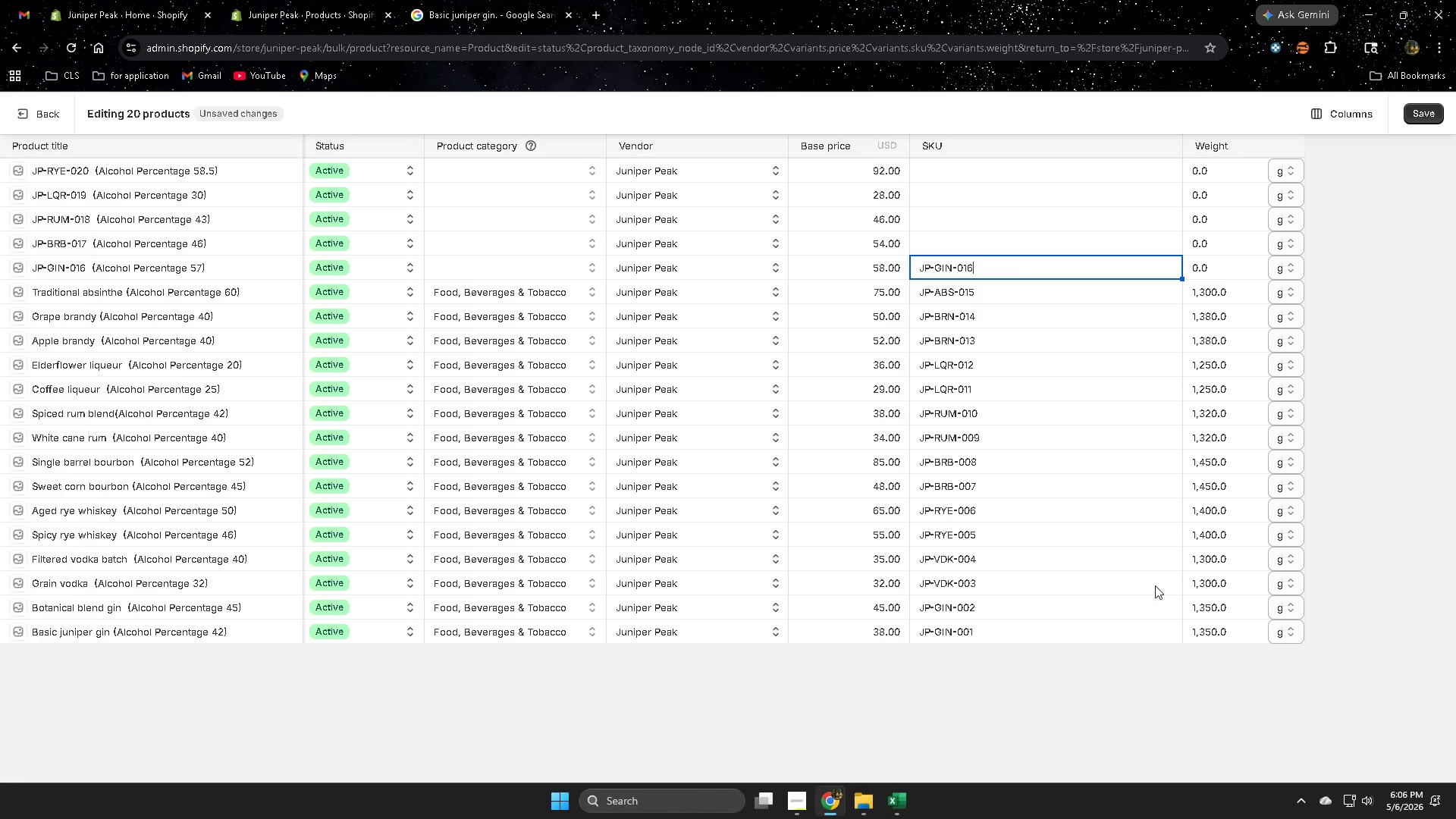 
left_click([1088, 666])
 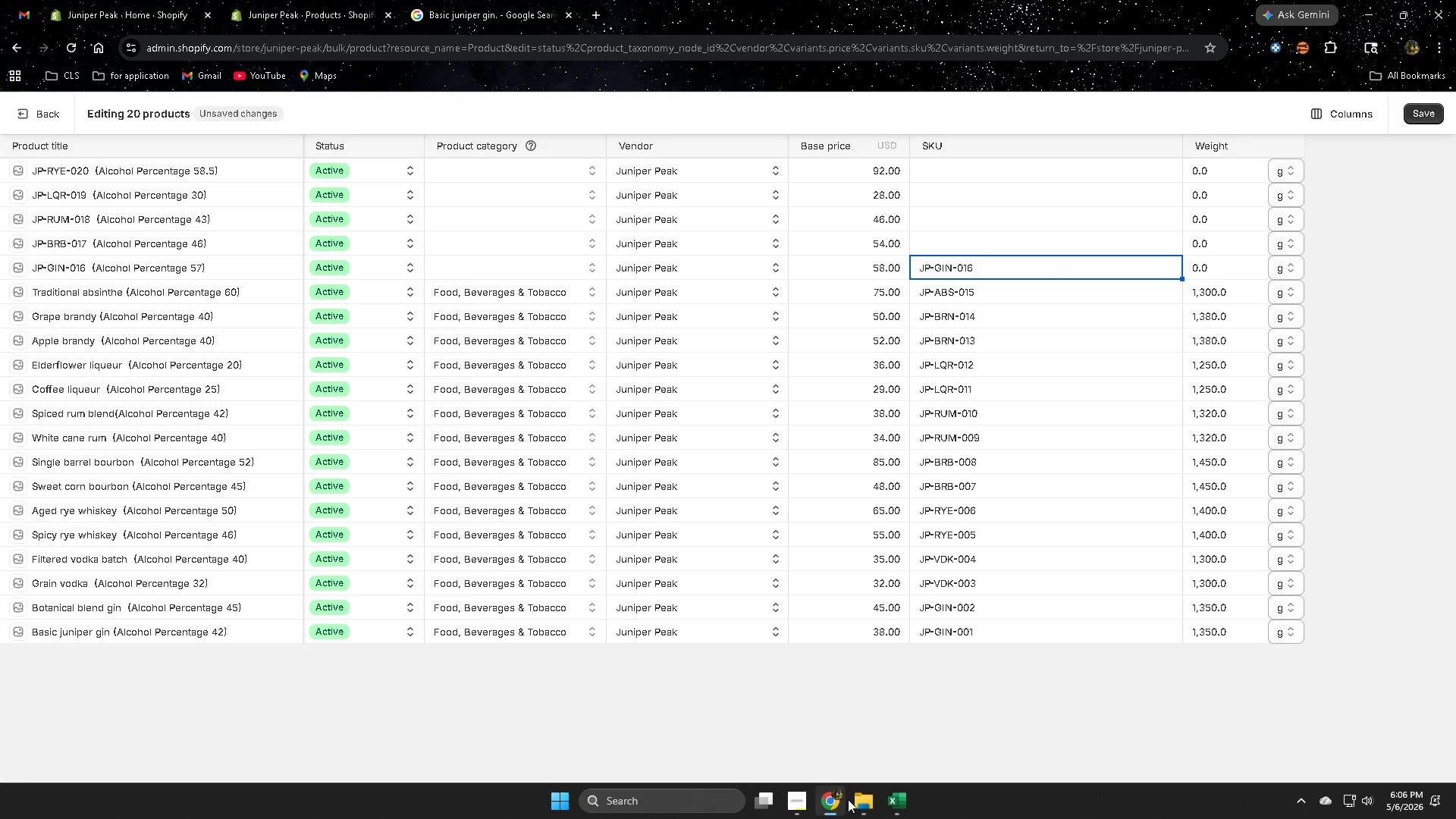 
left_click([899, 799])
 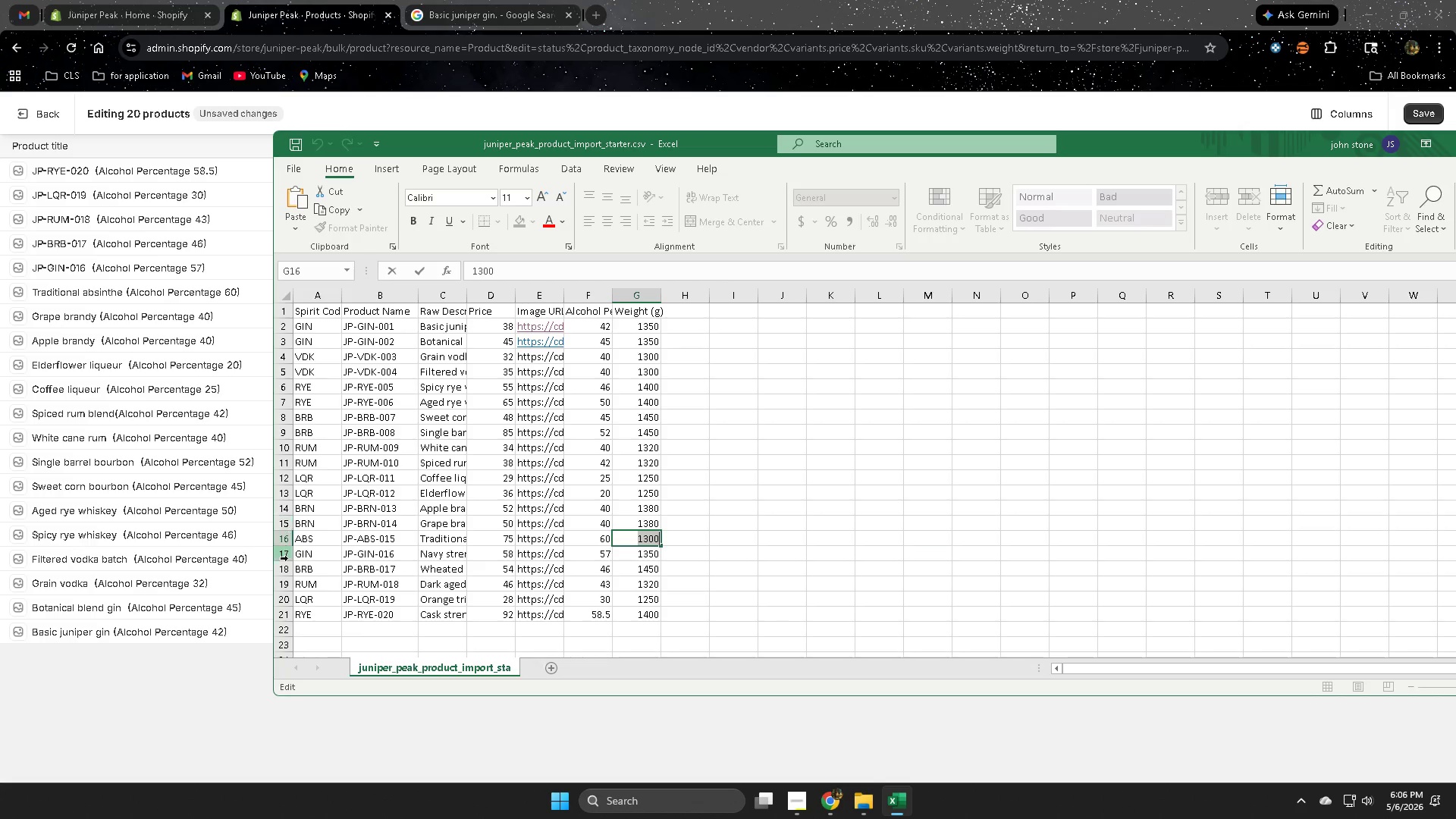 
left_click([290, 554])
 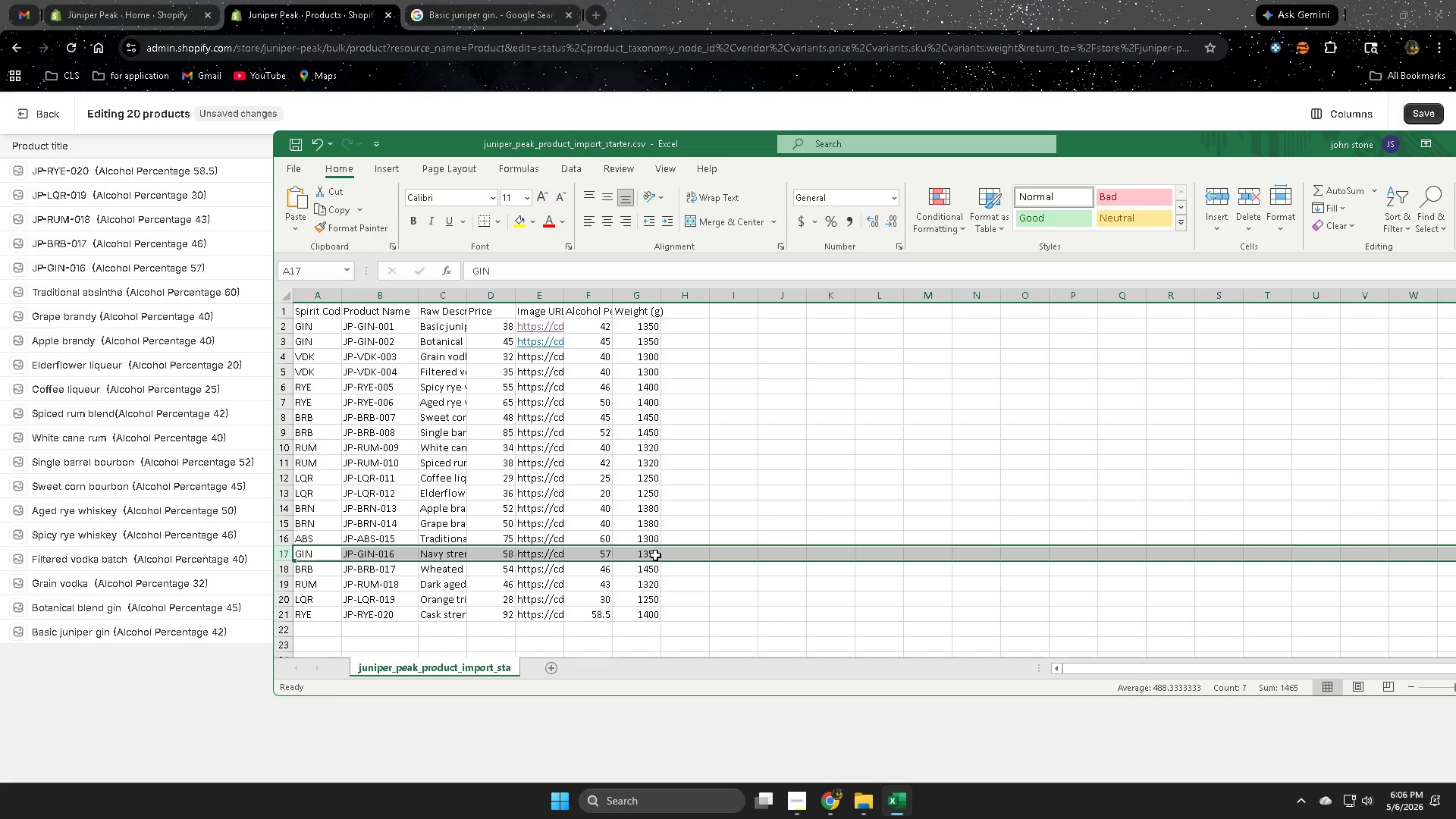 
double_click([652, 554])
 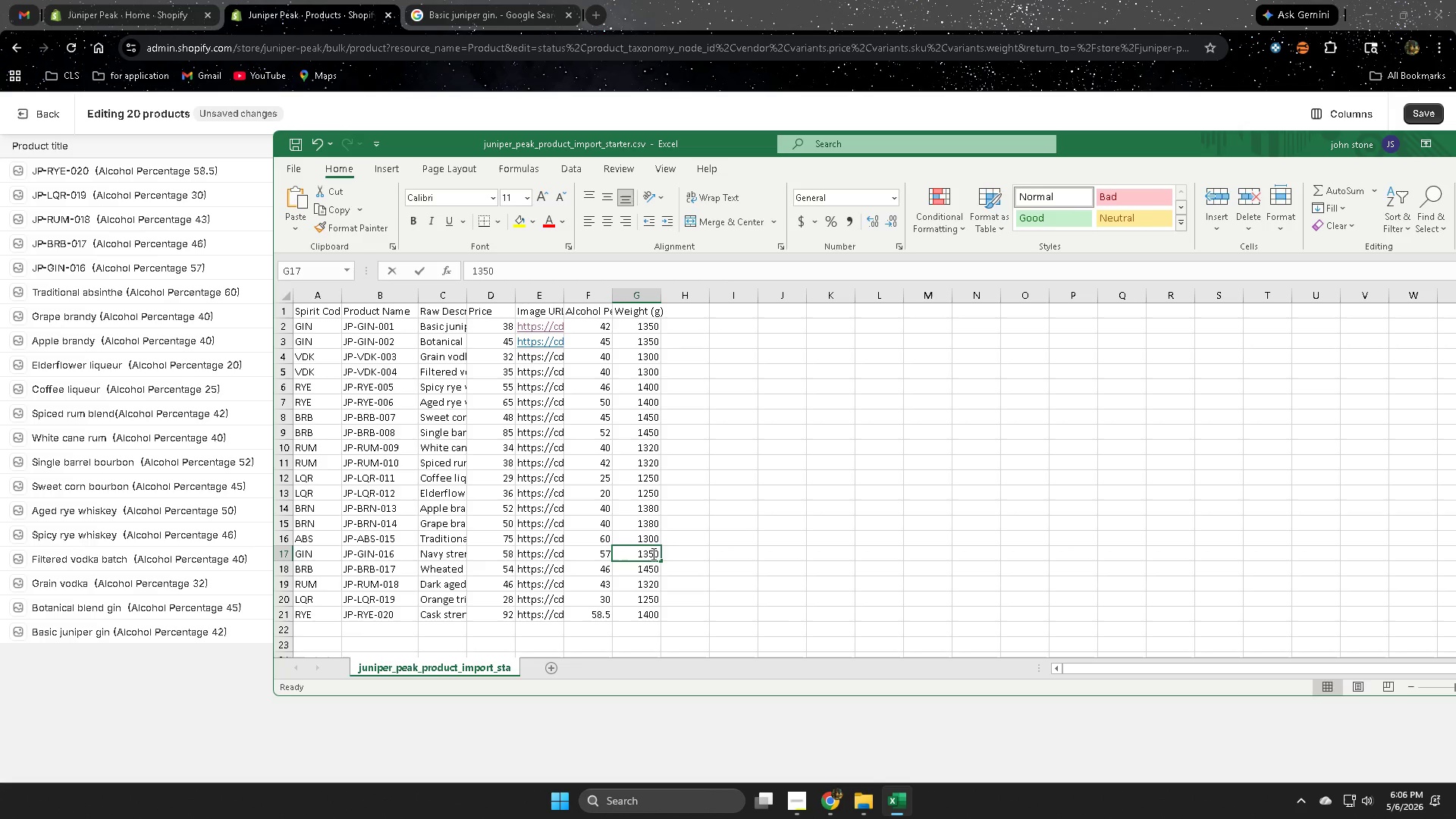 
triple_click([652, 554])
 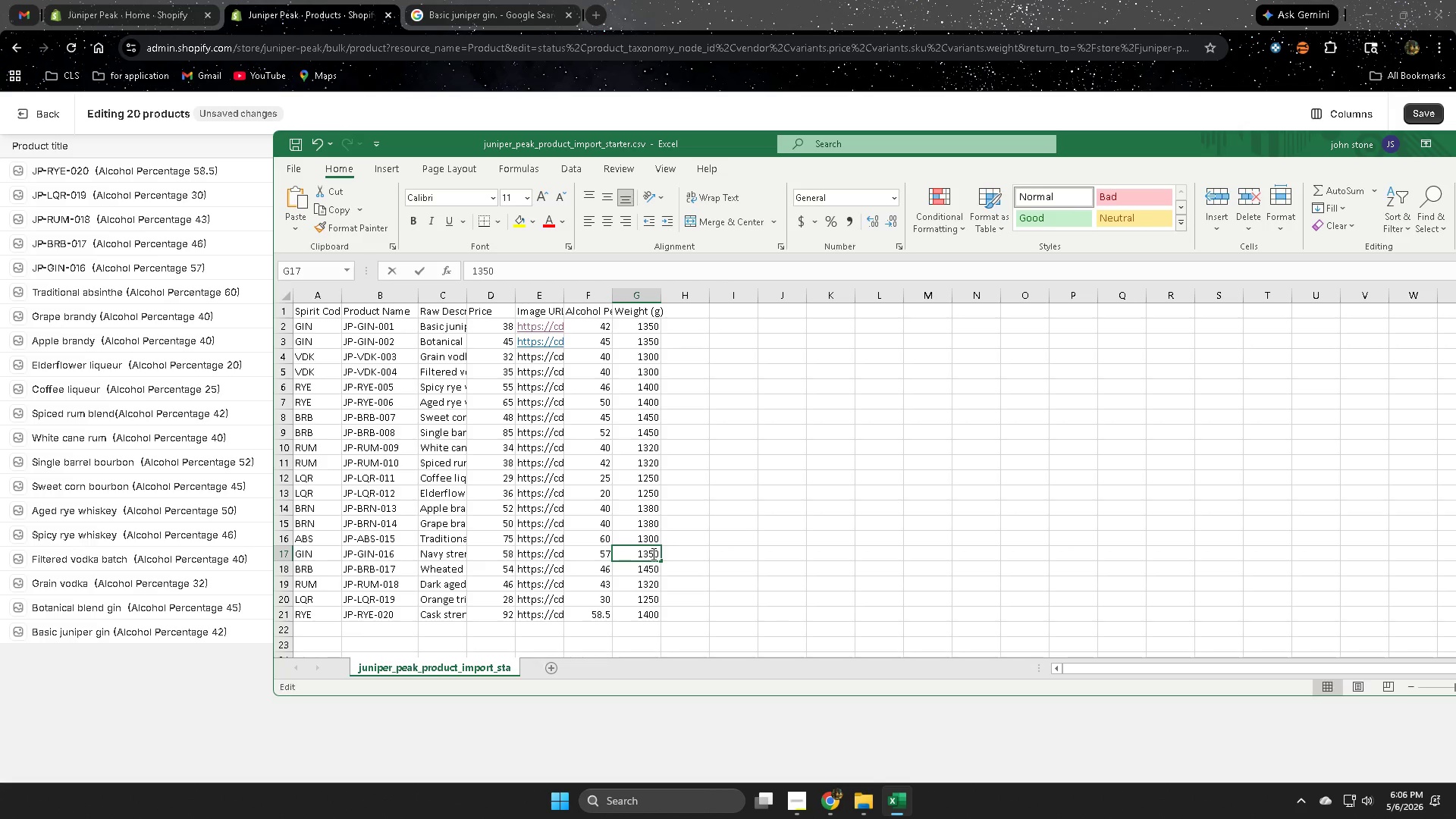 
triple_click([652, 554])
 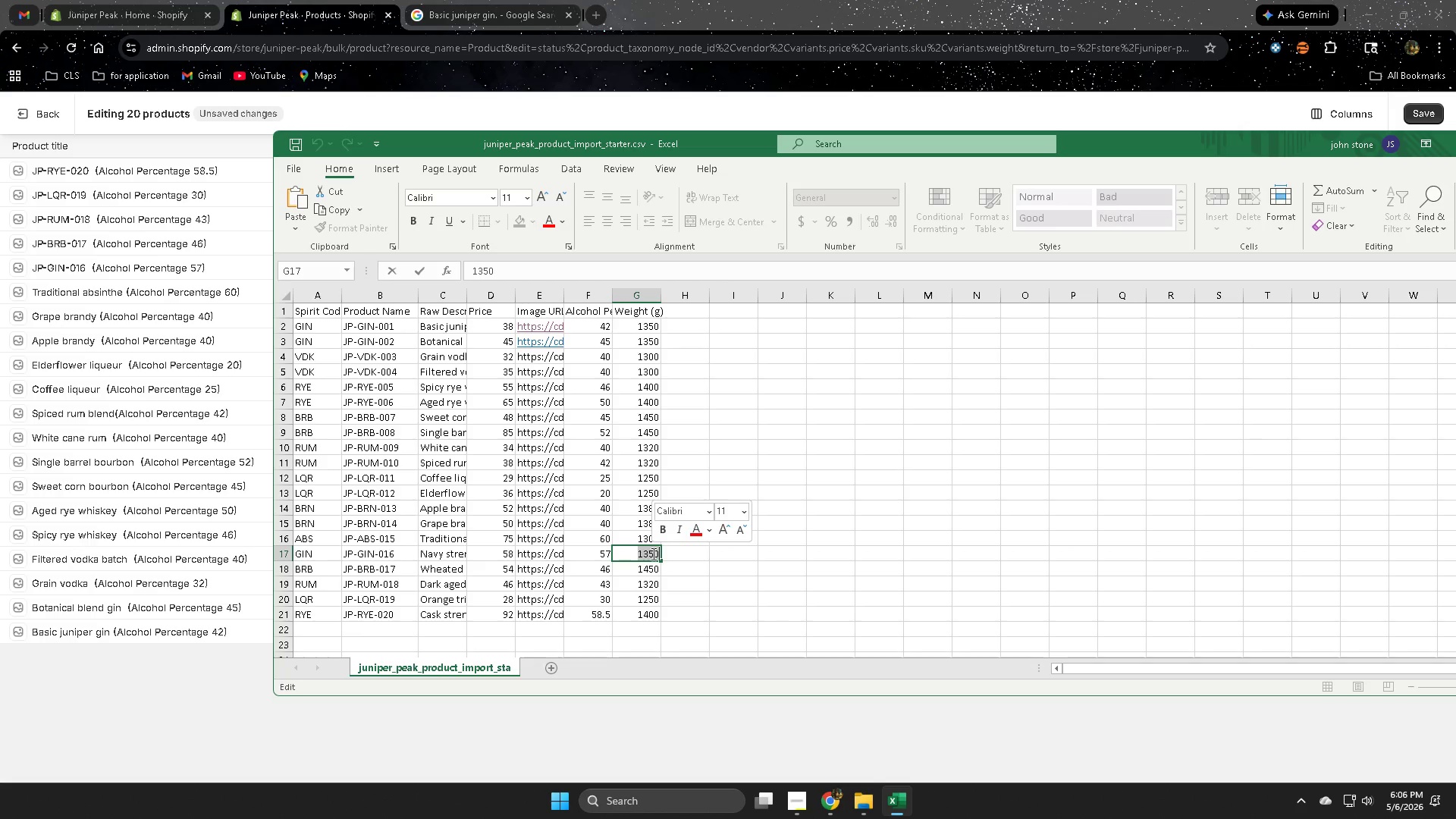 
key(Control+C)
 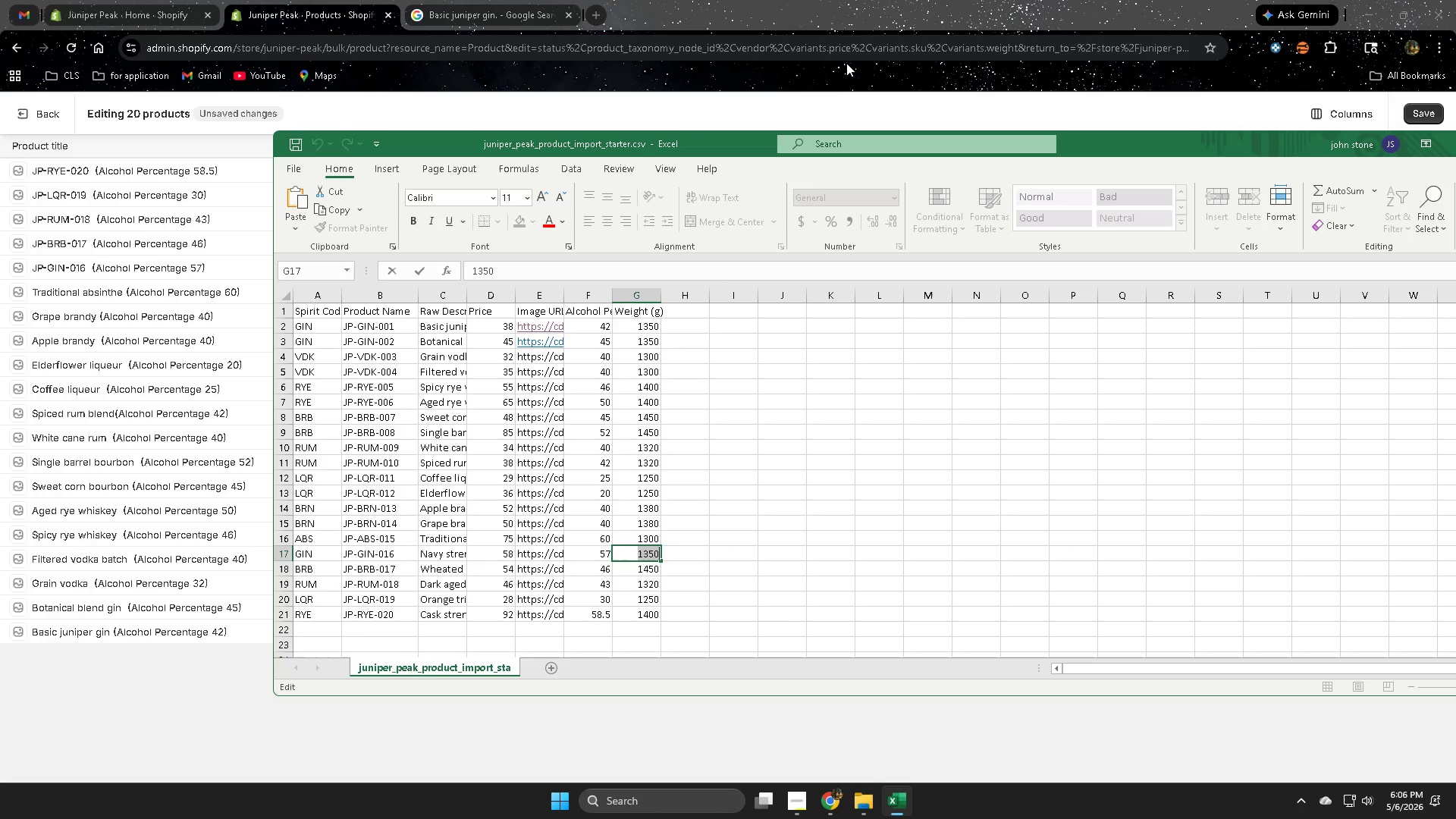 
left_click([859, 0])
 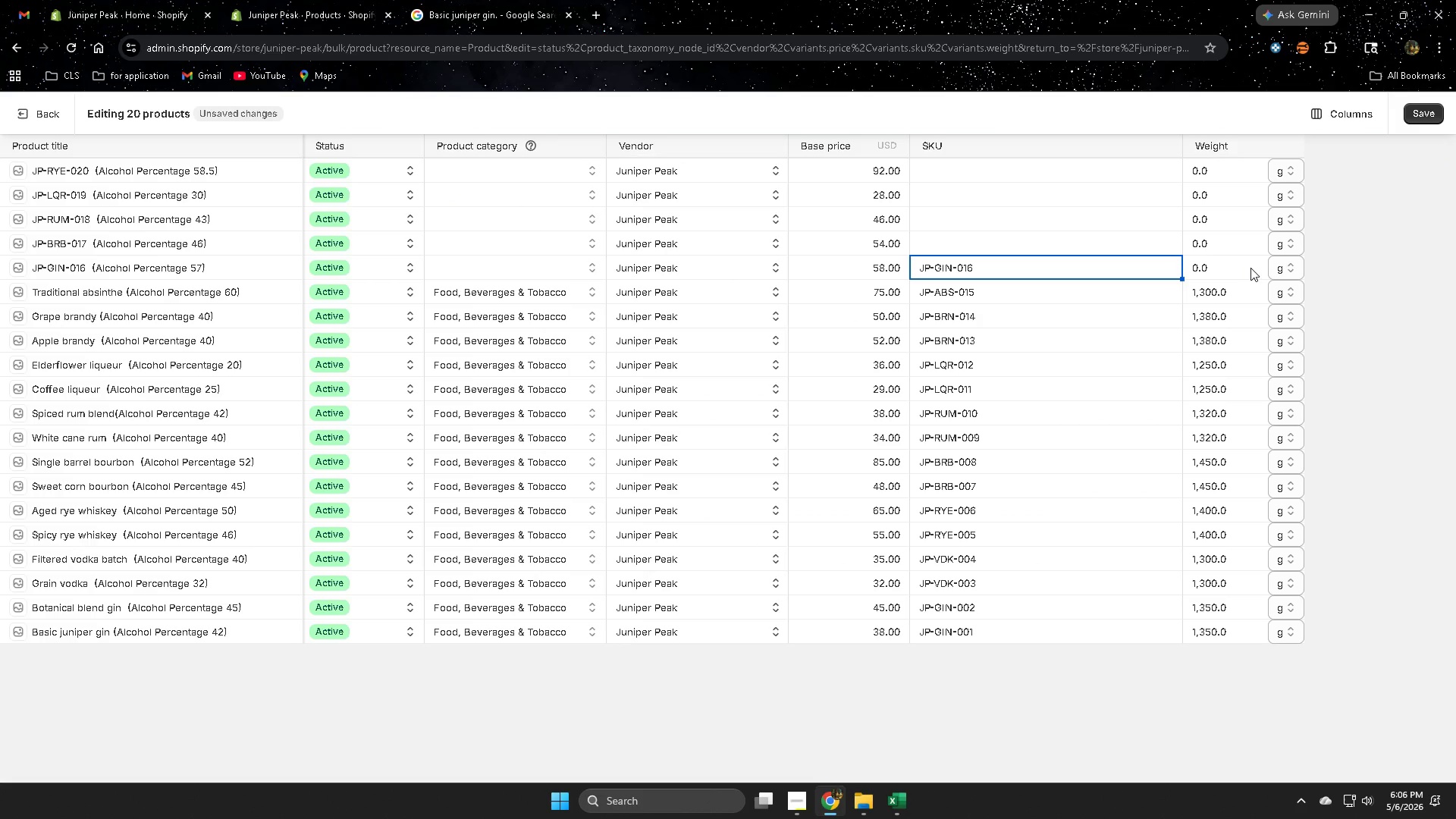 
double_click([1250, 268])
 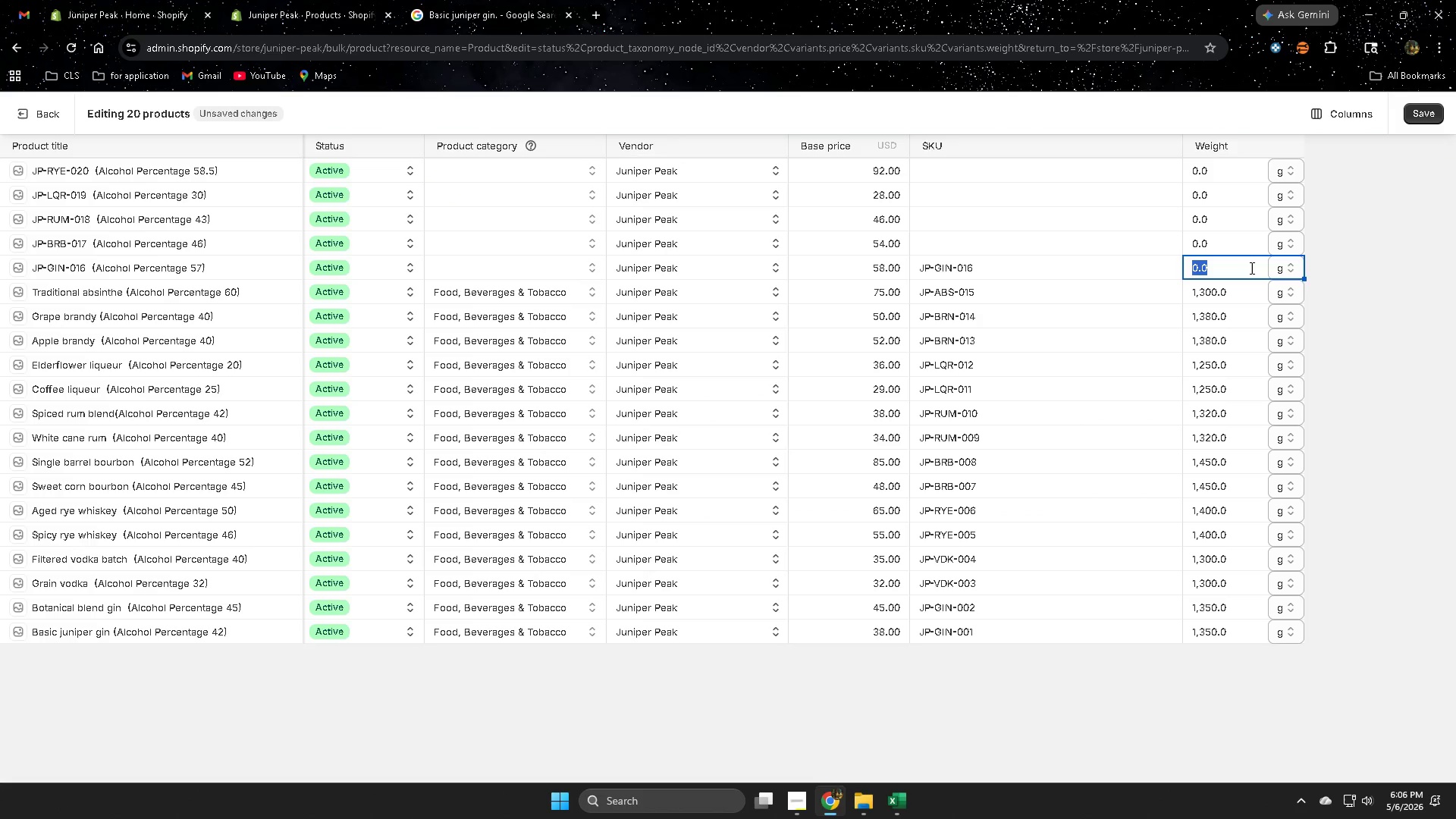 
triple_click([1250, 268])
 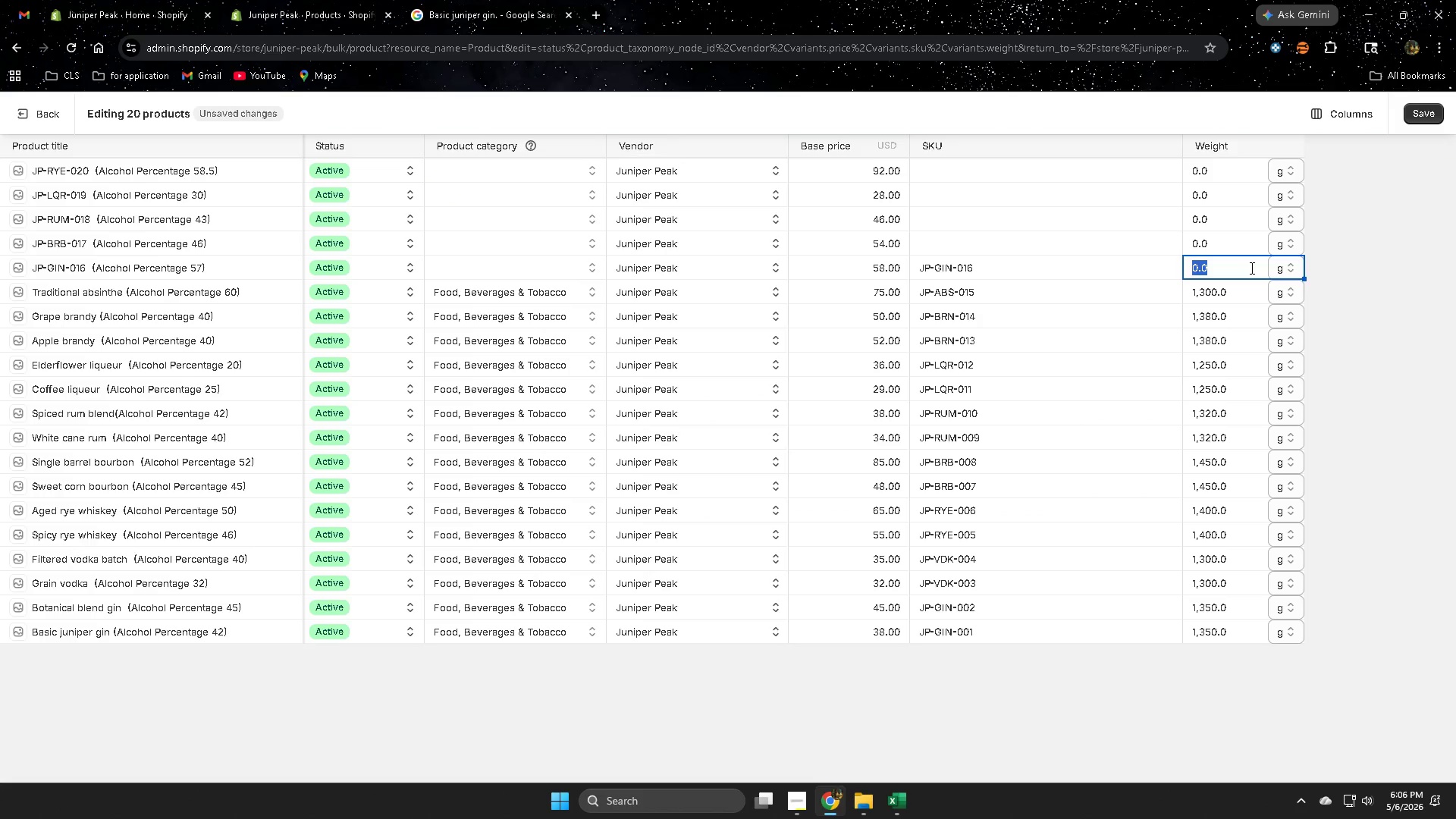 
key(Control+ControlLeft)
 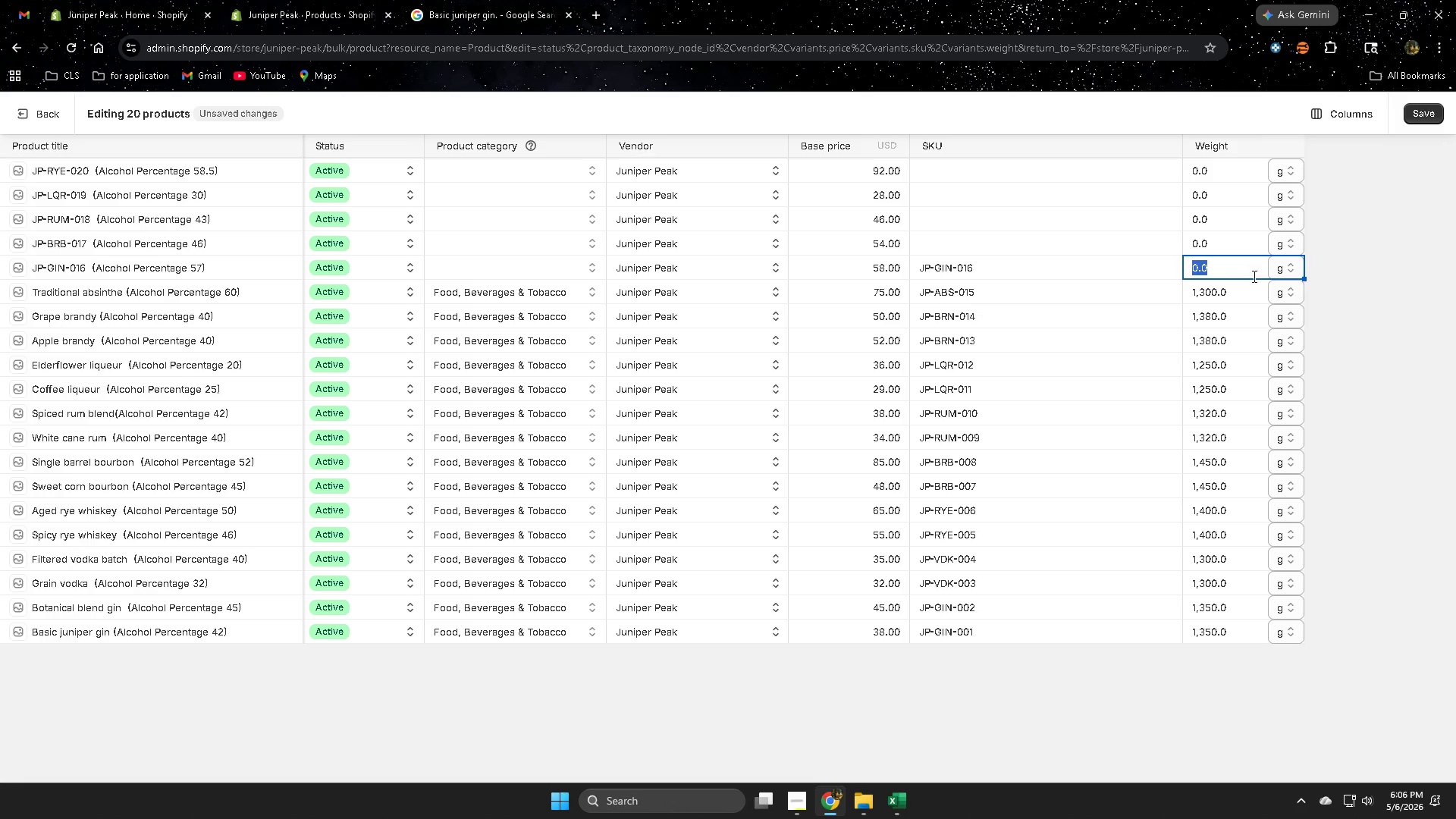 
key(Control+V)
 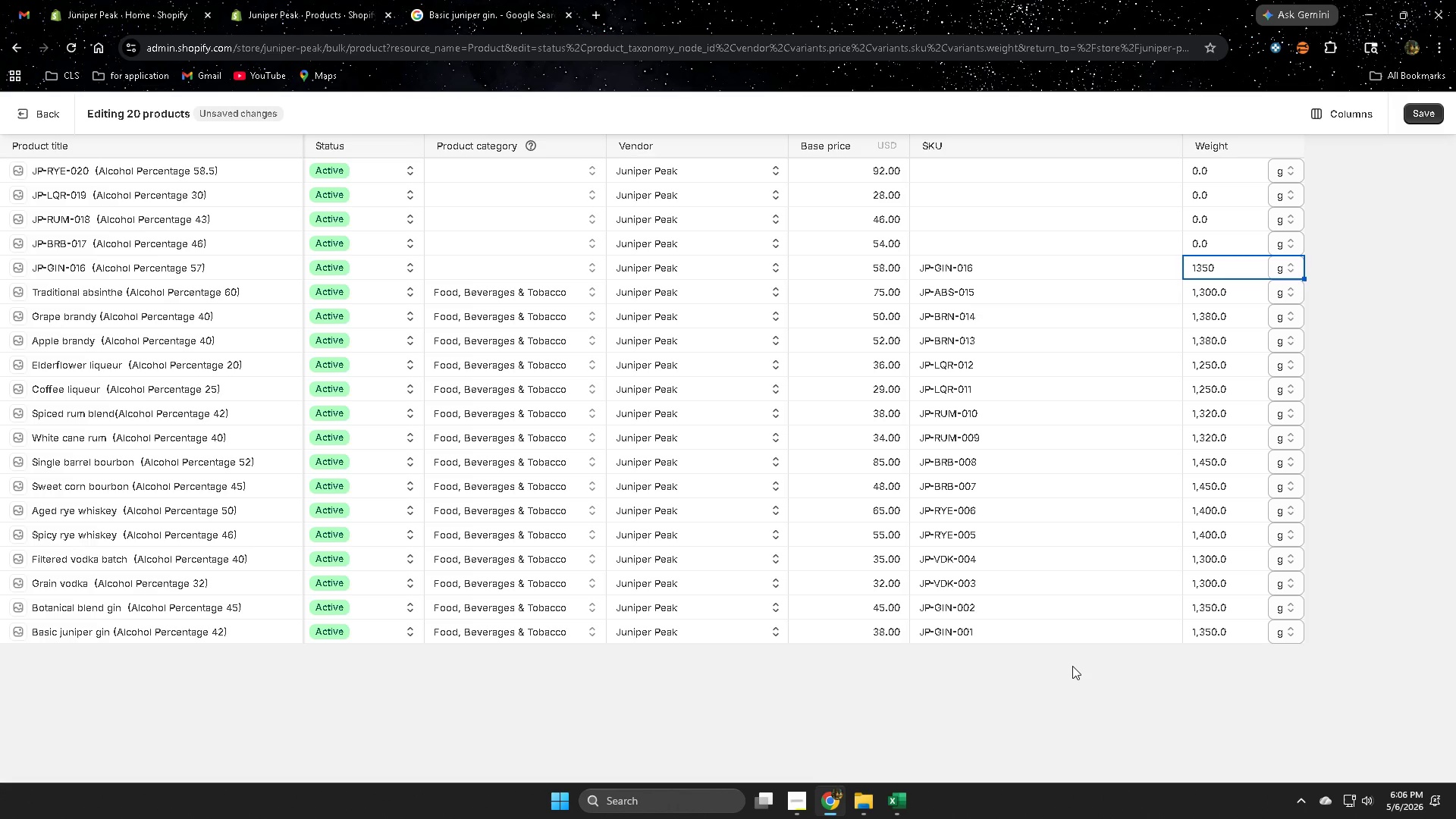 
left_click([1072, 666])
 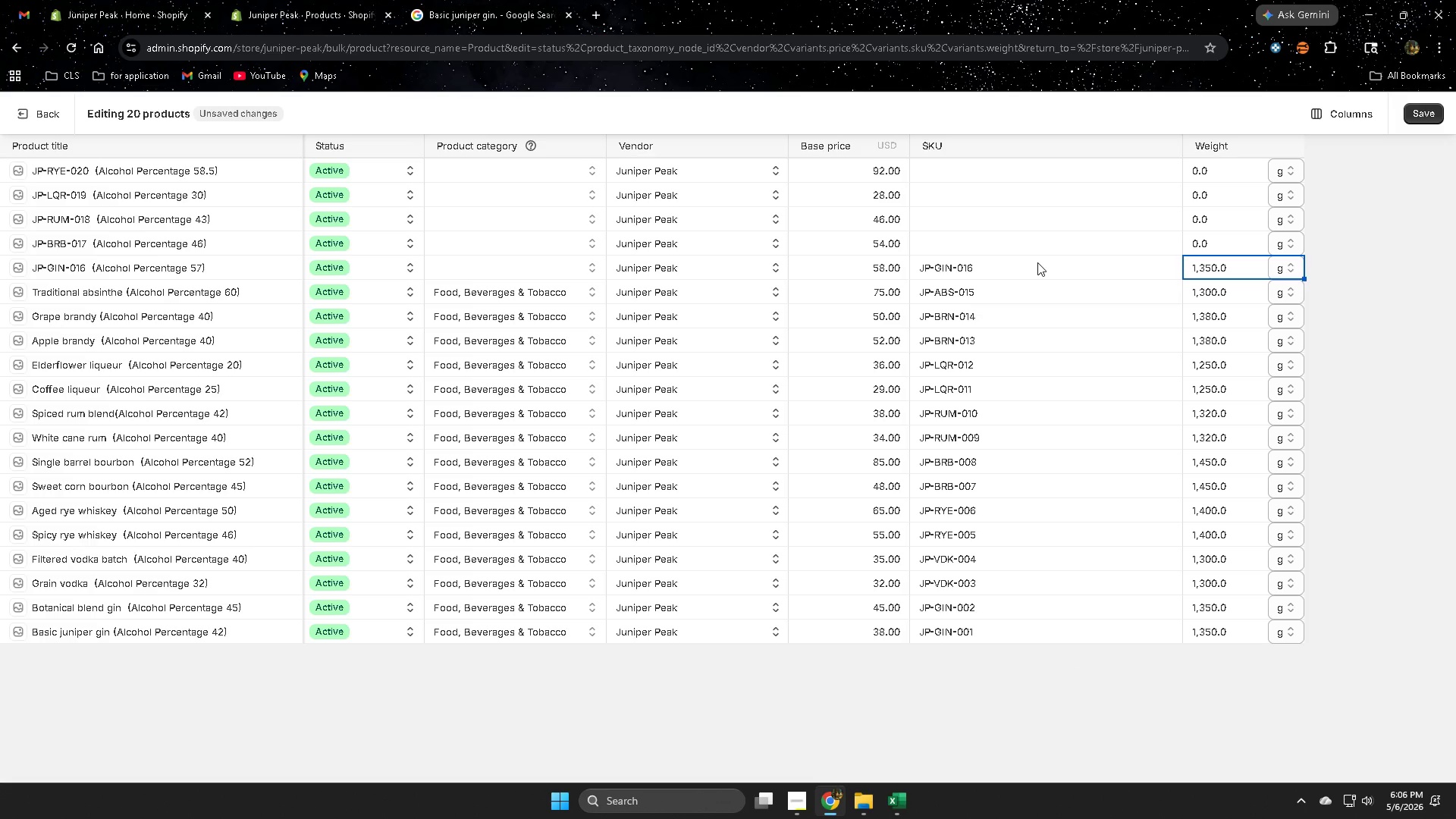 
left_click([1037, 264])
 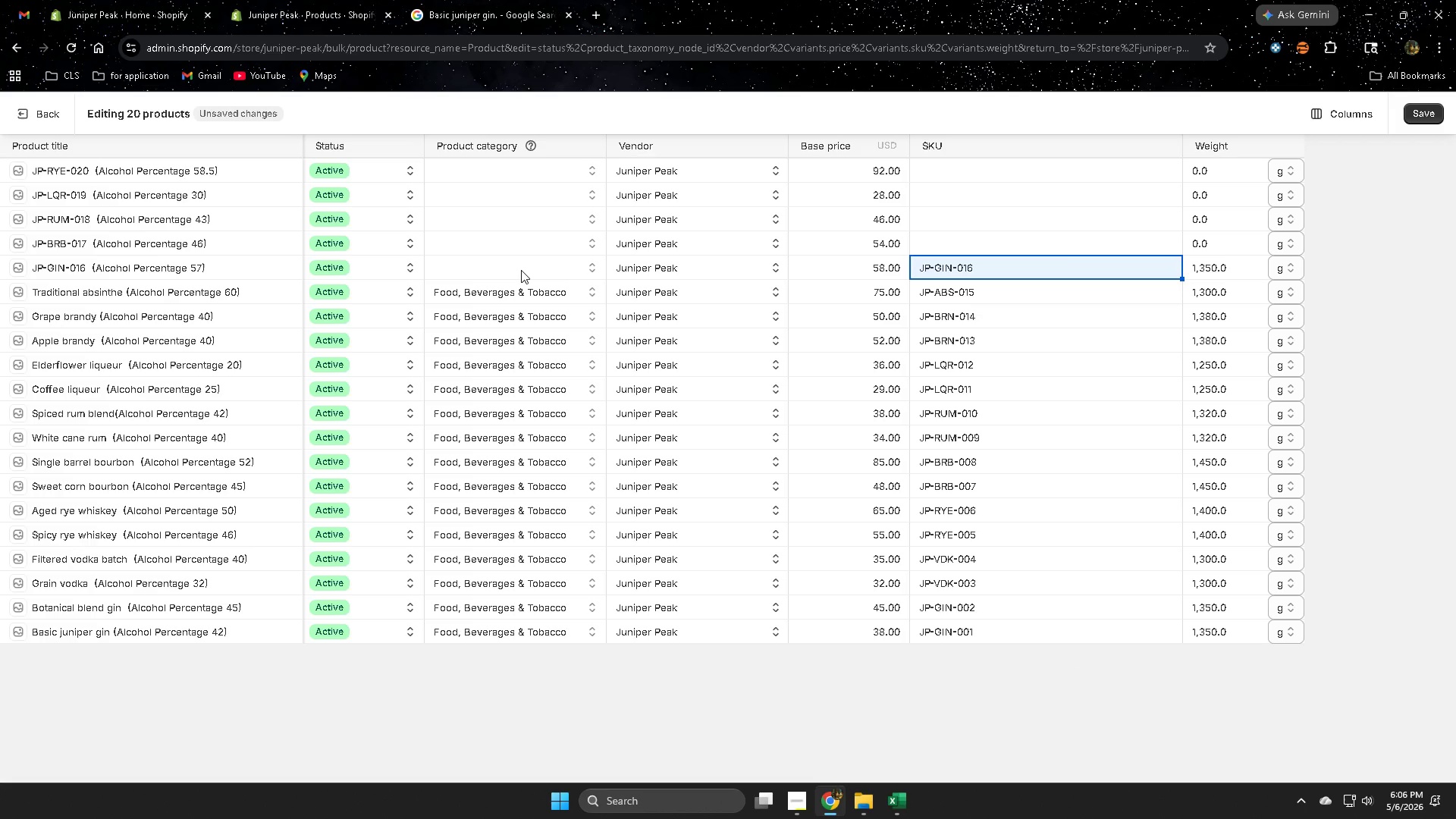 
left_click([521, 270])
 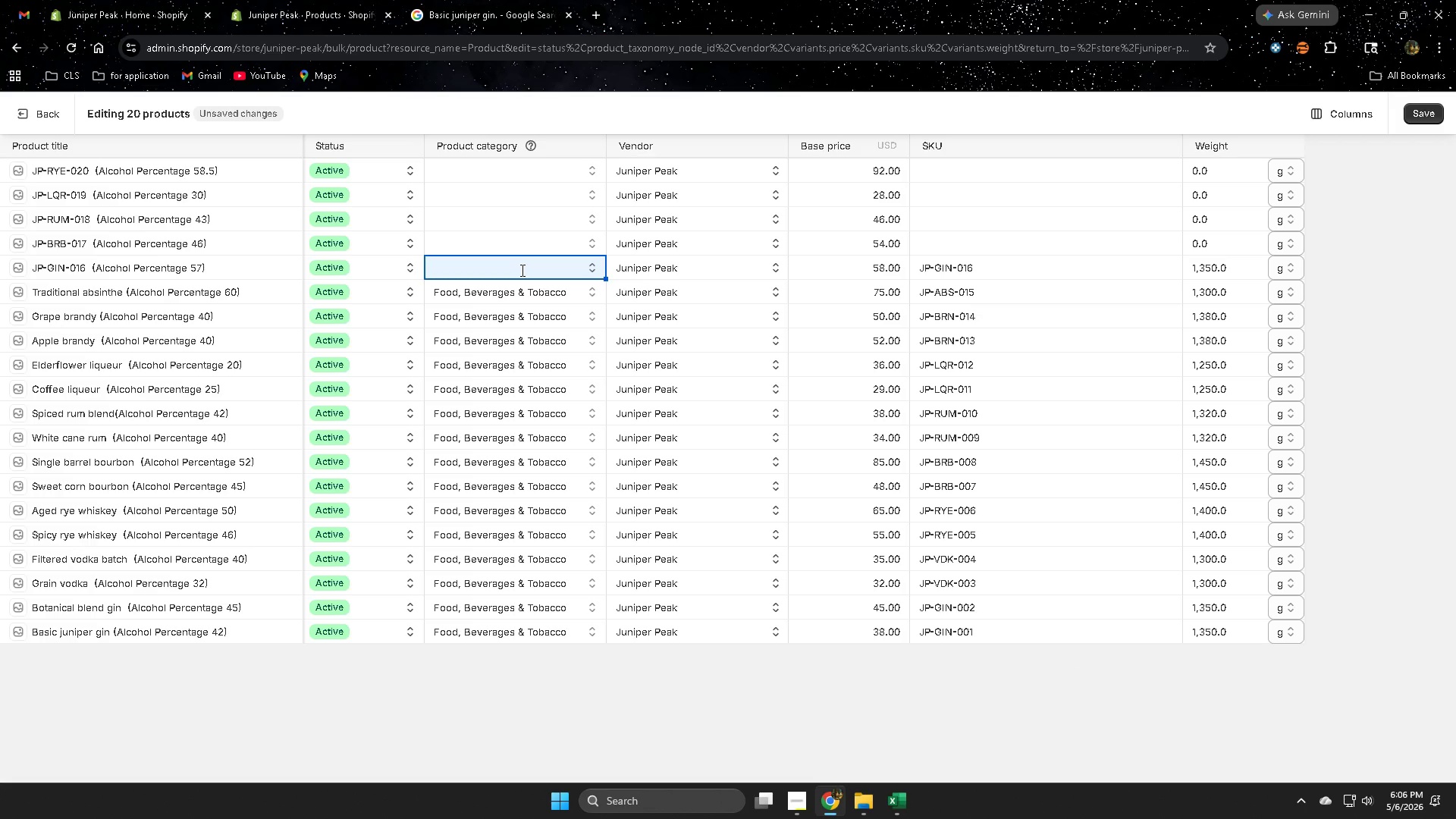 
left_click([521, 270])
 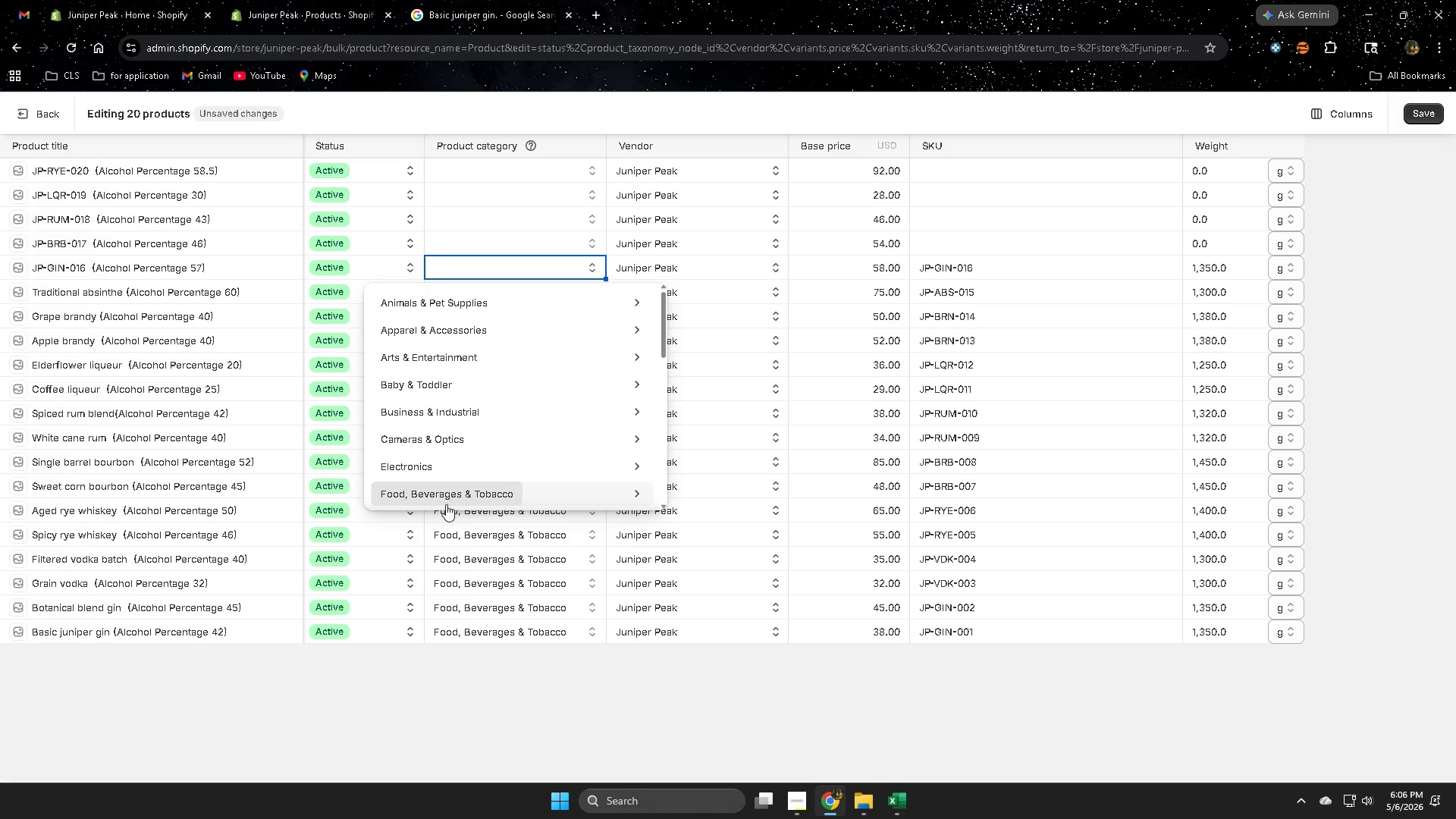 
left_click([452, 494])
 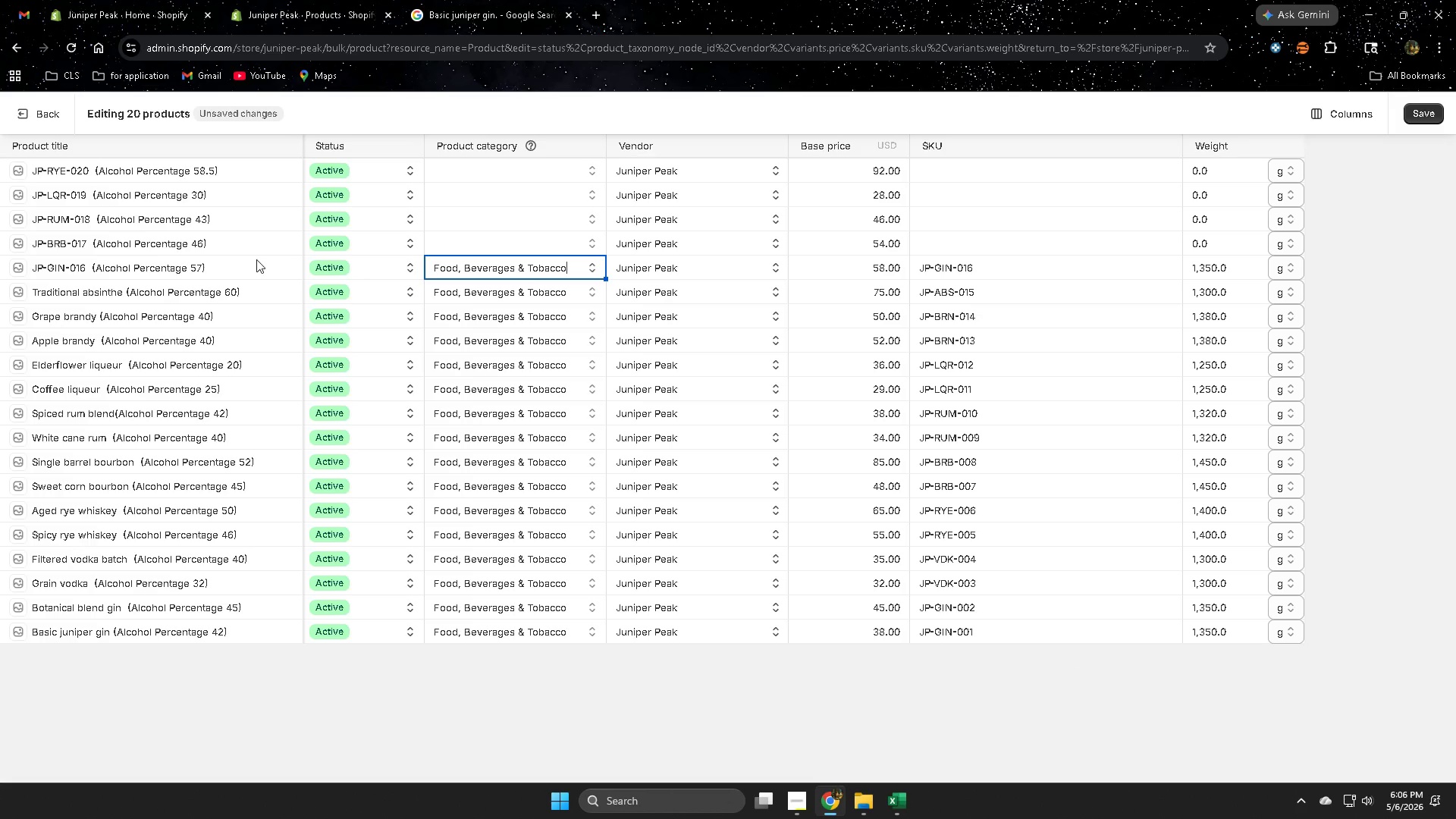 
left_click([898, 805])
 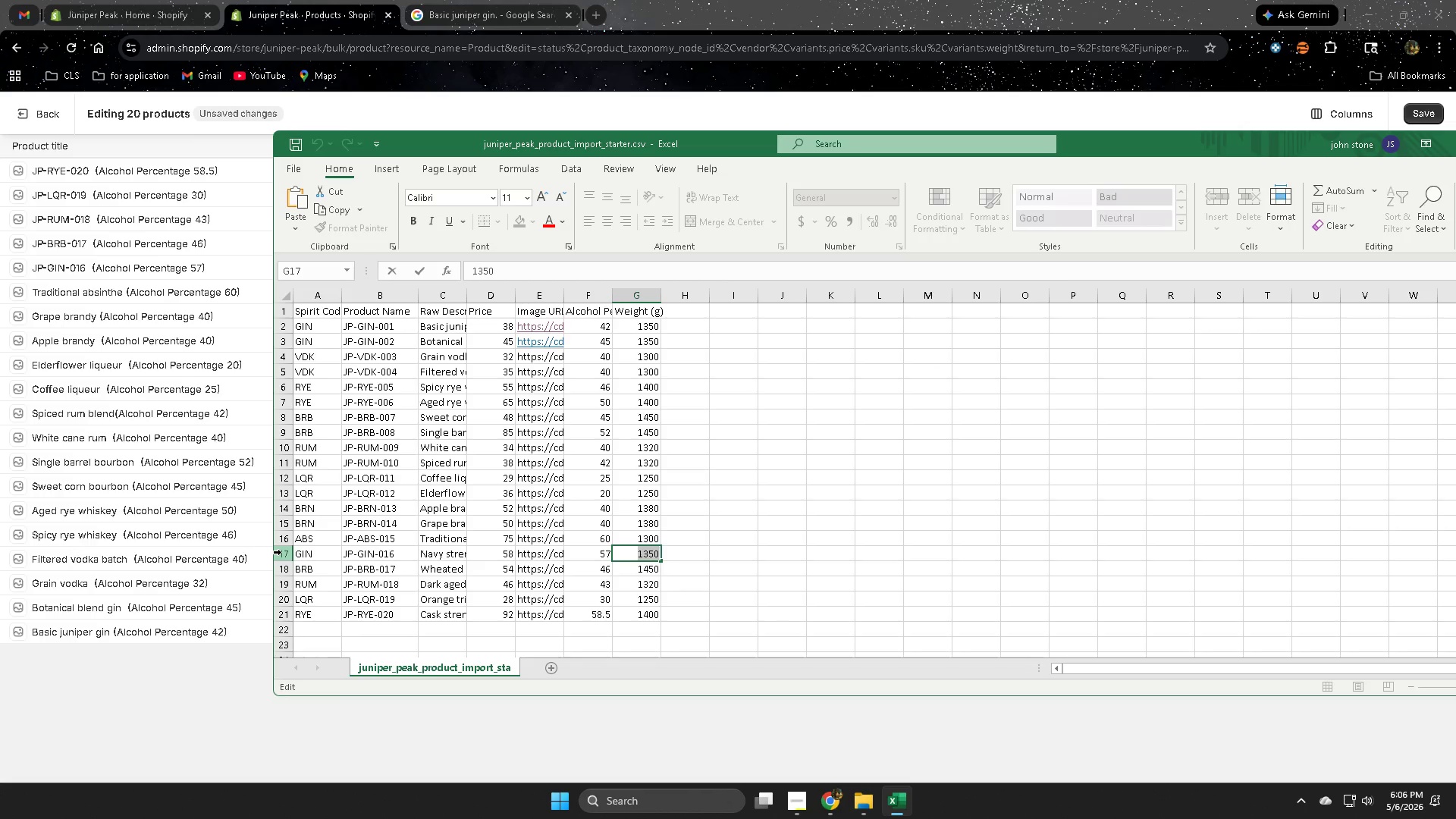 
wait(9.8)
 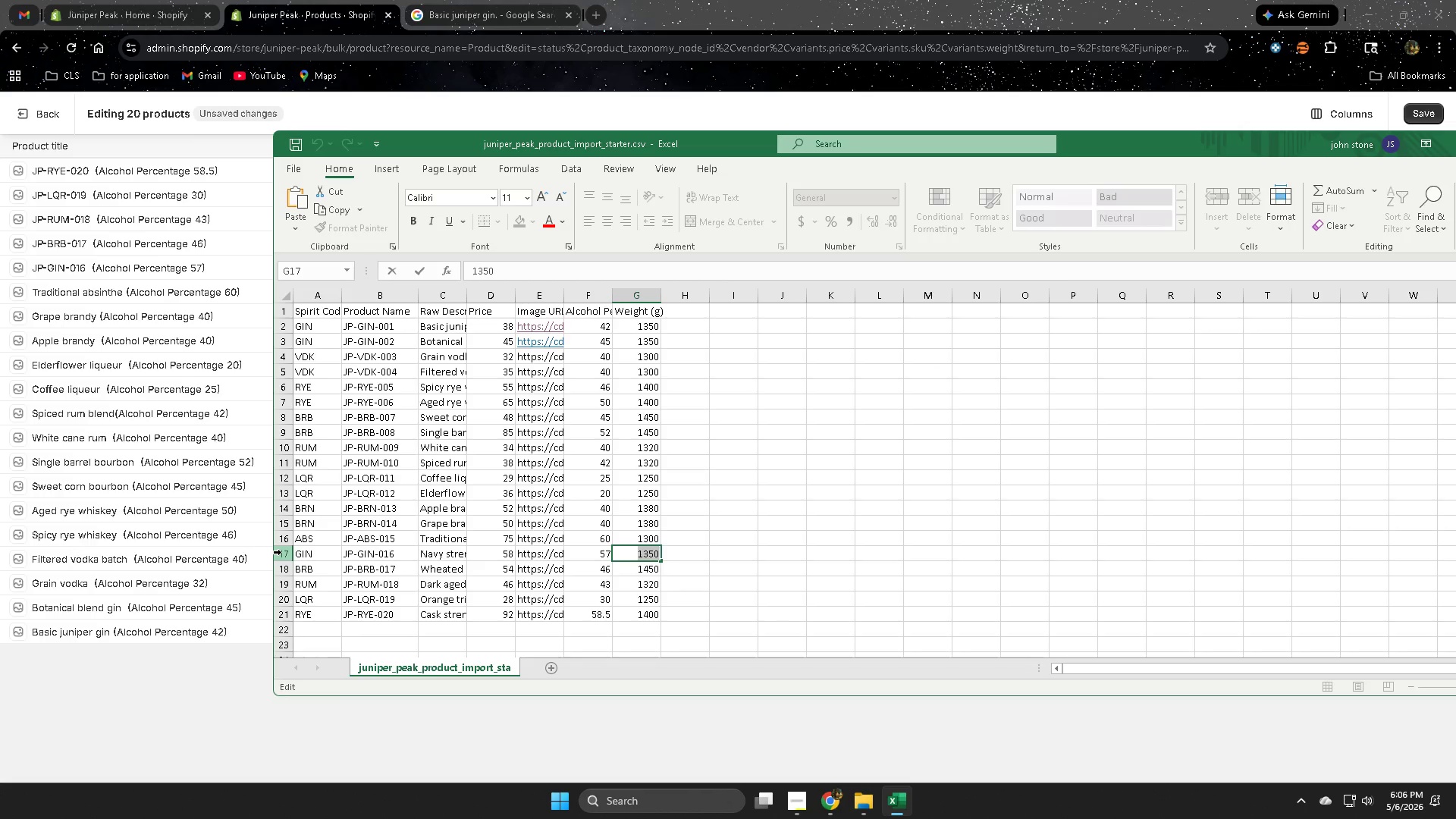 
double_click([441, 553])
 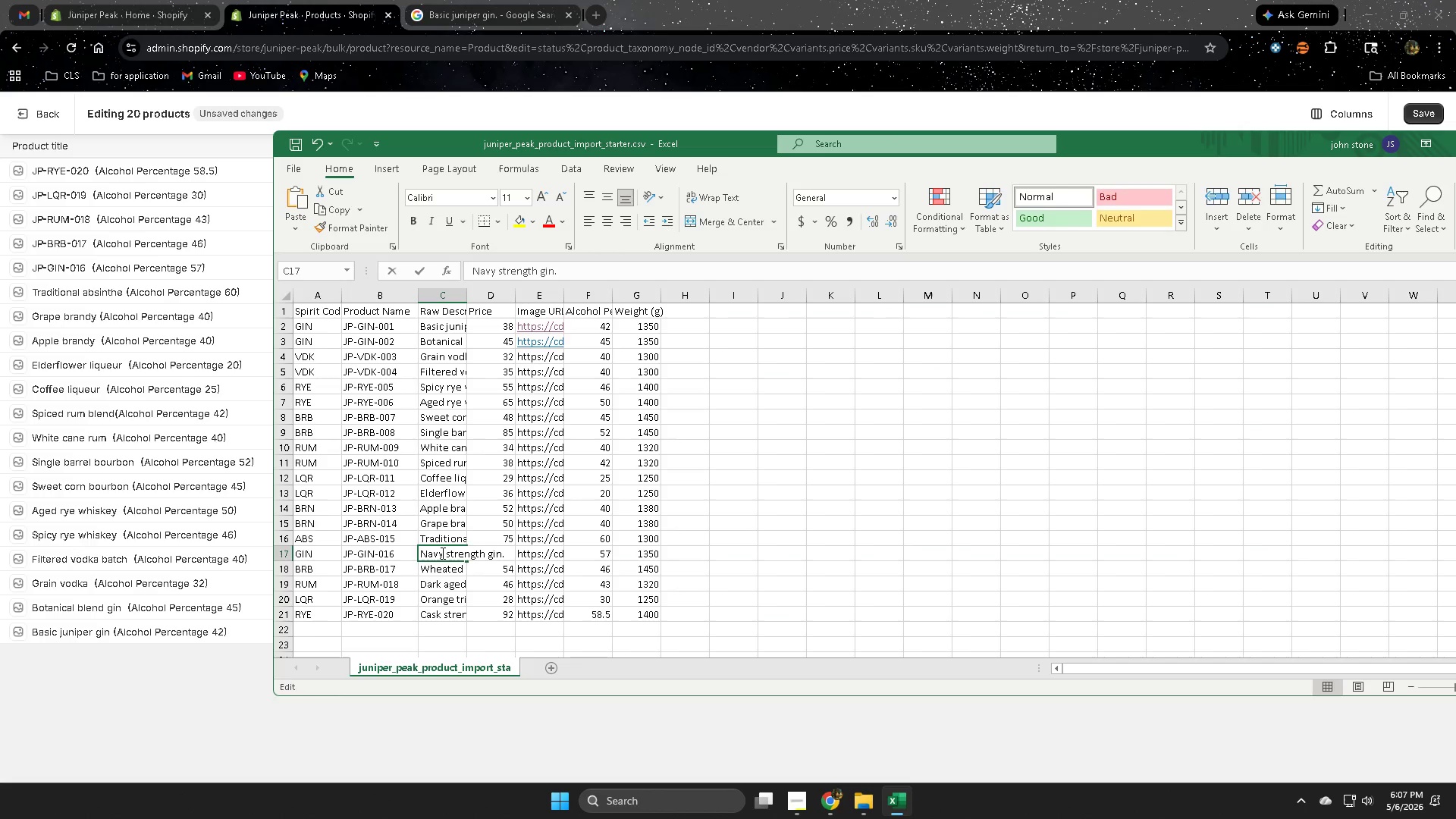 
triple_click([441, 553])
 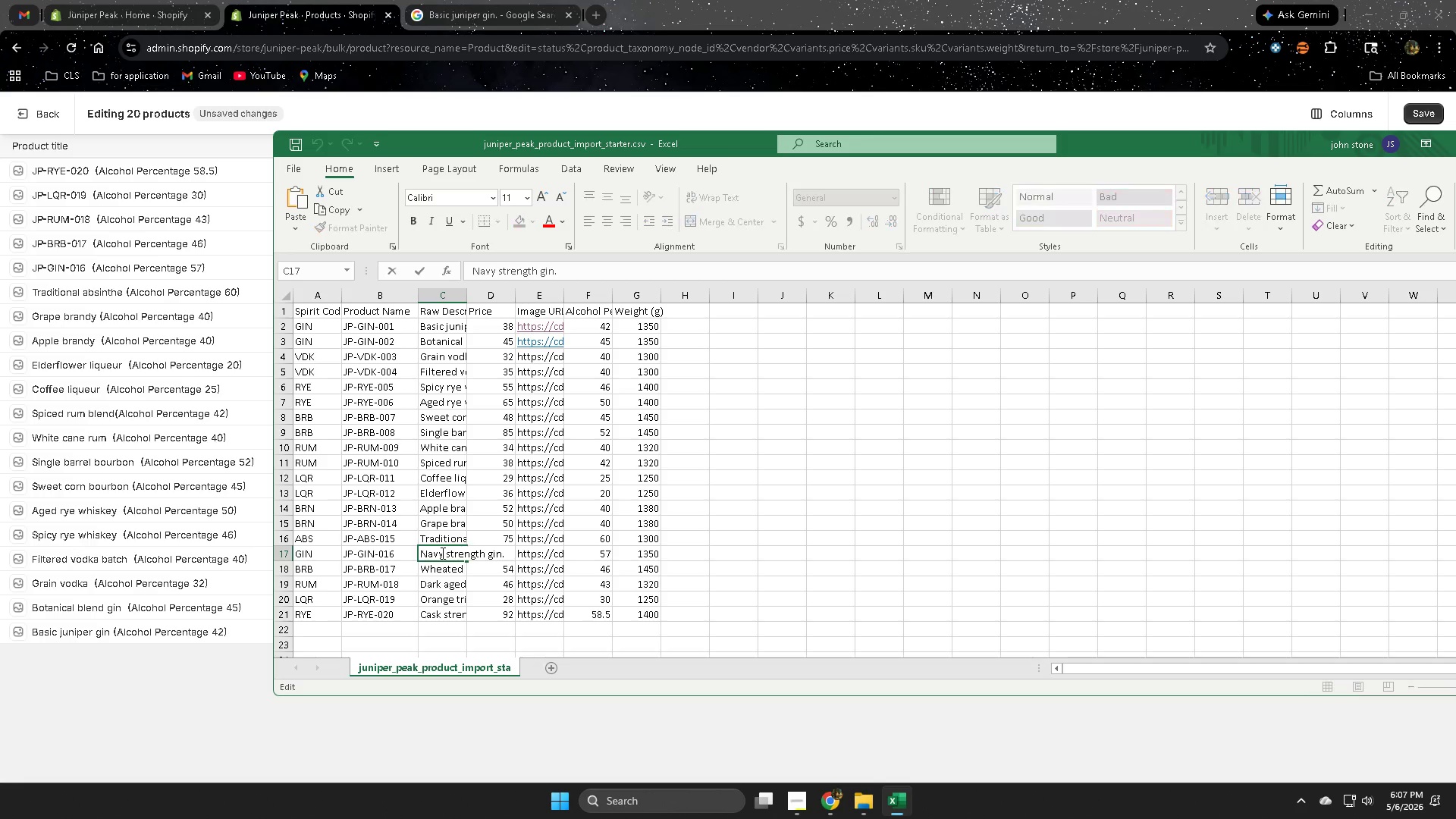 
left_click_drag(start_coordinate=[441, 553], to_coordinate=[491, 553])
 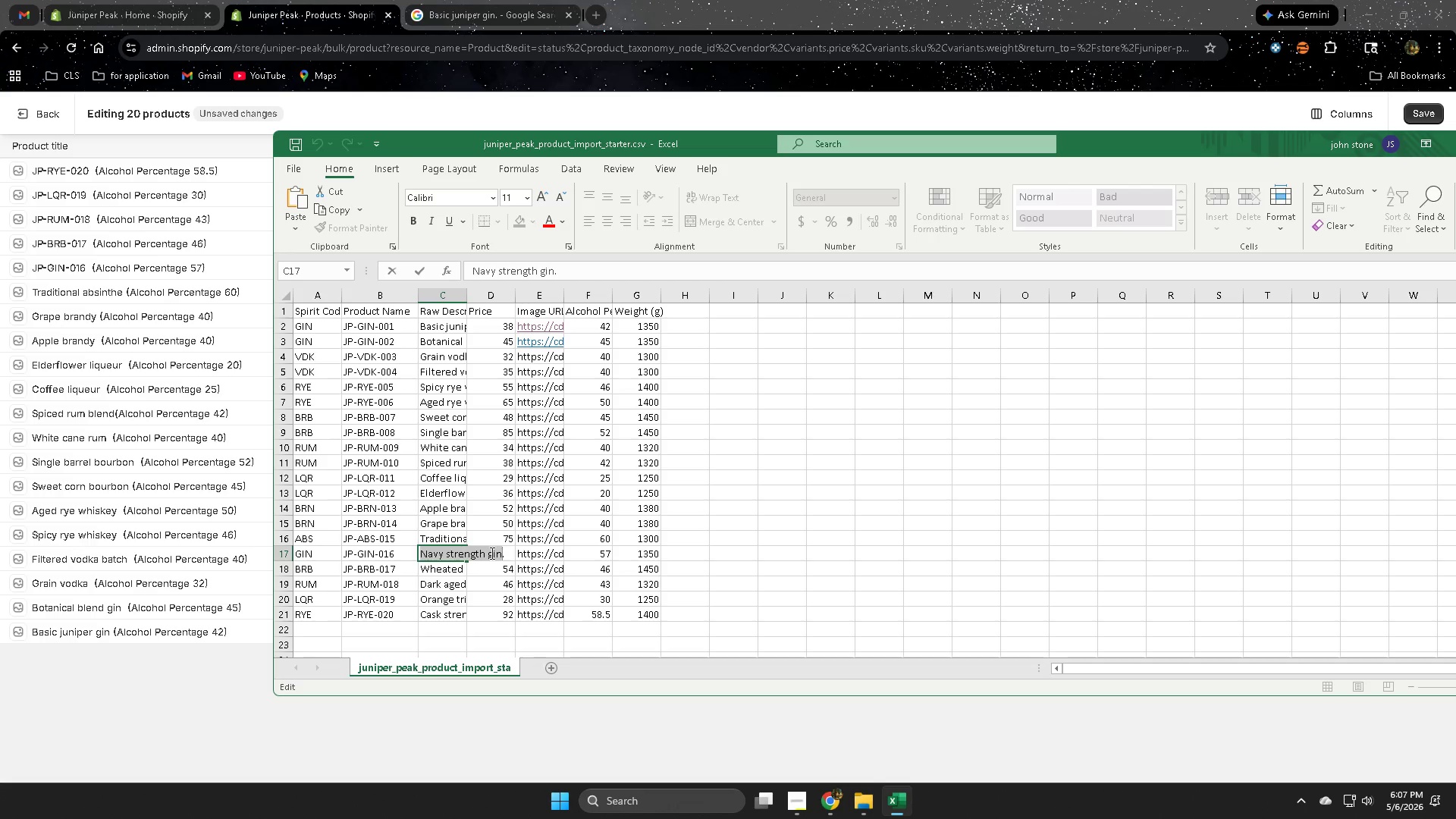 
key(Control+C)
 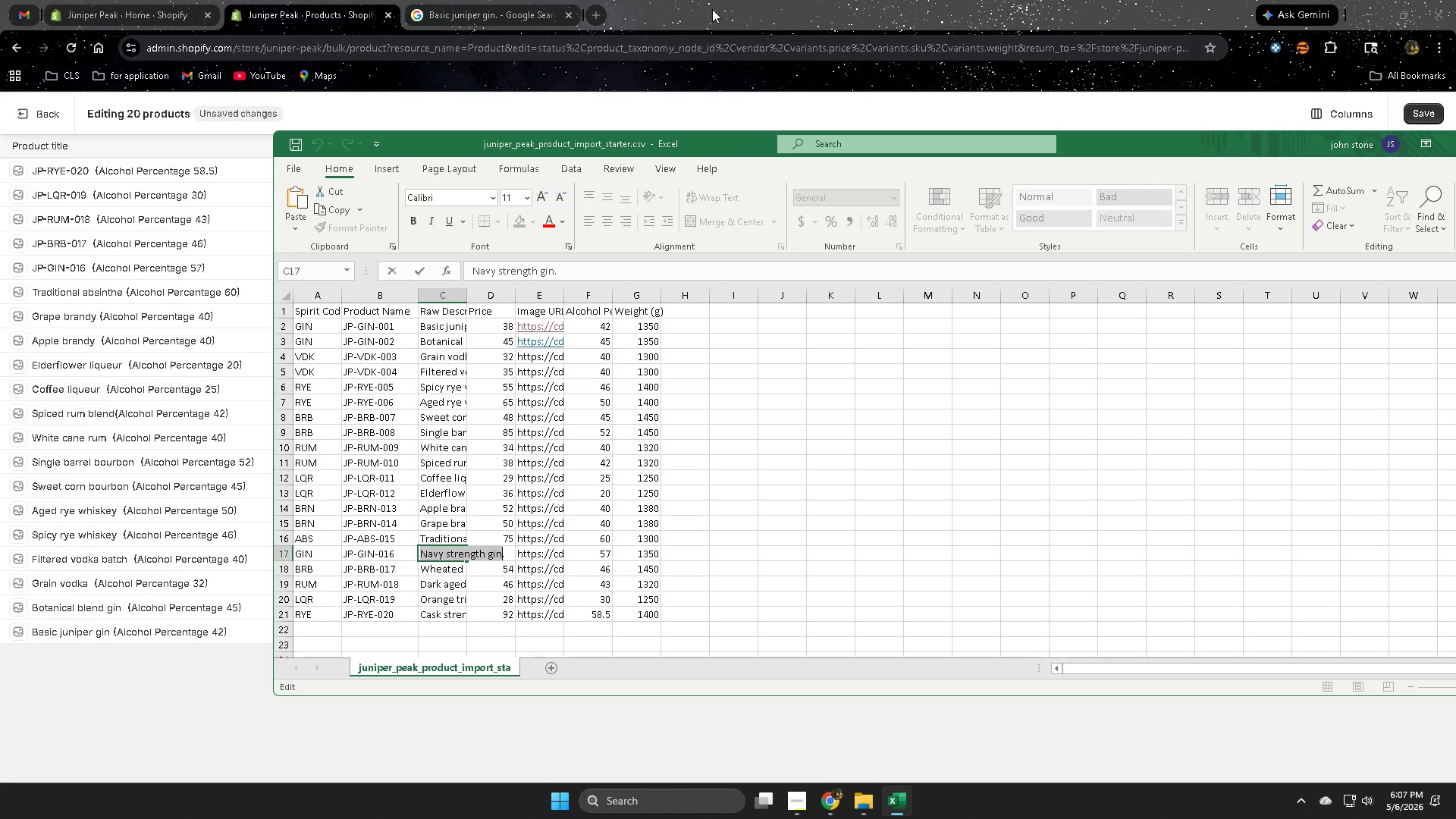 
left_click([726, 0])
 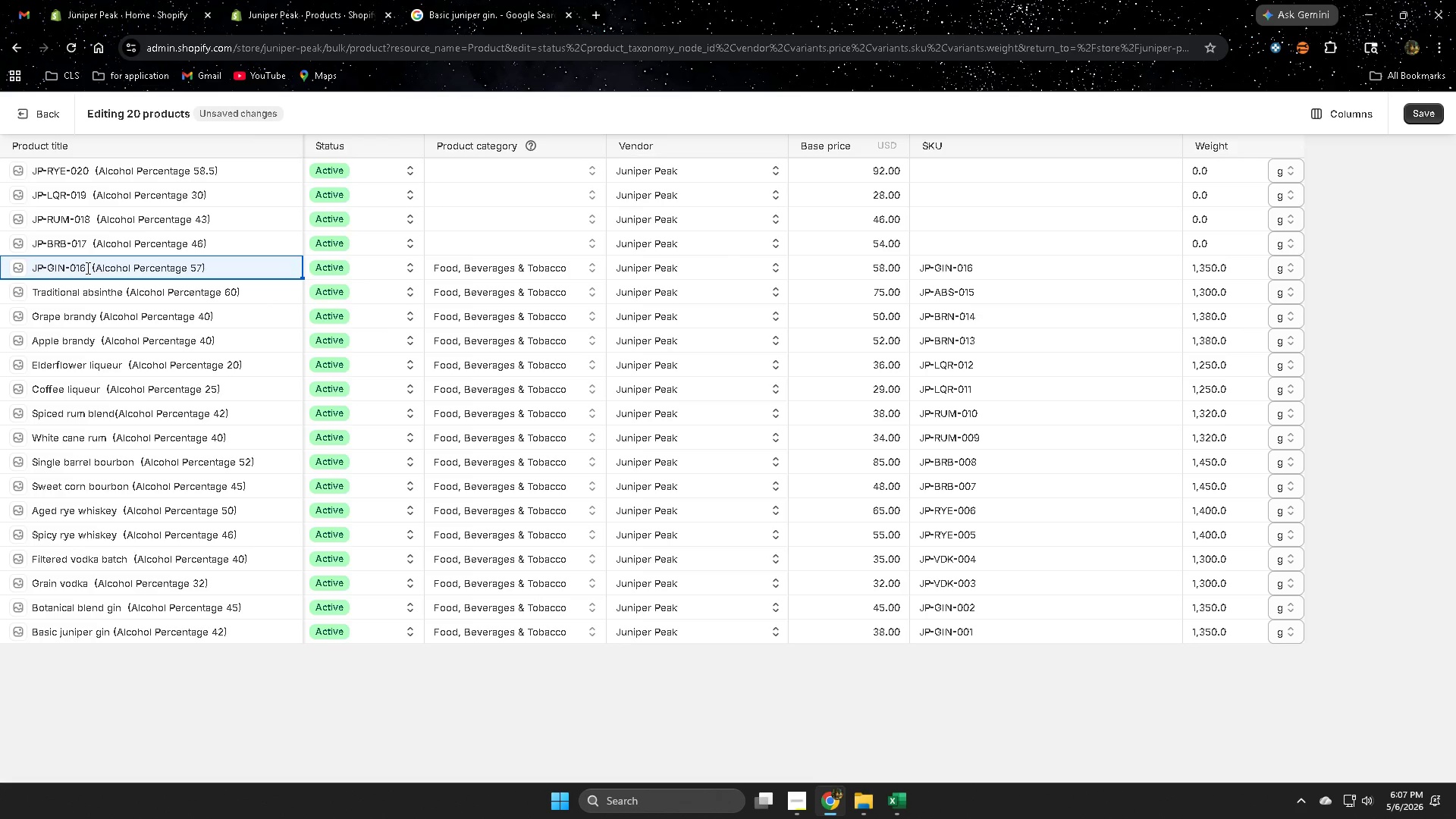 
left_click([86, 267])
 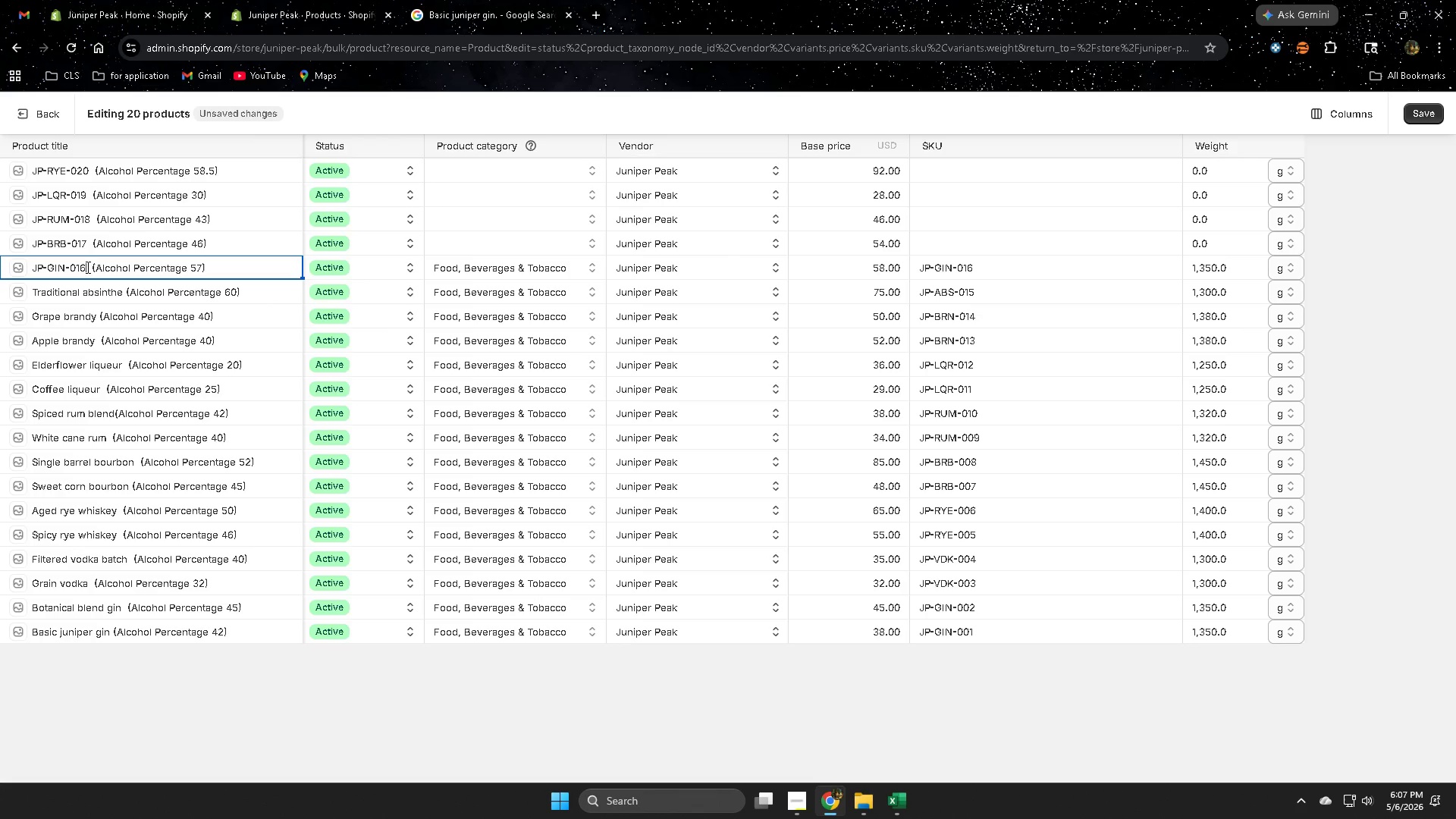 
left_click_drag(start_coordinate=[86, 267], to_coordinate=[34, 268])
 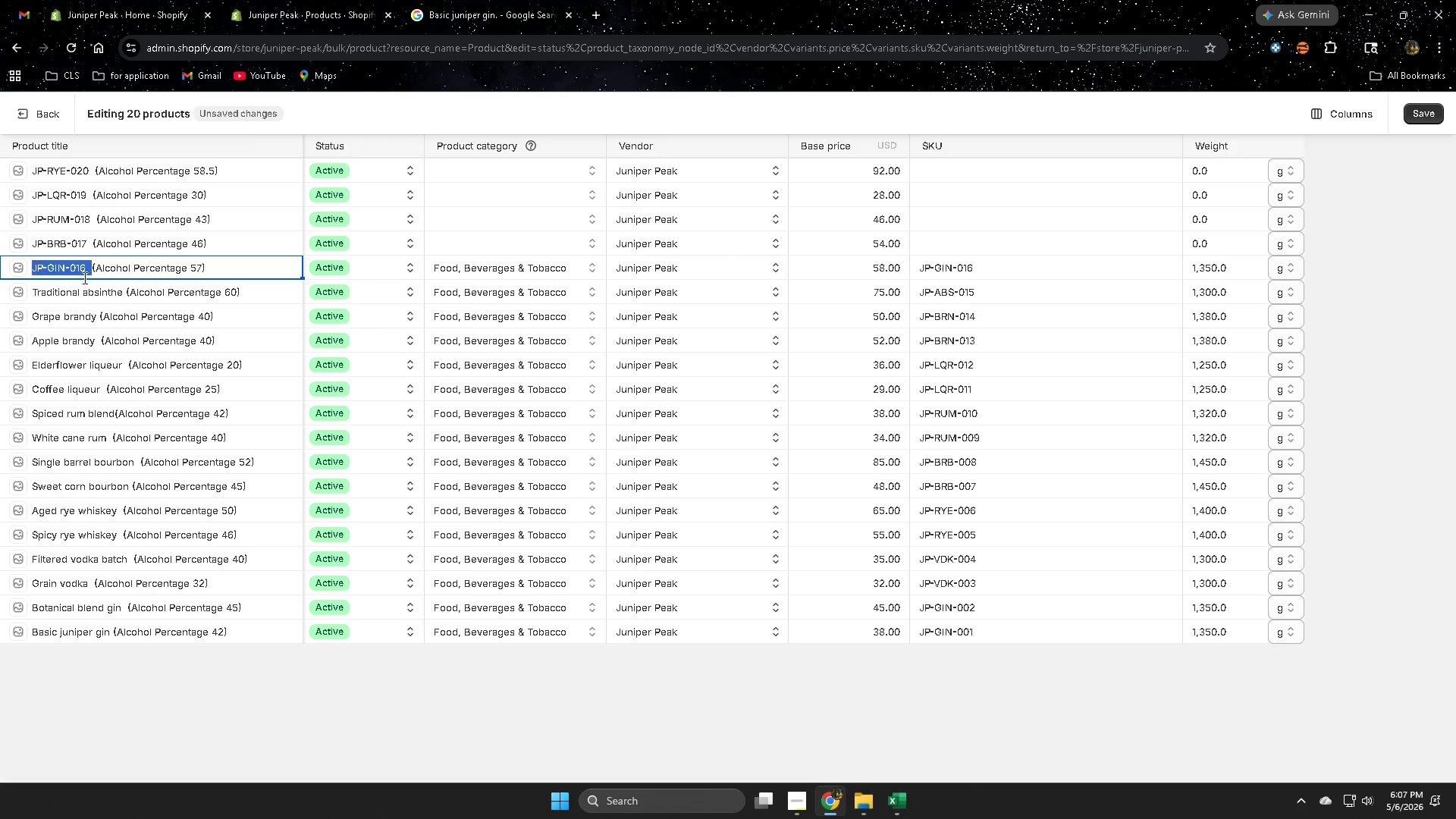 
key(Control+V)
 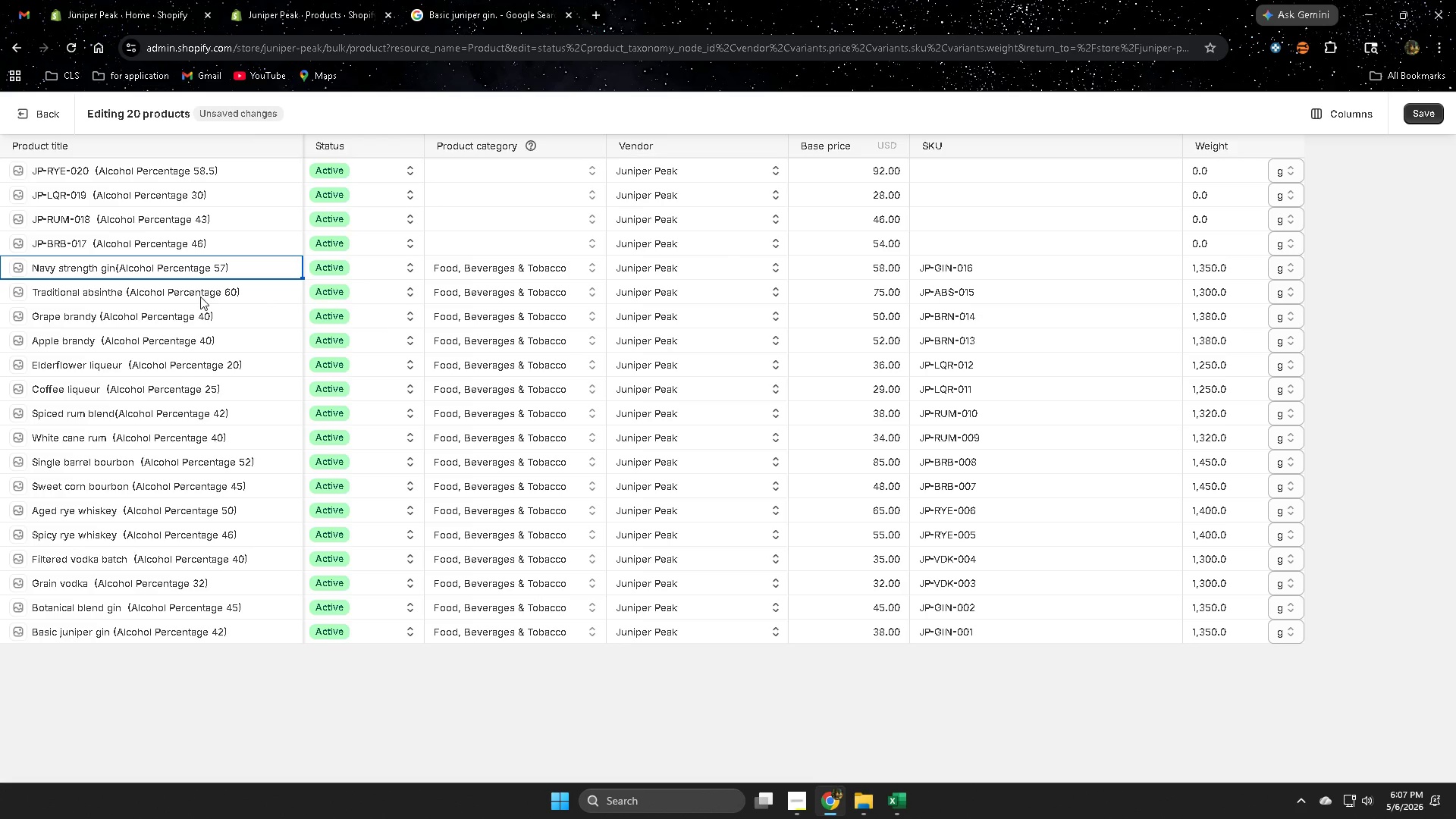 
key(Space)
 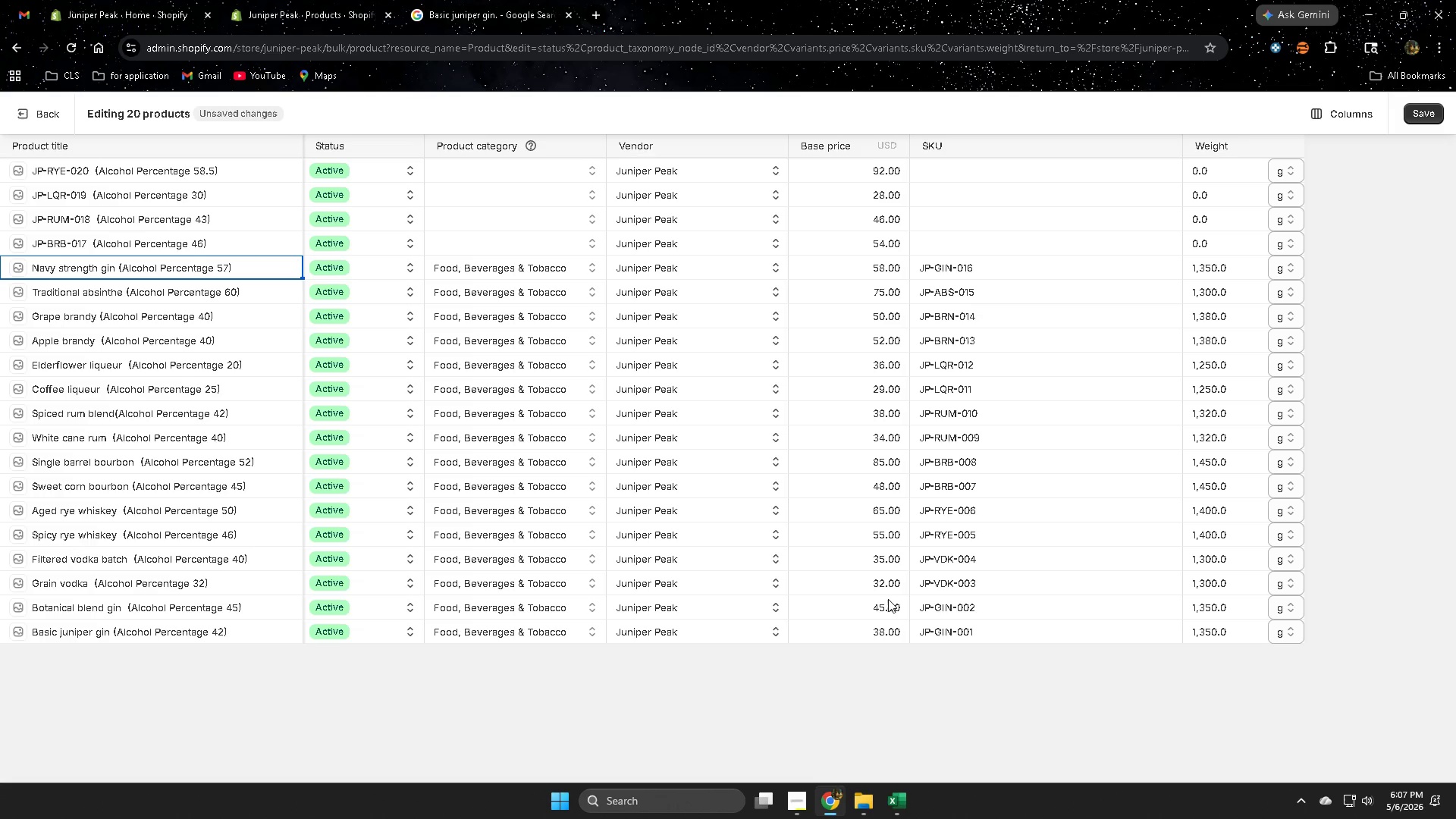 
wait(5.38)
 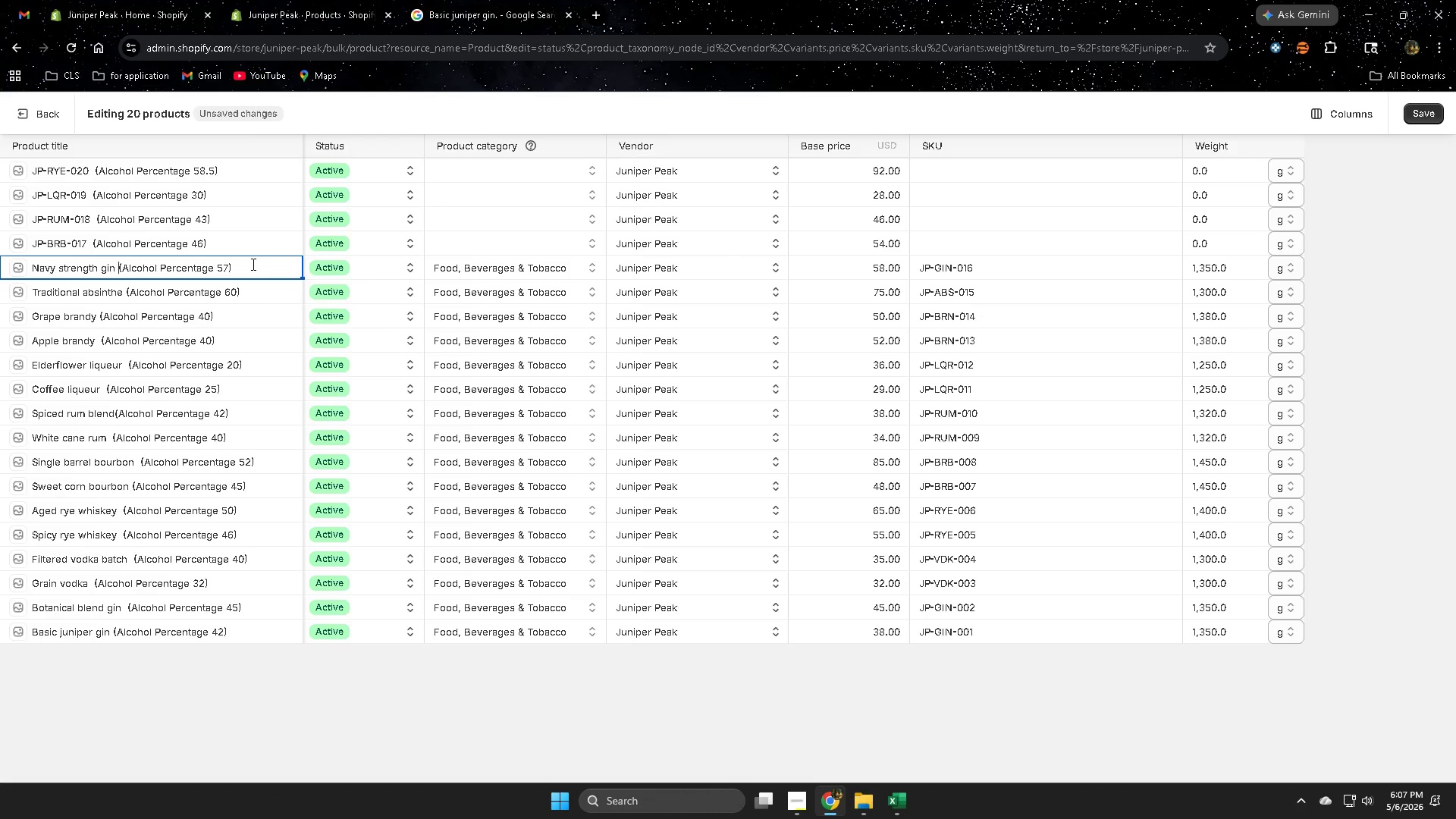 
left_click([890, 804])
 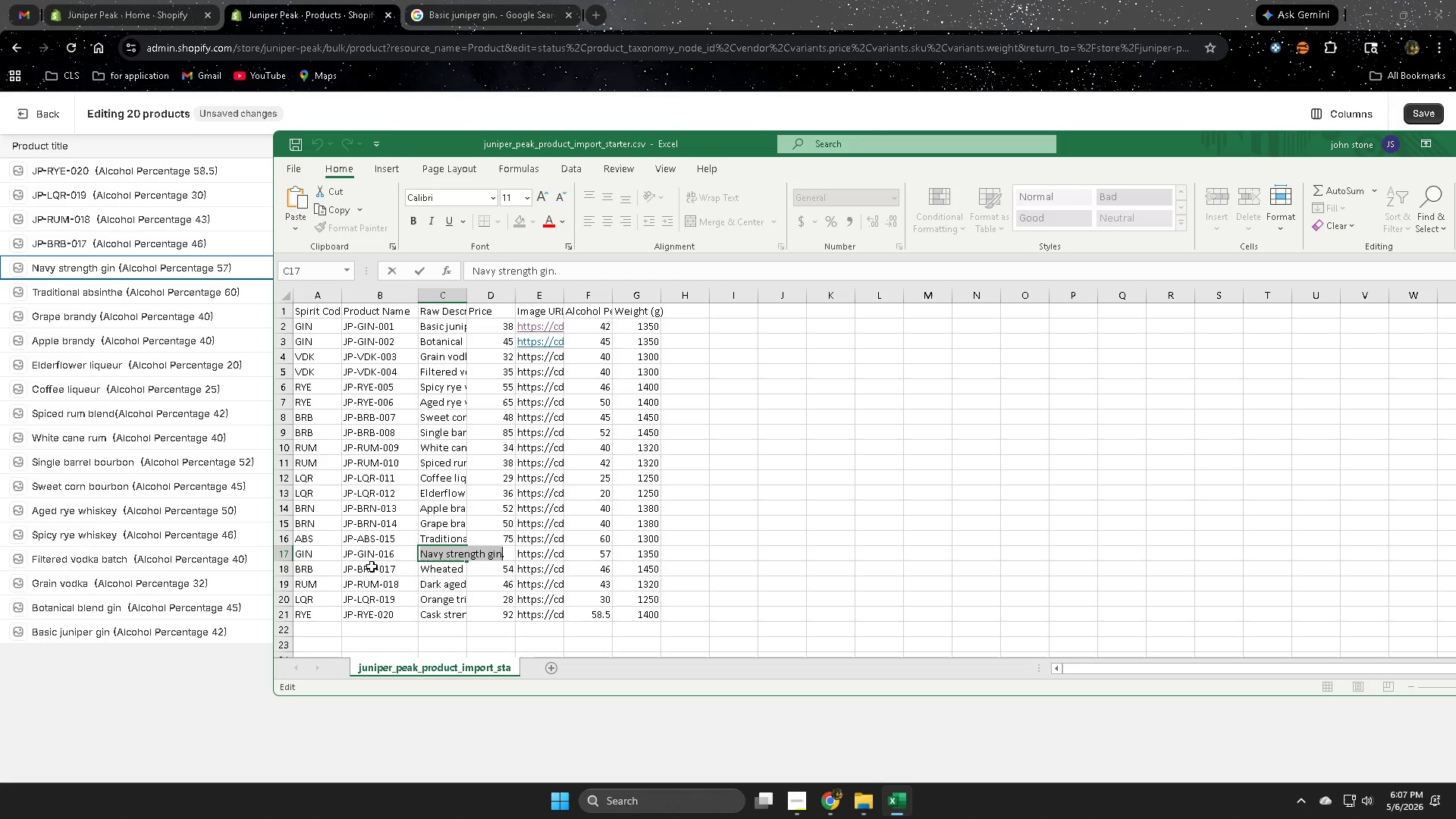 
wait(12.86)
 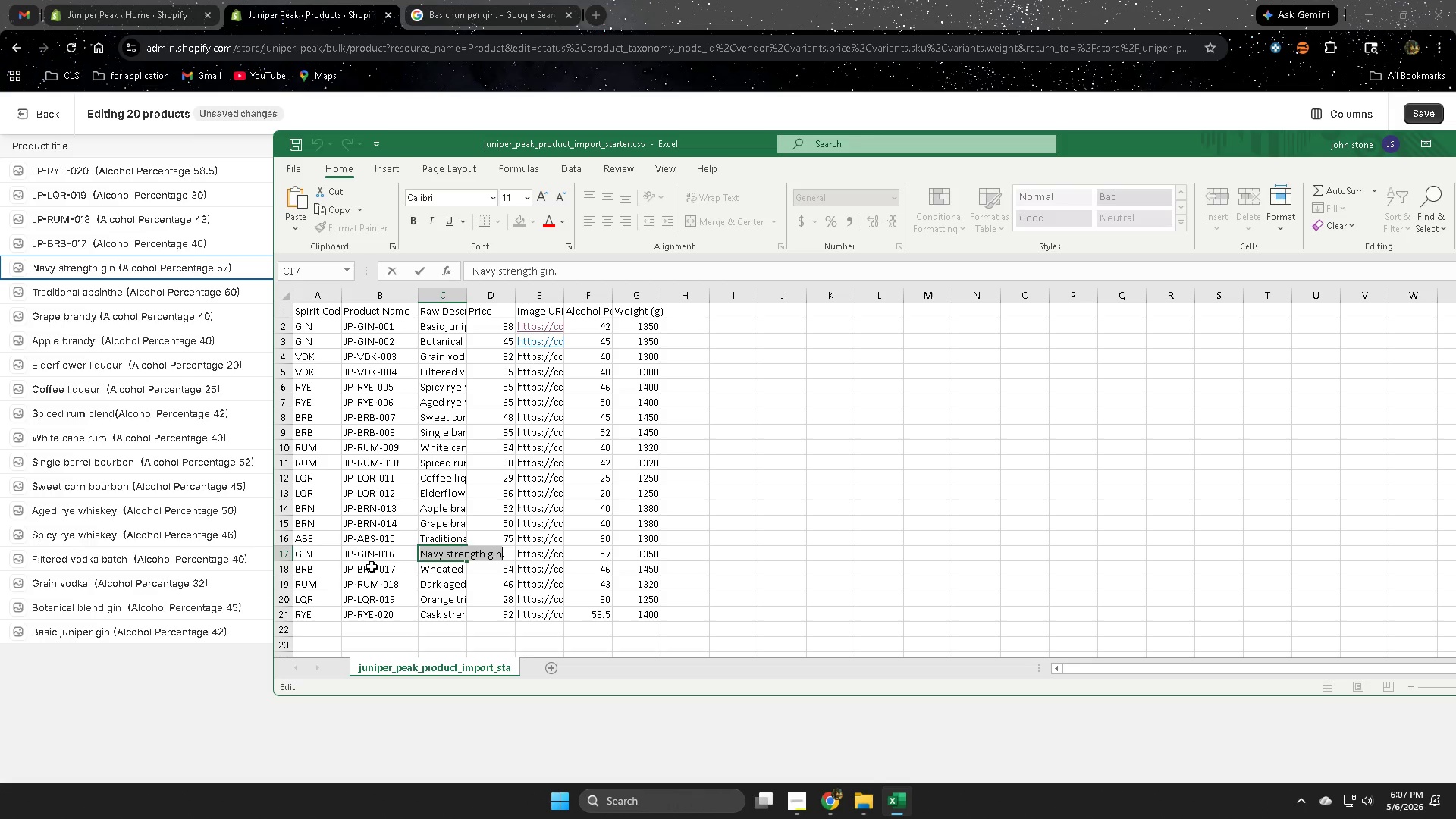 
left_click([504, 239])
 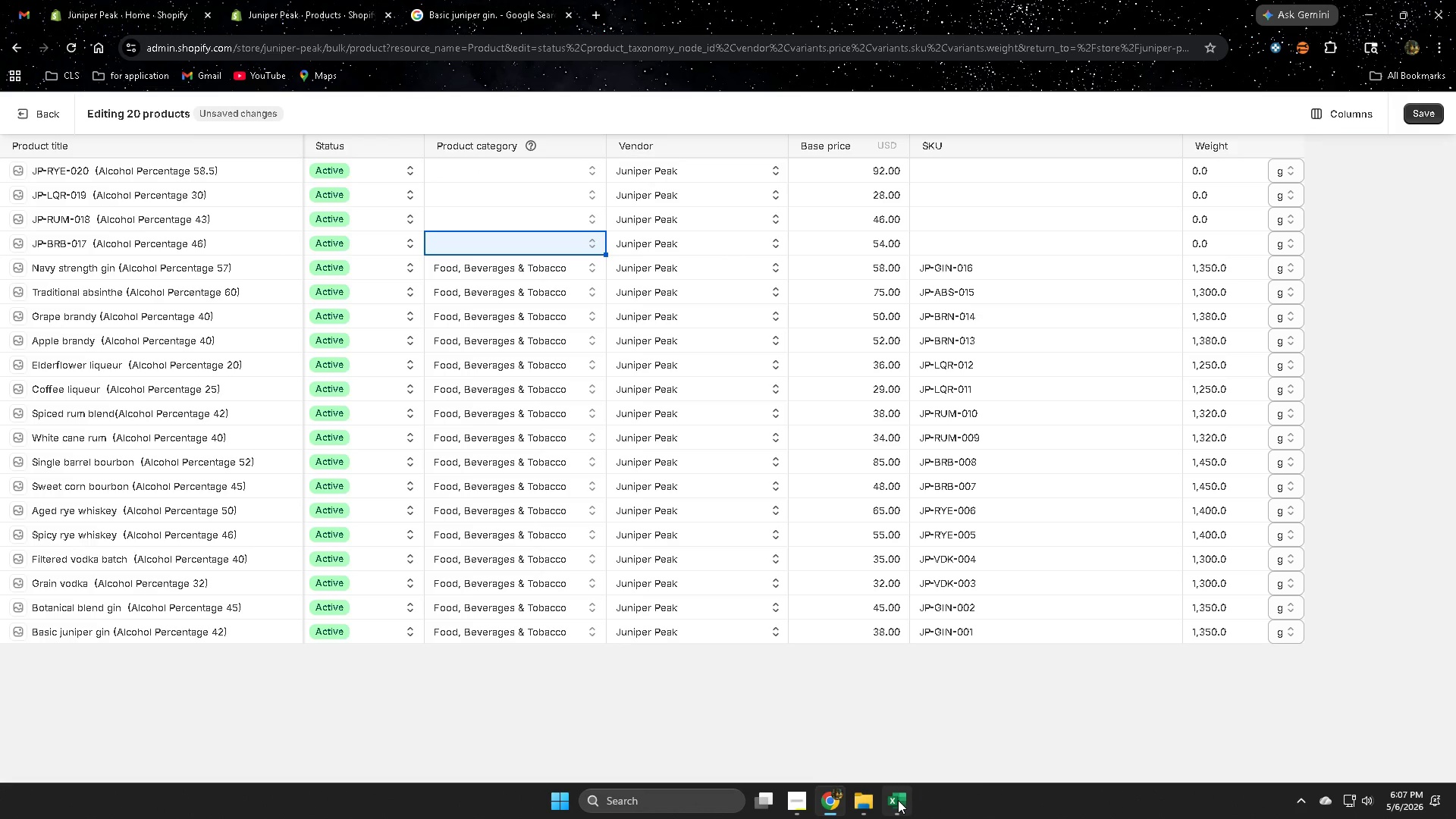 
left_click([891, 723])
 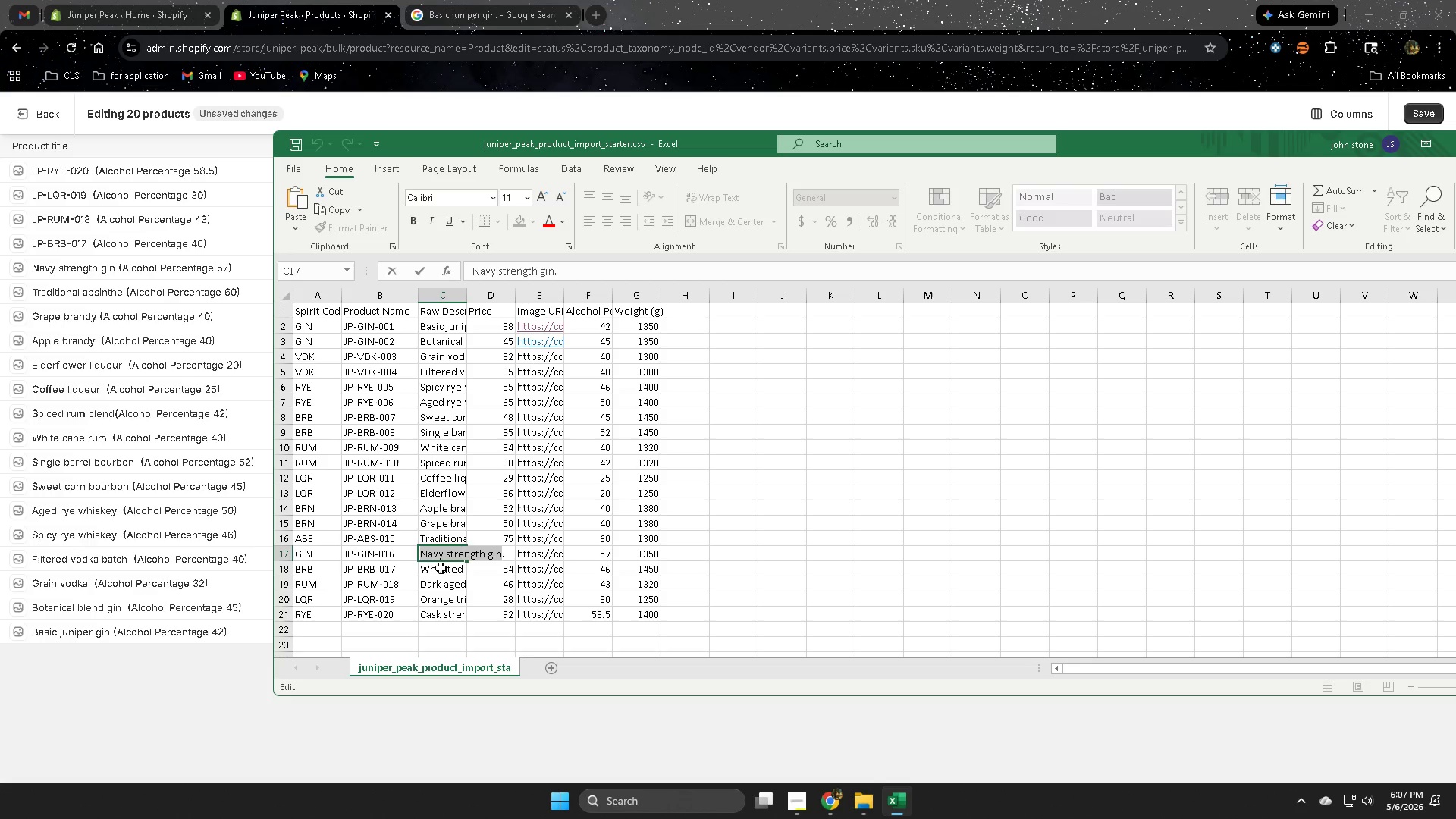 
double_click([372, 570])
 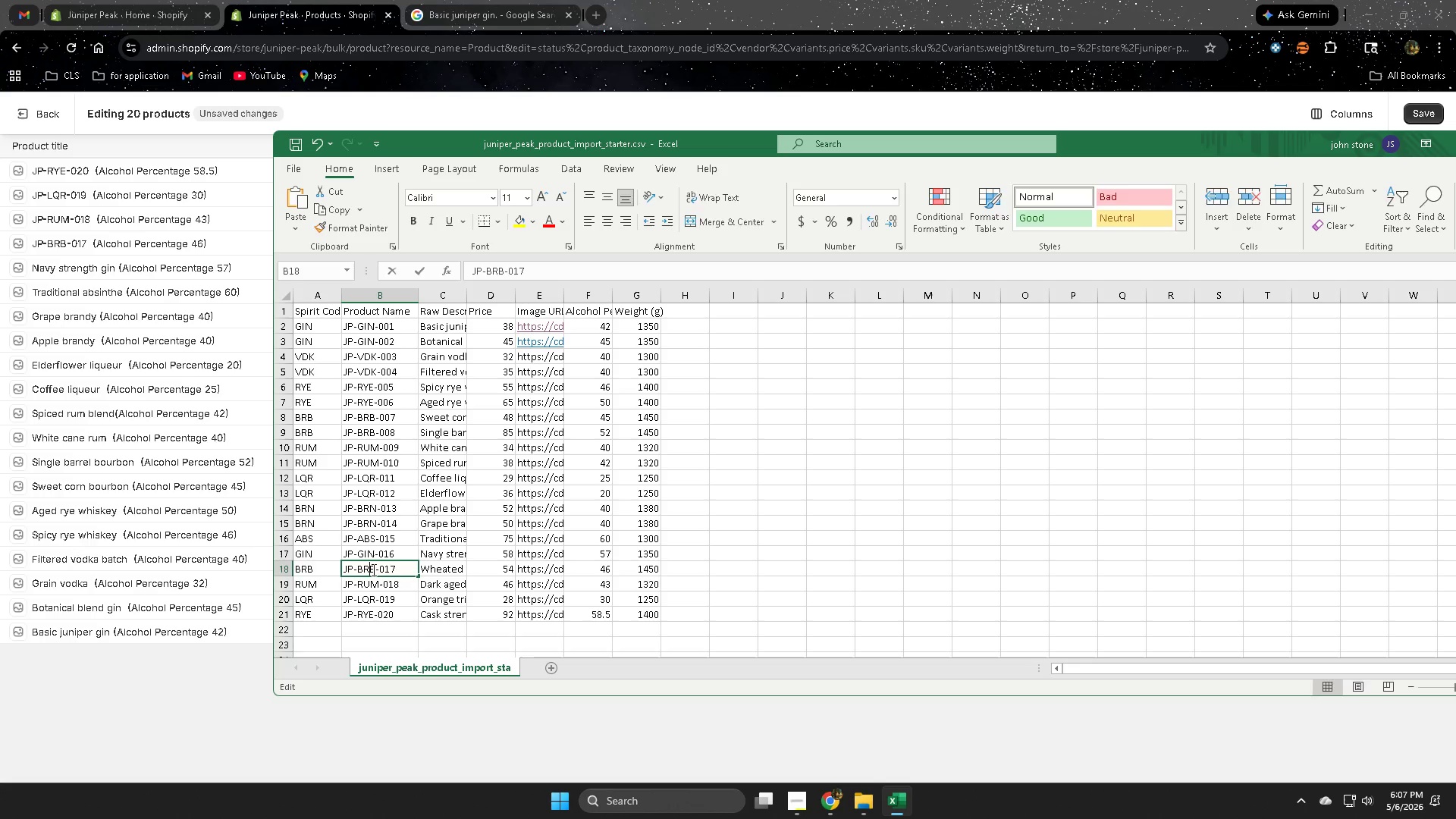 
triple_click([372, 570])
 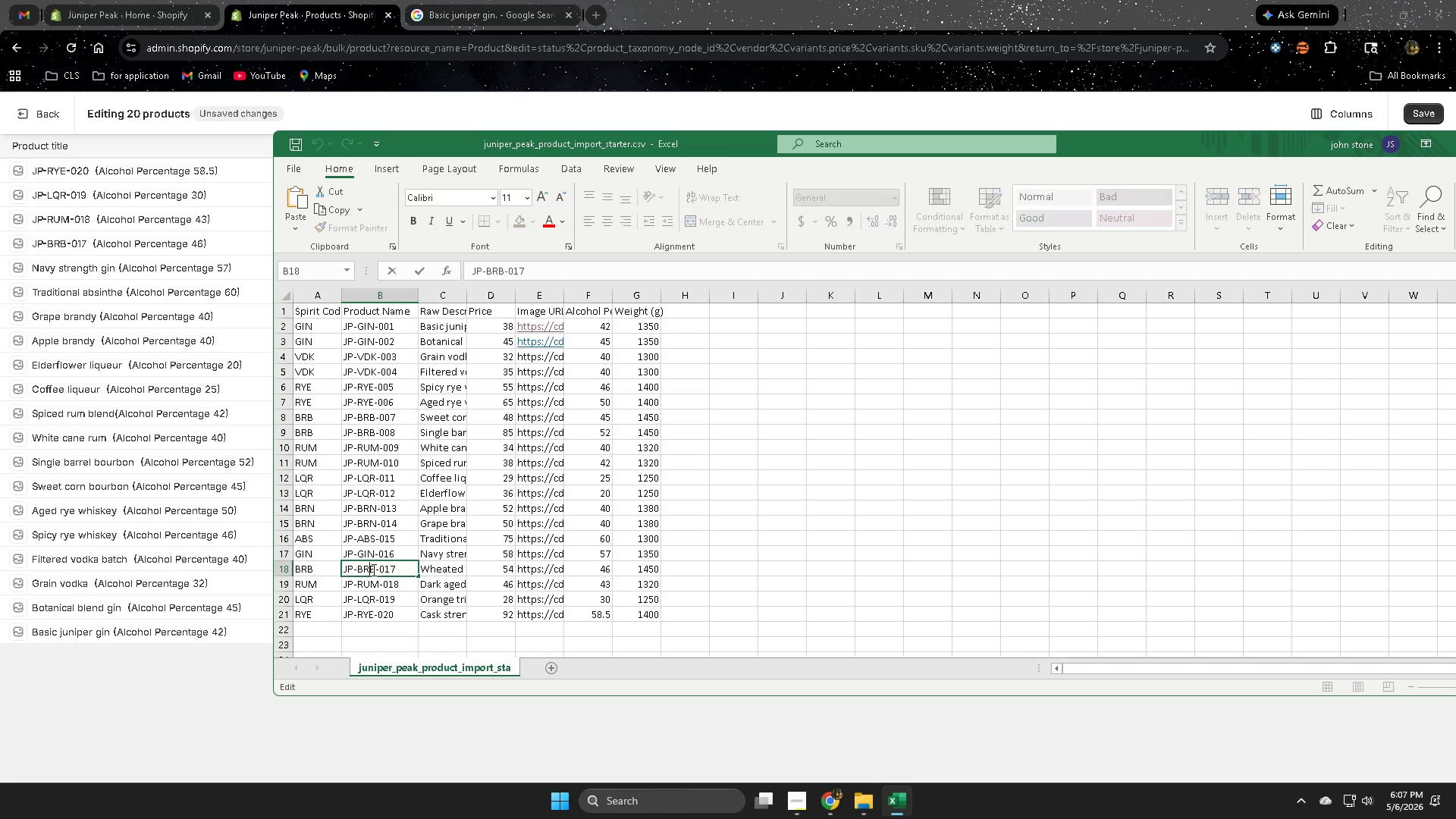 
triple_click([372, 570])
 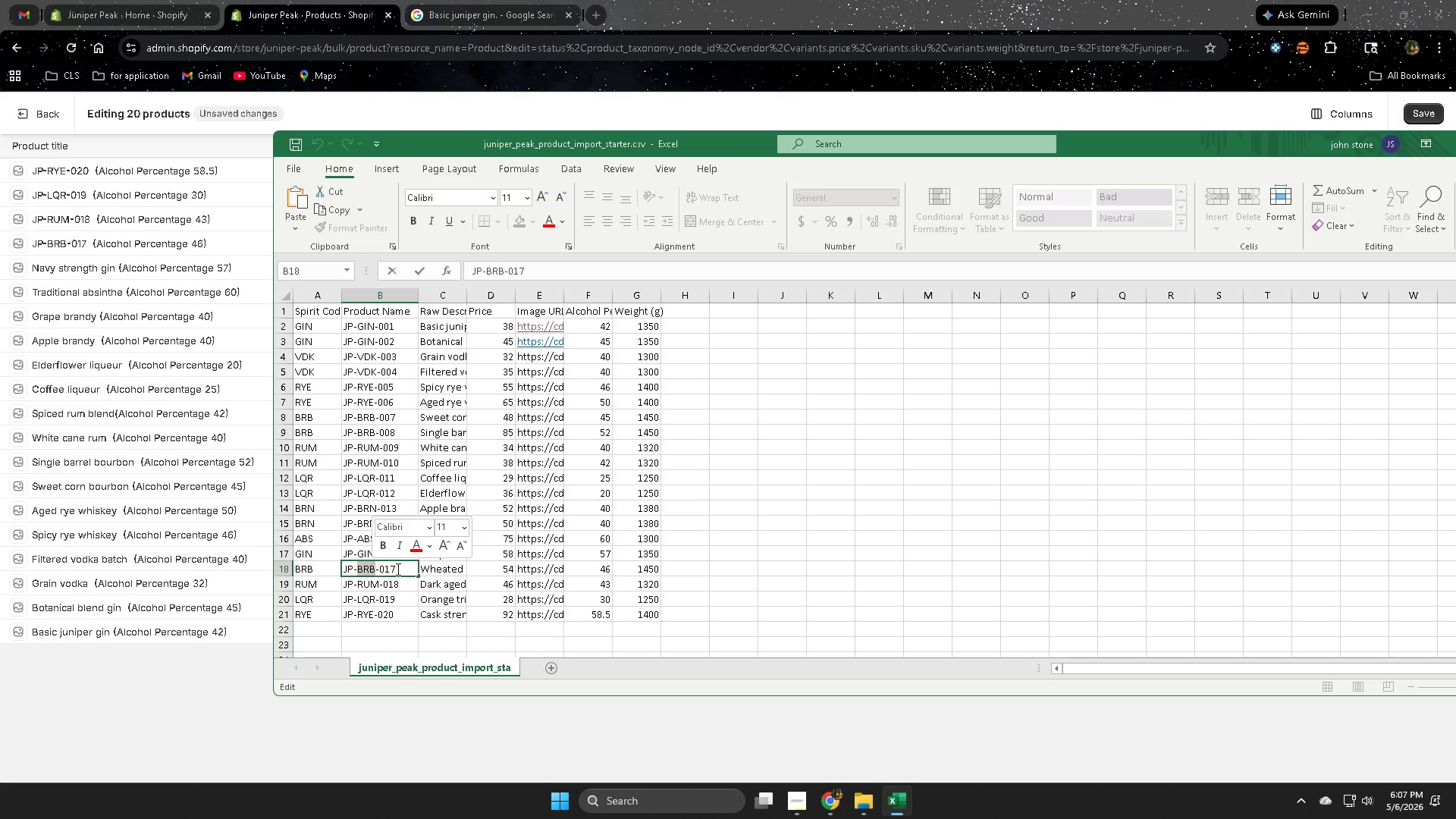 
left_click([397, 569])
 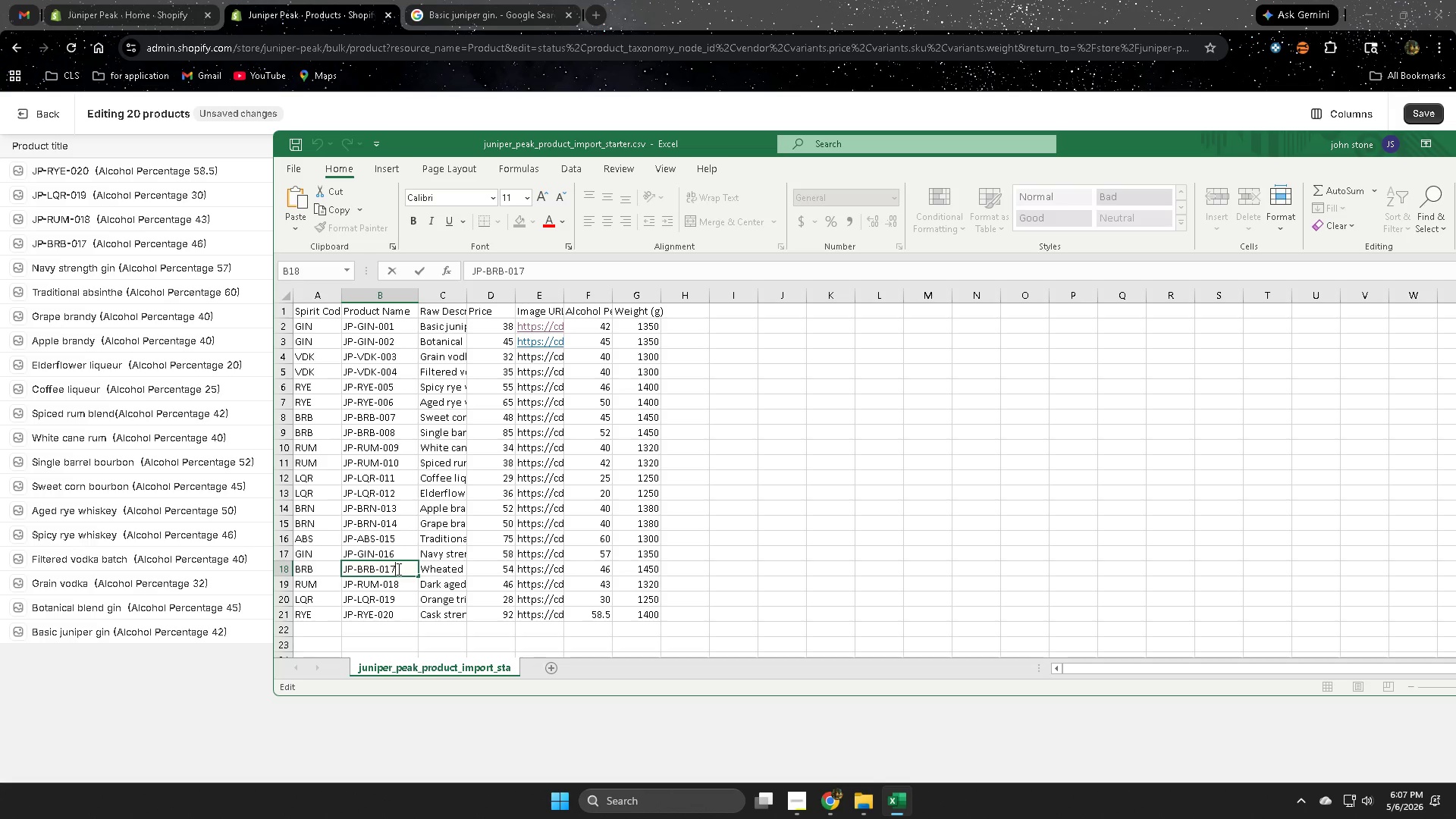 
left_click_drag(start_coordinate=[397, 569], to_coordinate=[348, 569])
 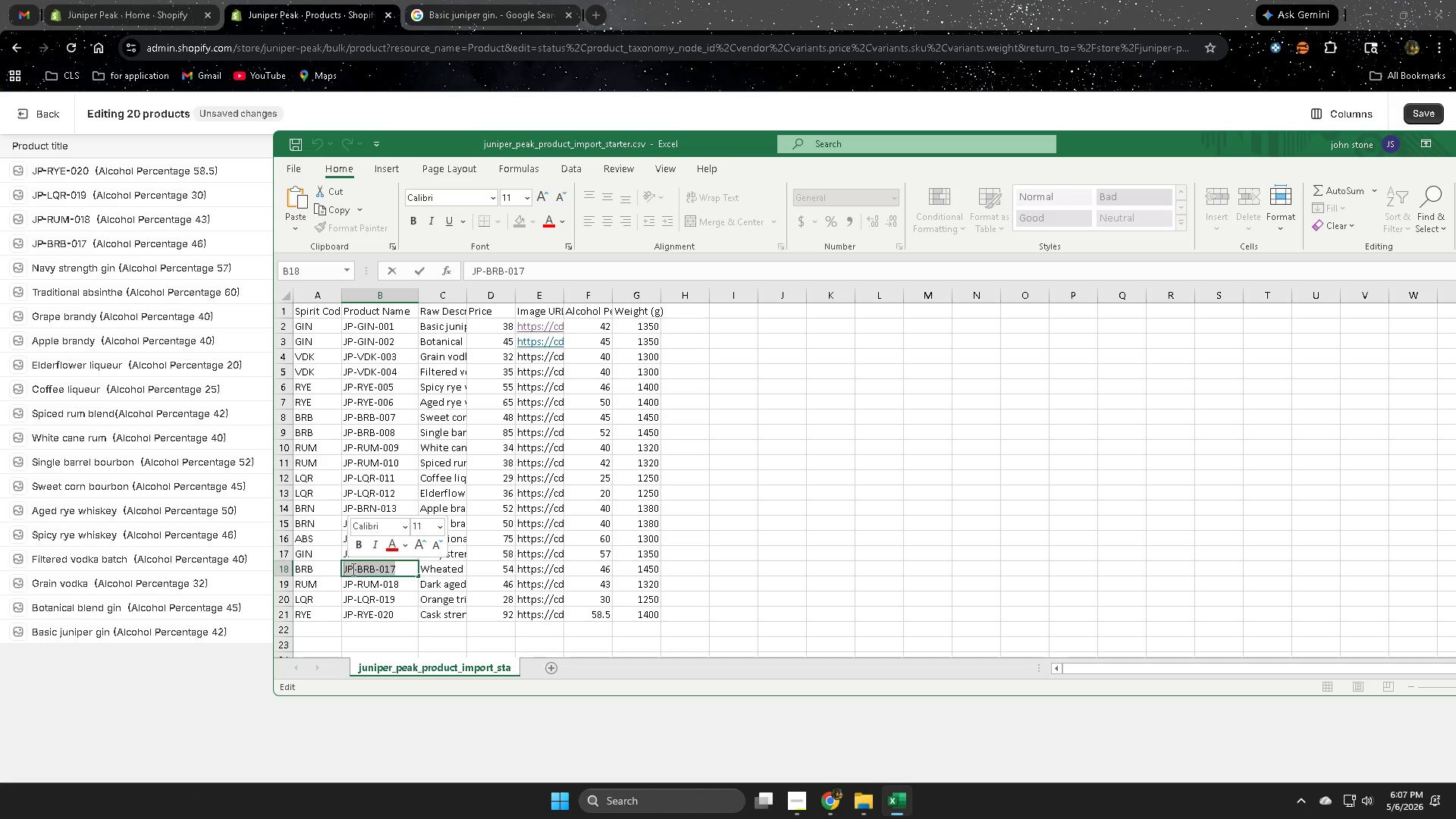 
key(Control+ControlLeft)
 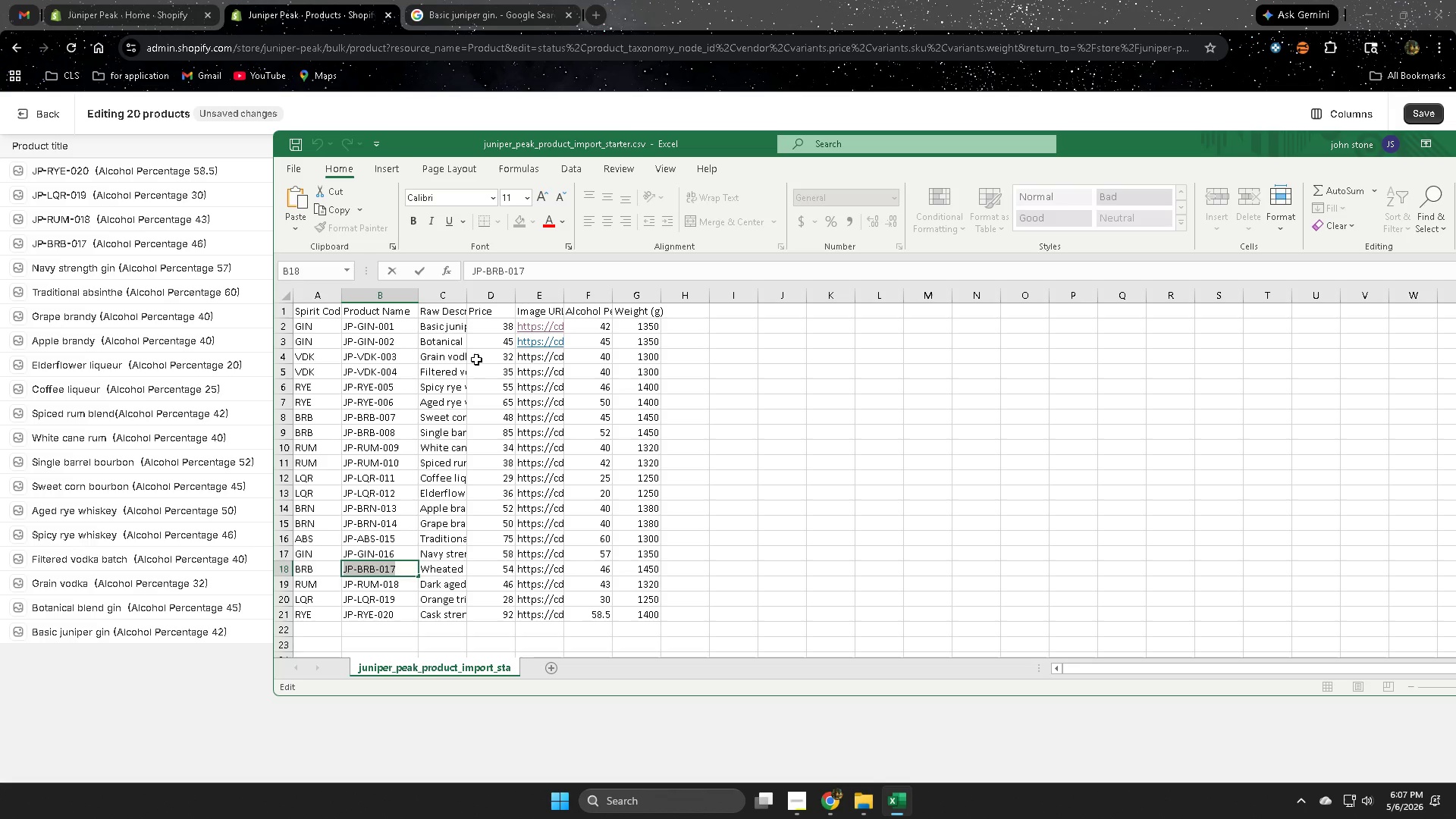 
key(Control+C)
 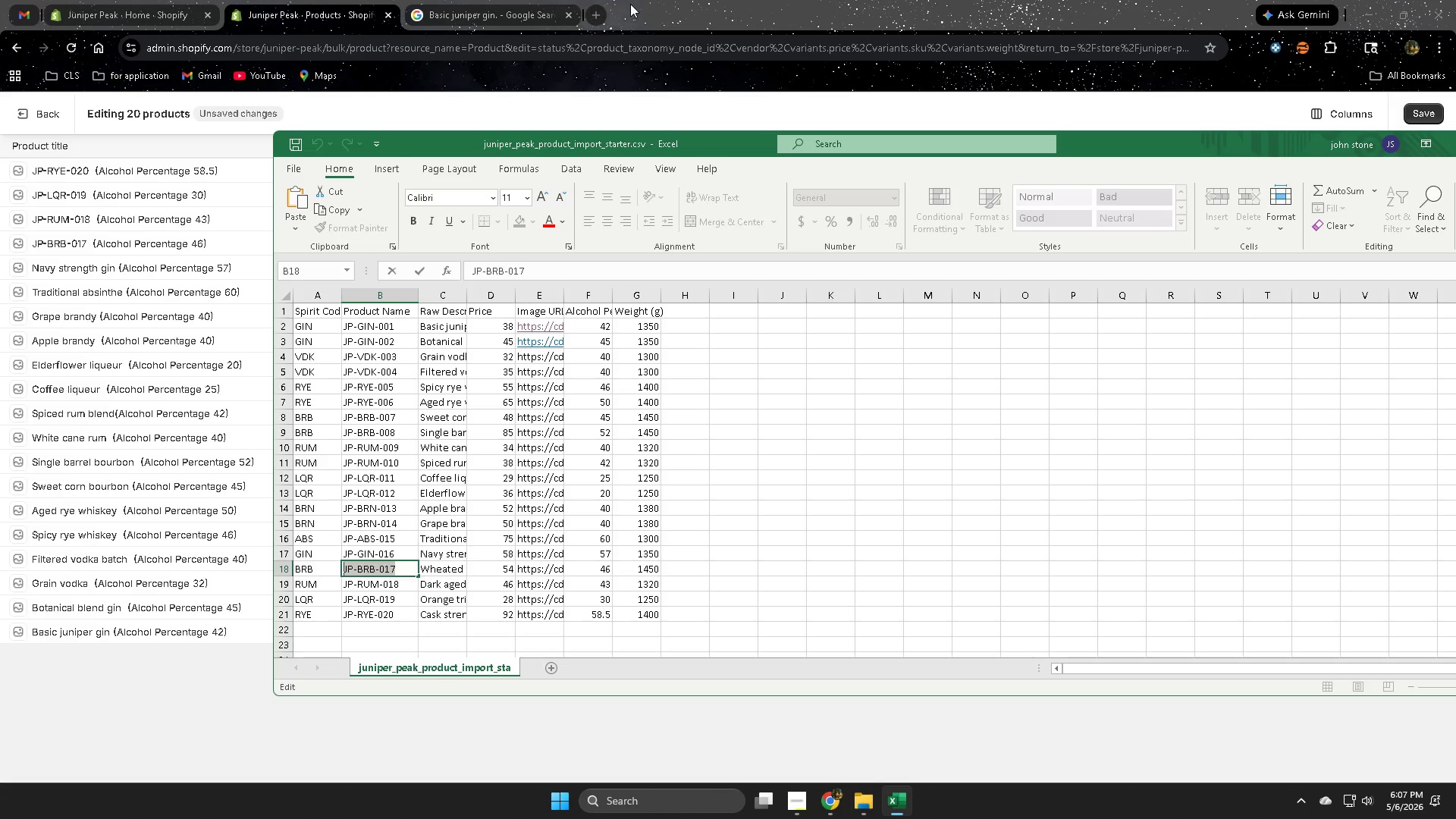 
left_click([664, 1])
 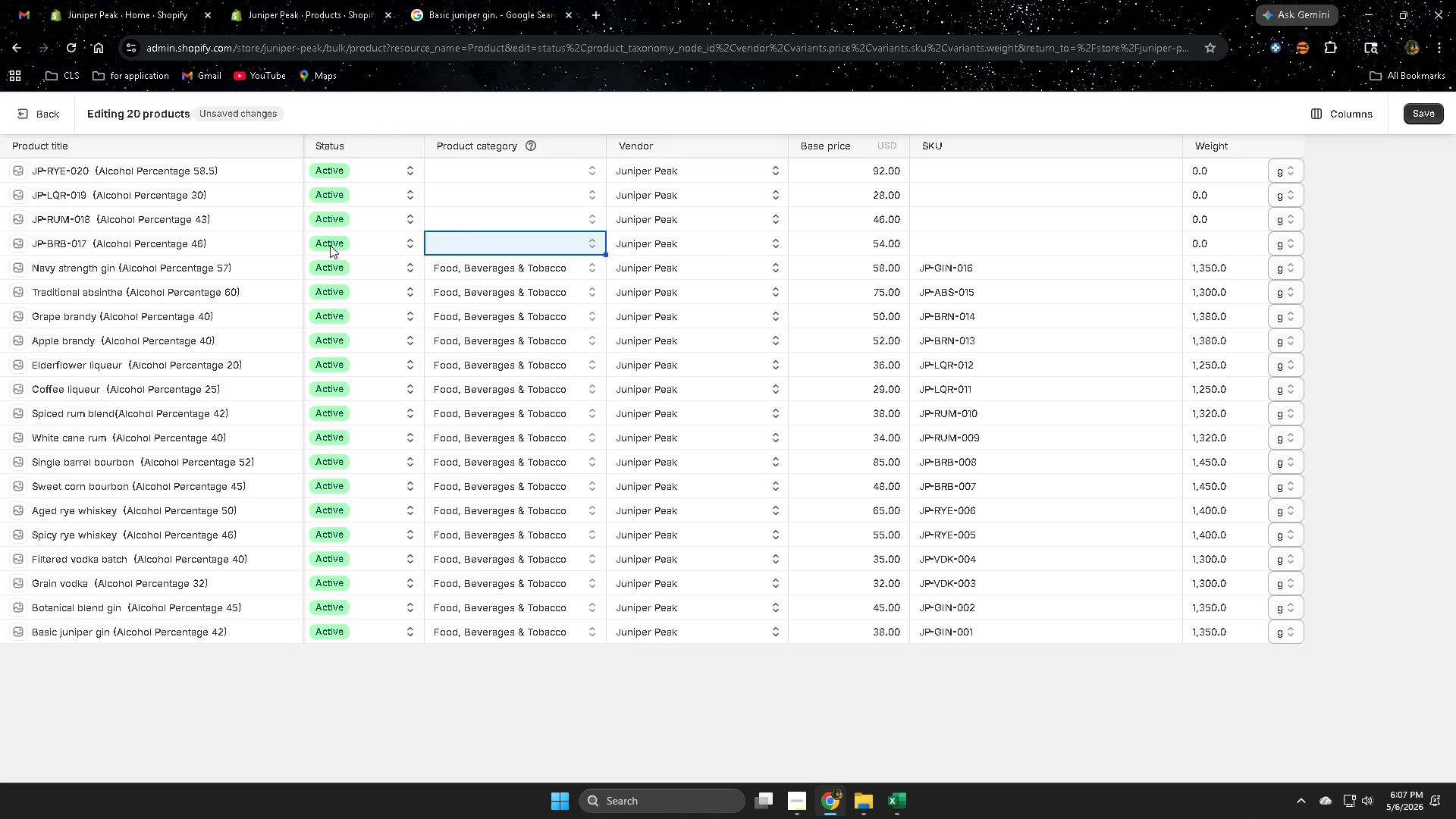 
double_click([940, 241])
 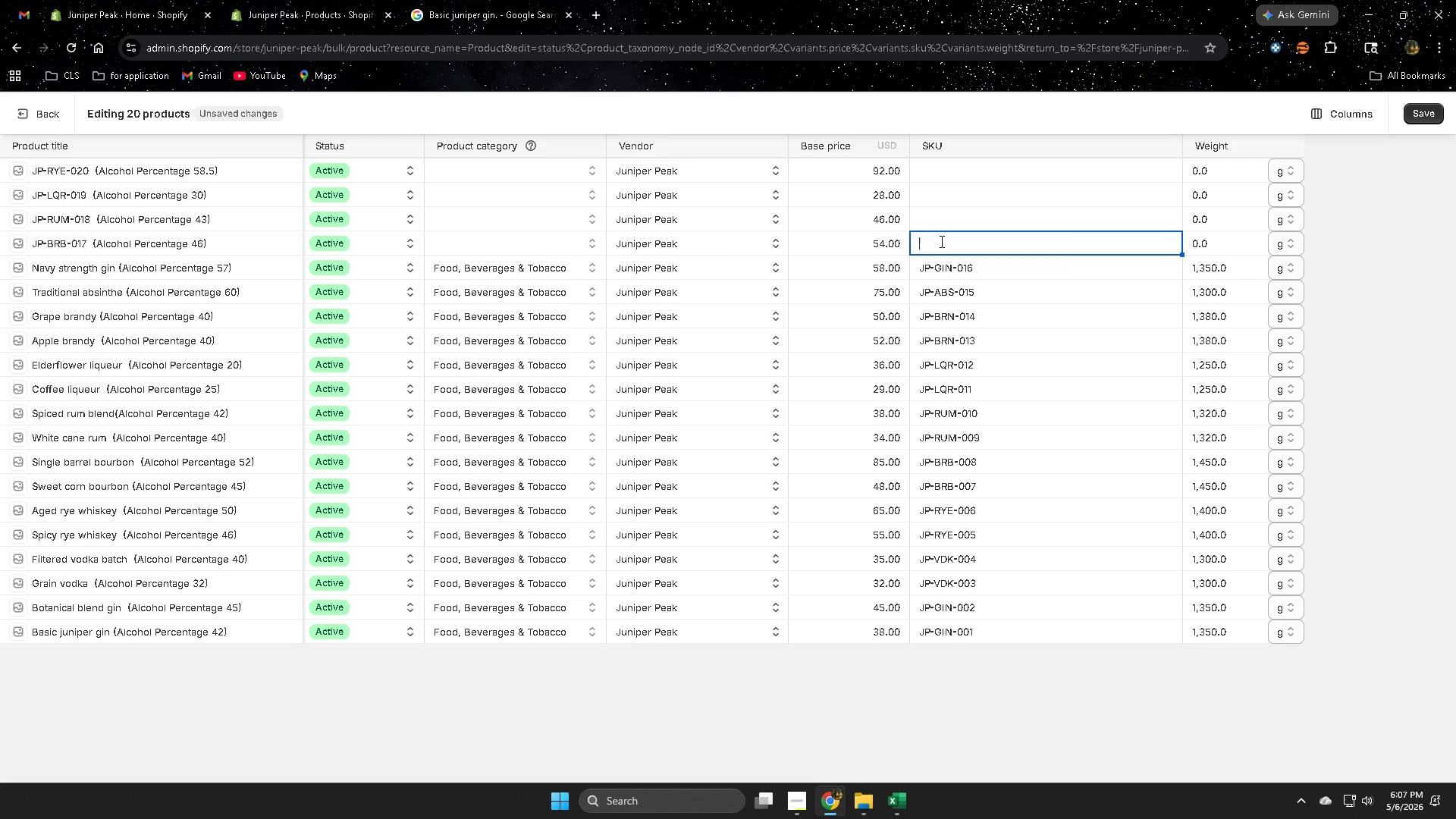 
triple_click([940, 241])
 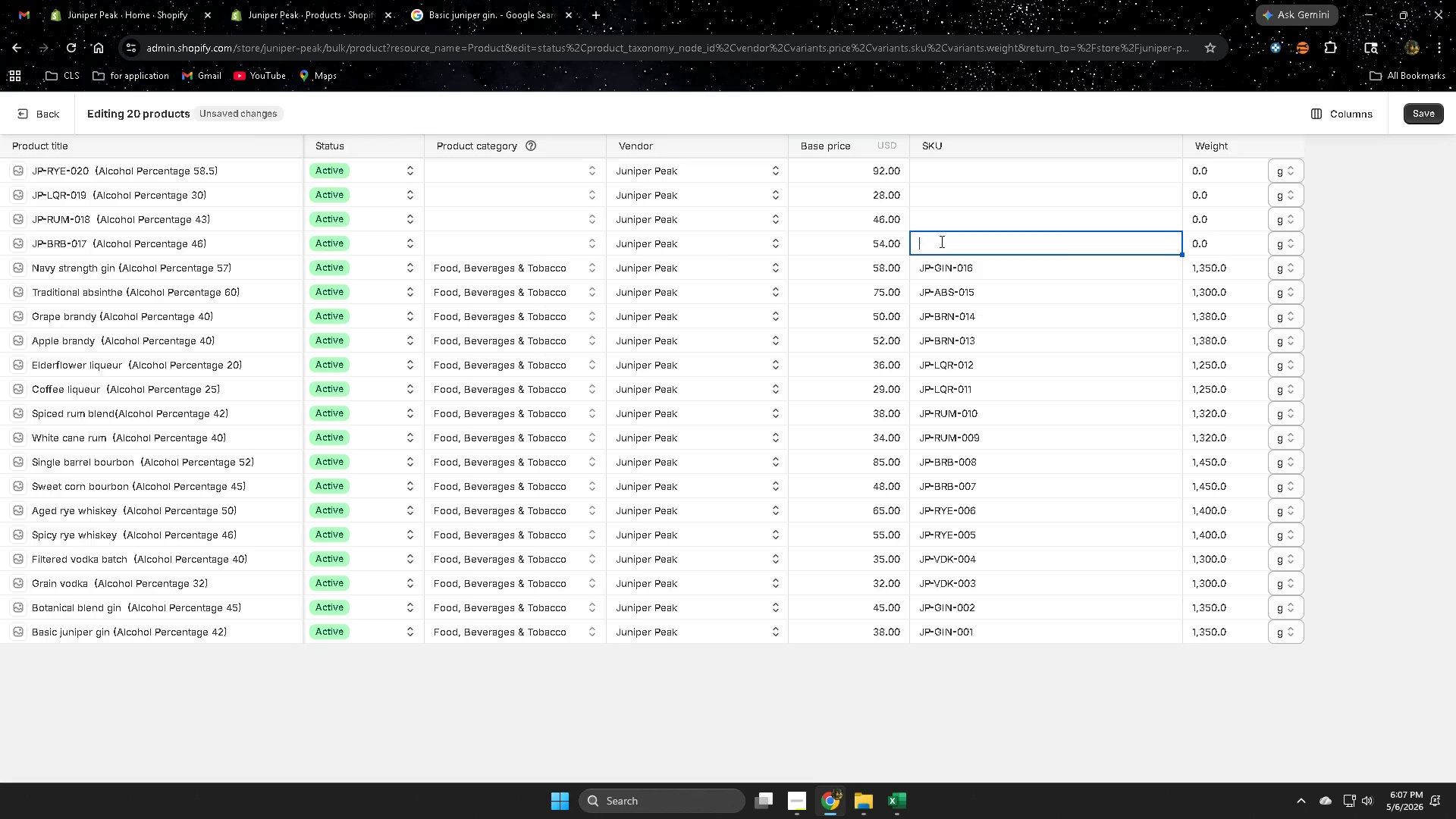 
key(Control+V)
 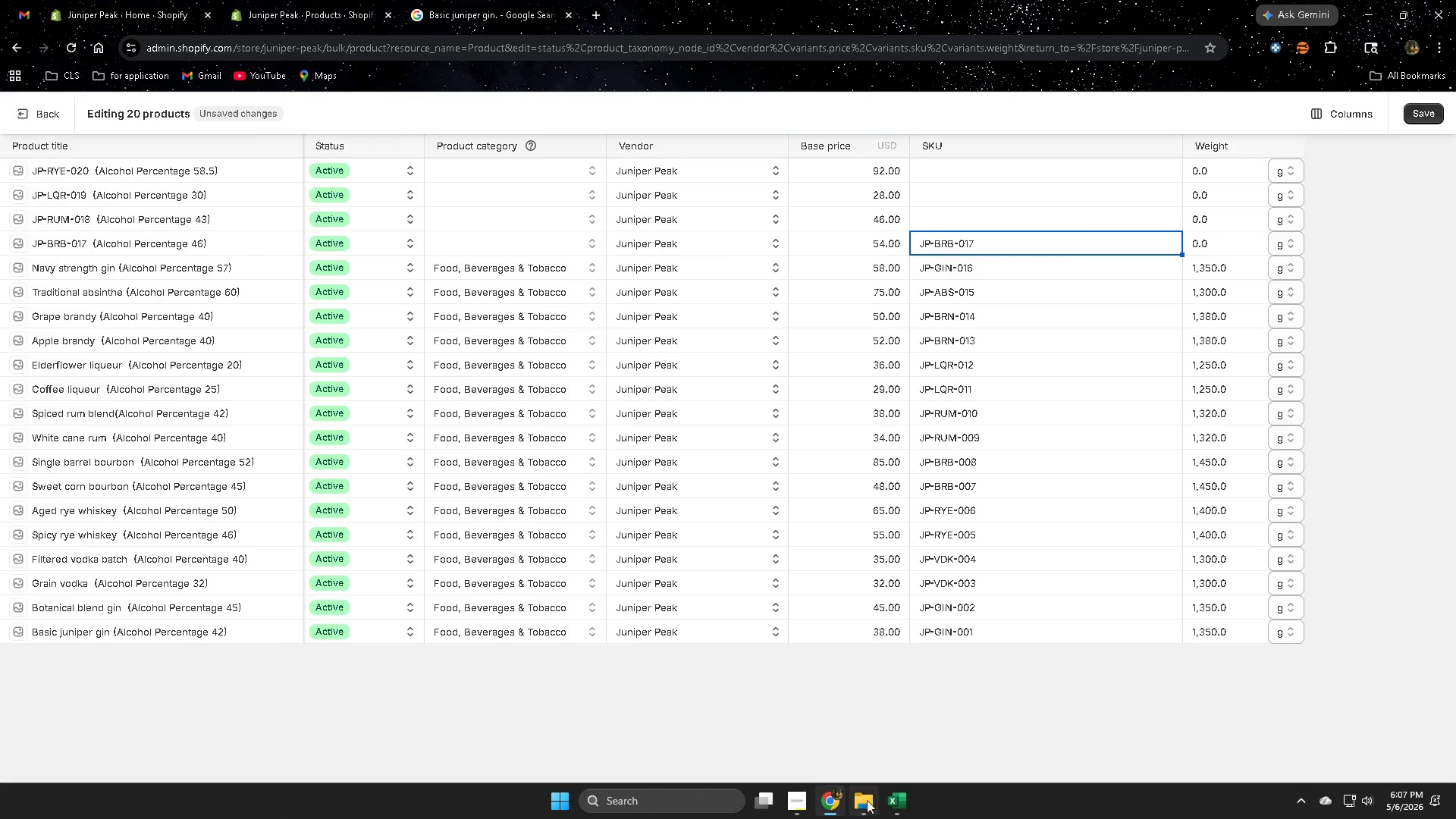 
left_click([893, 798])
 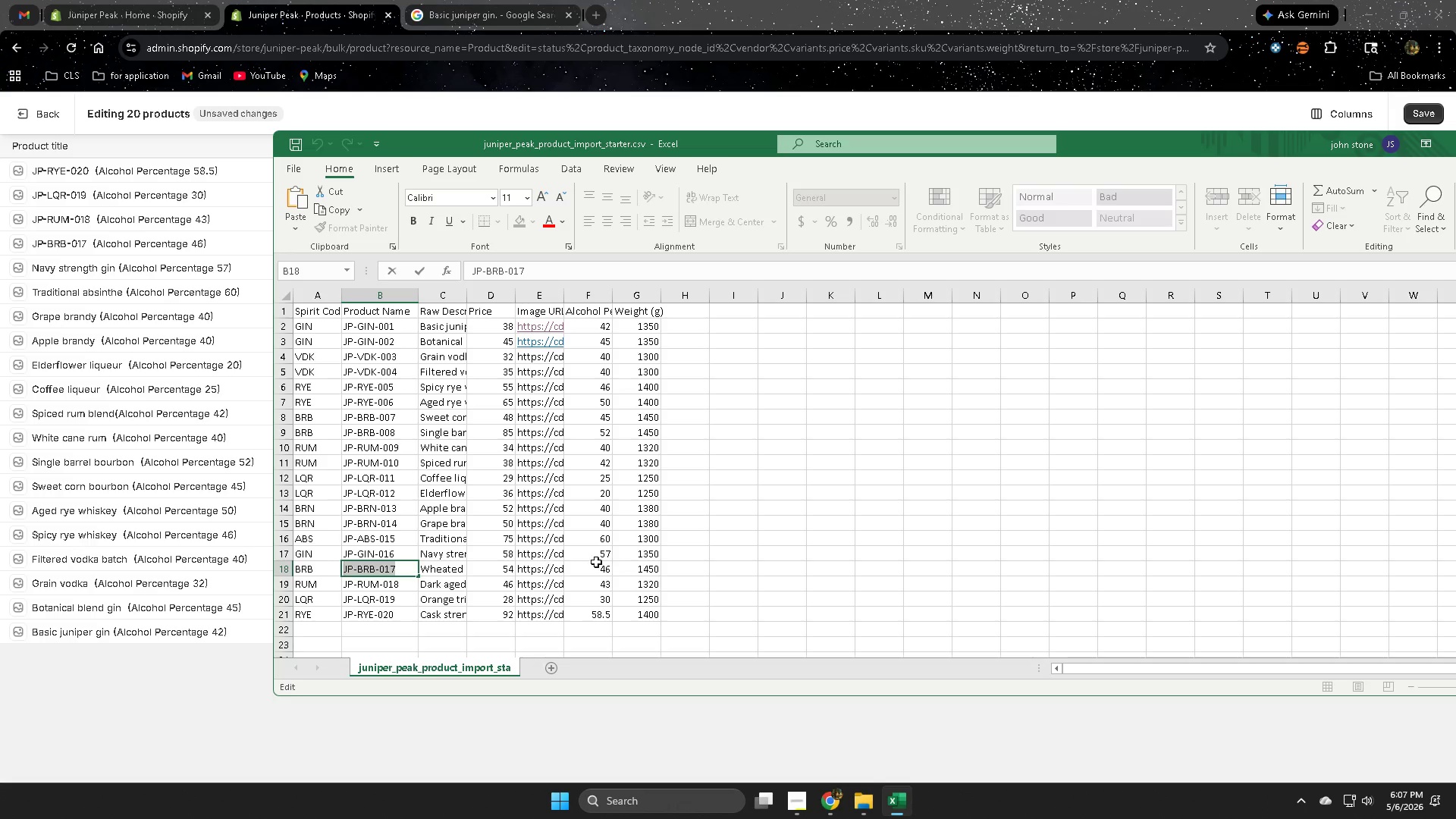 
double_click([656, 571])
 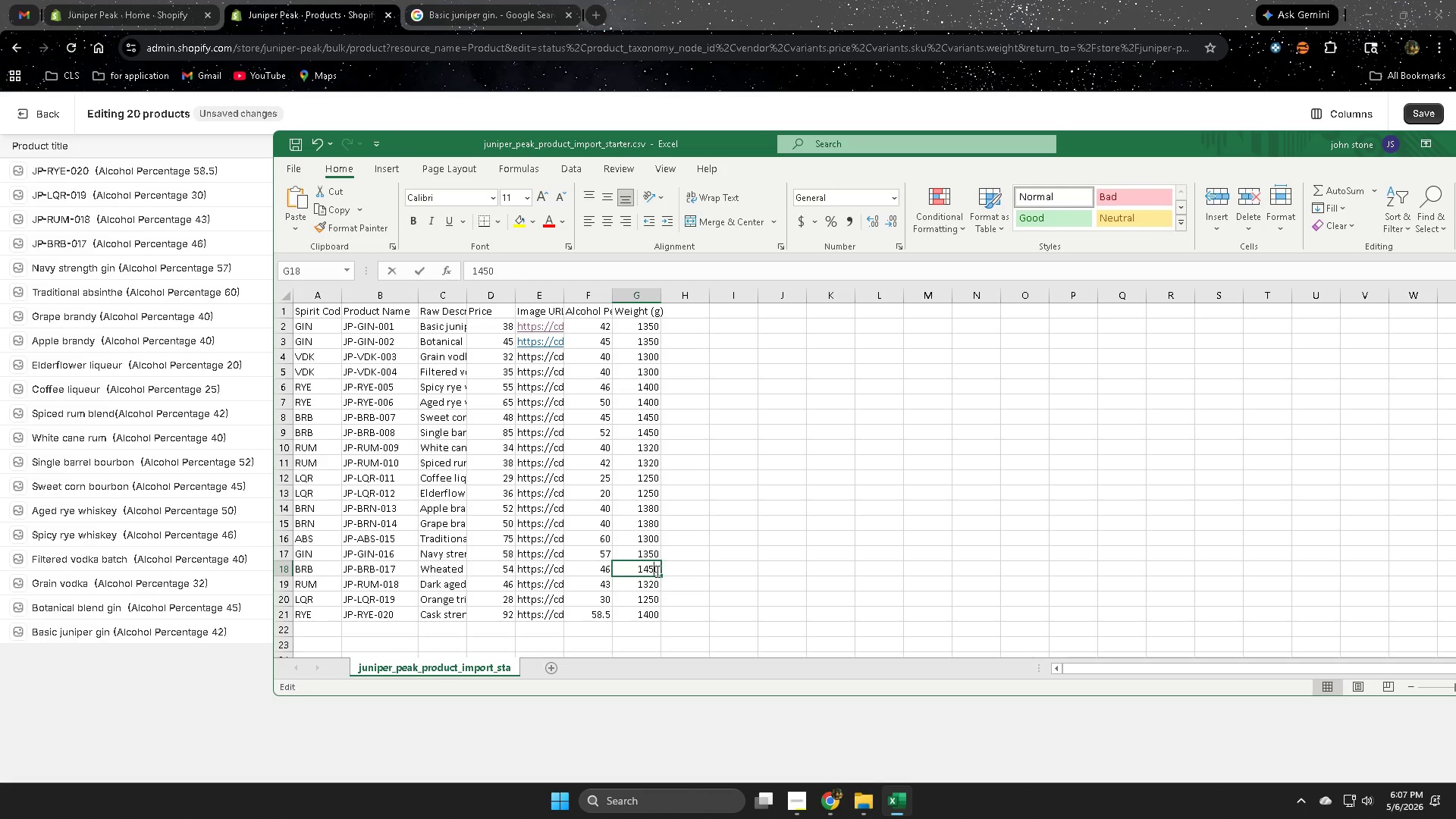 
triple_click([656, 571])
 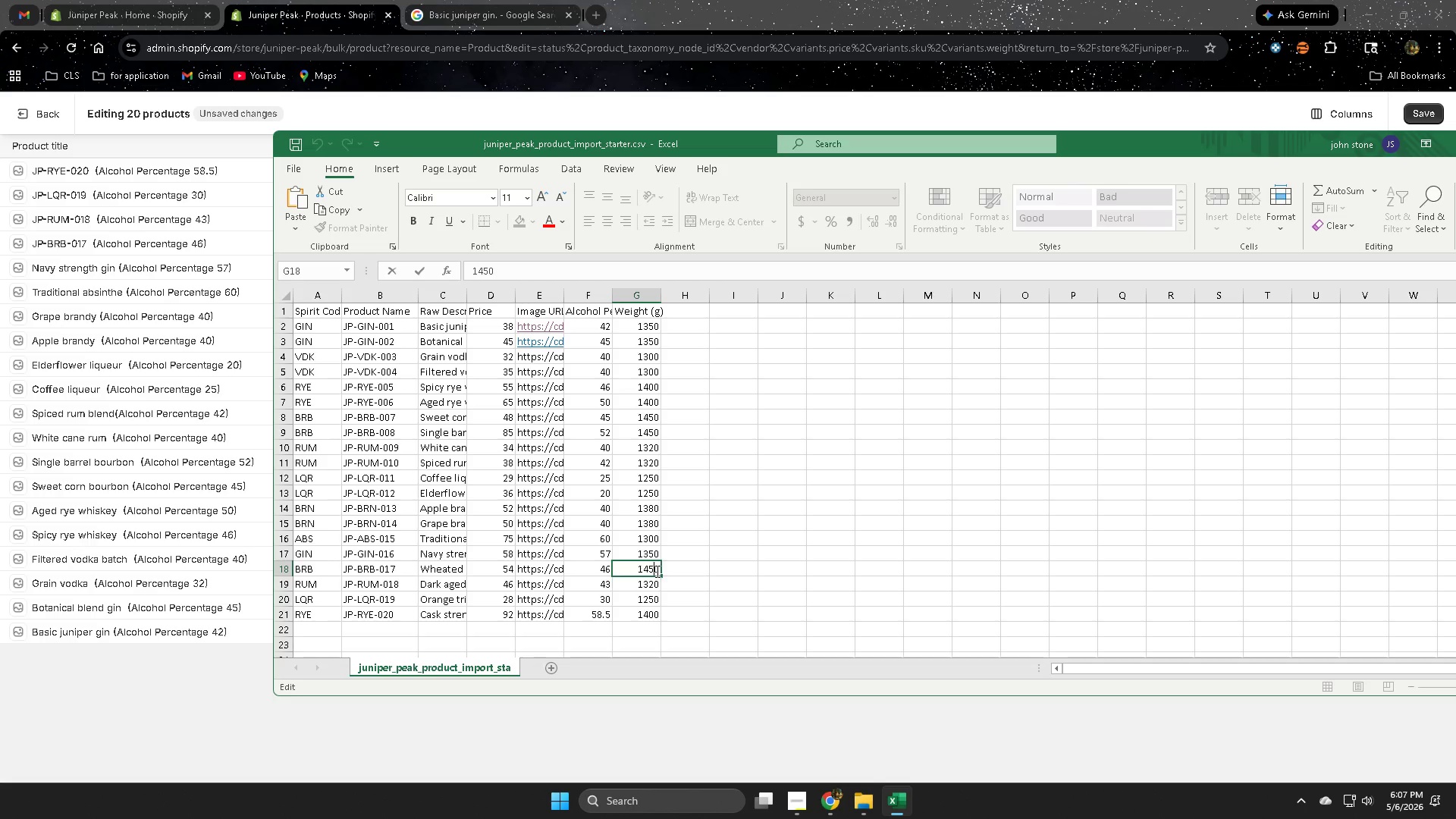 
triple_click([656, 571])
 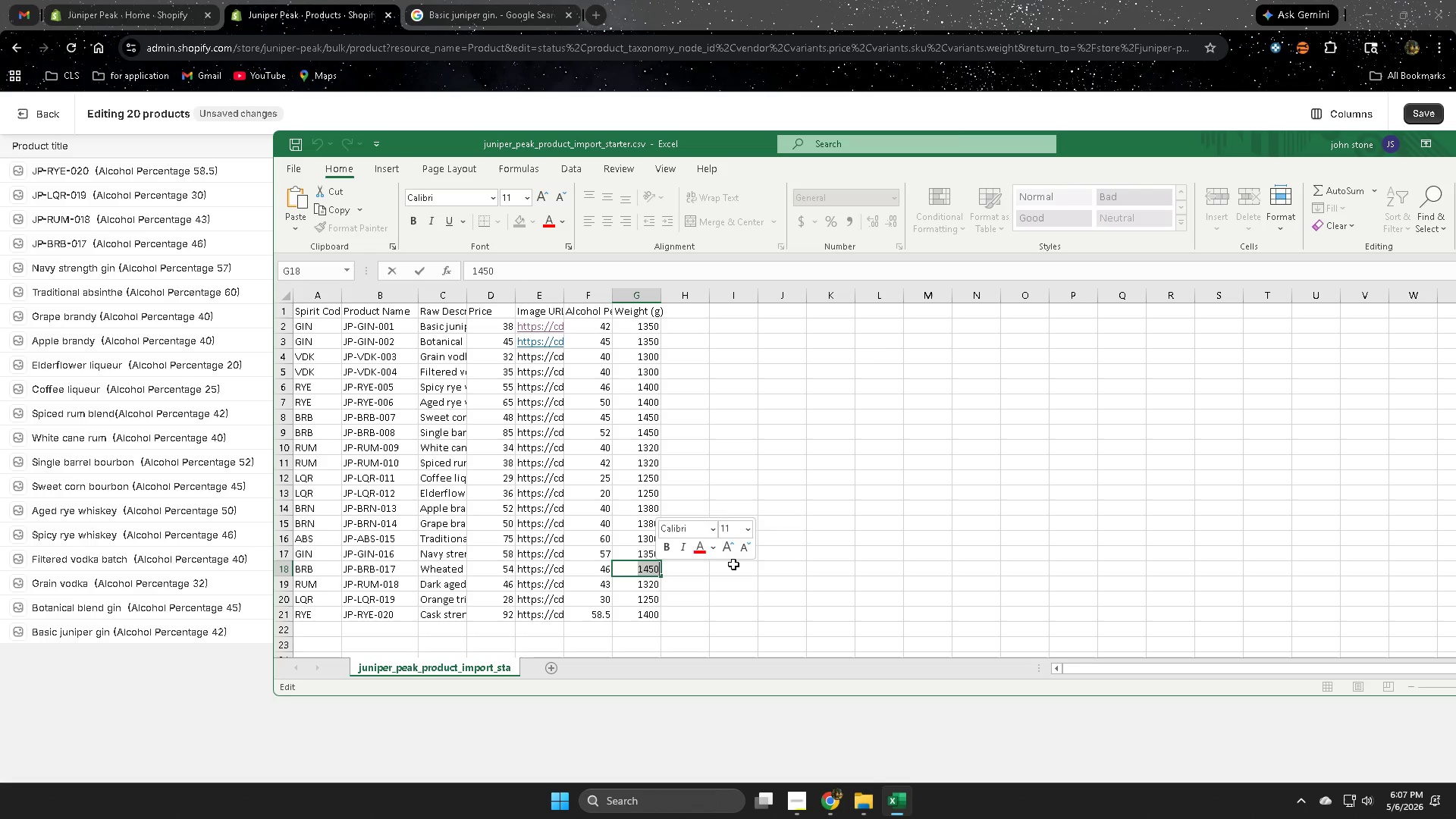 
key(Control+ControlLeft)
 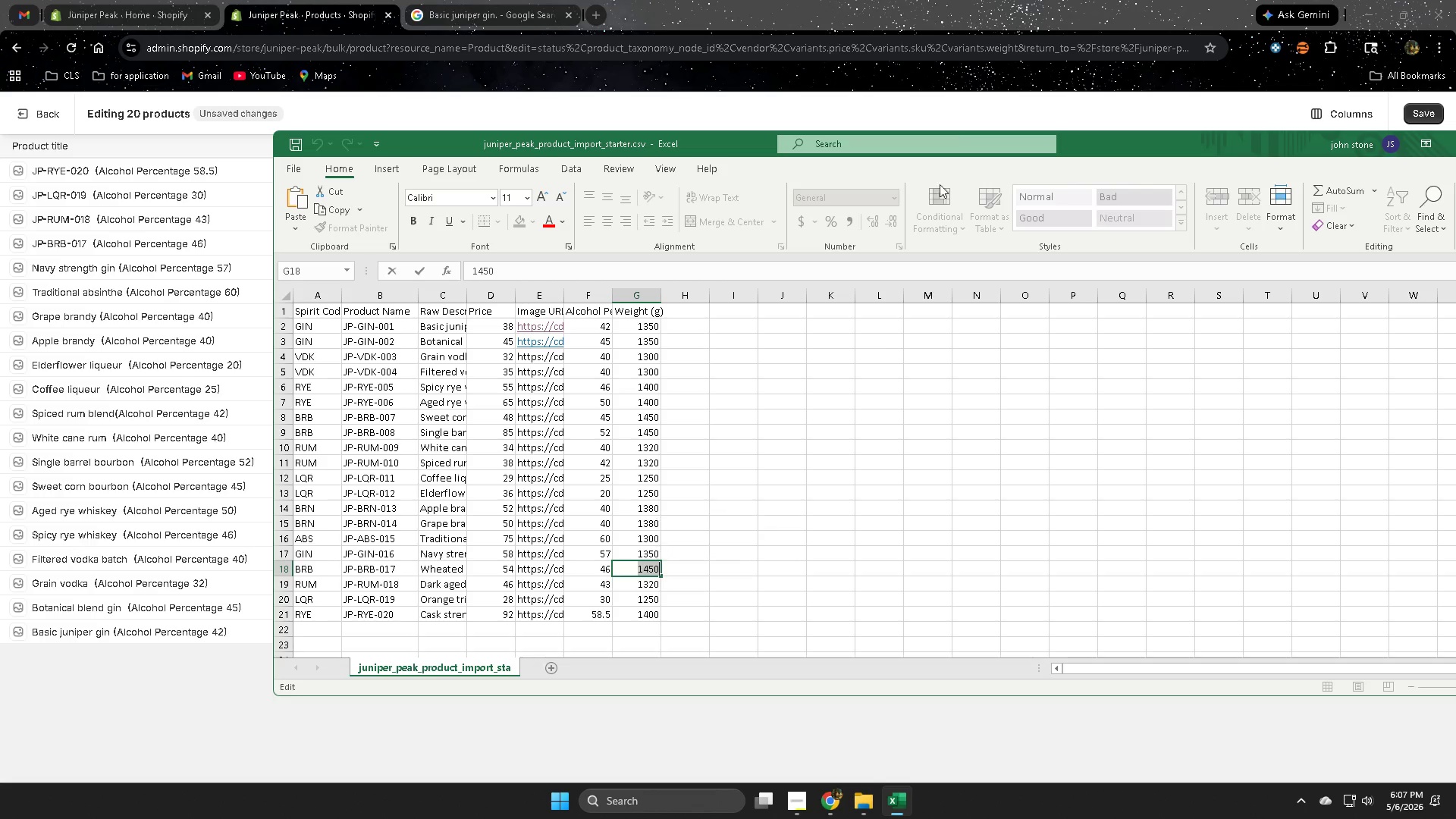 
key(Control+C)
 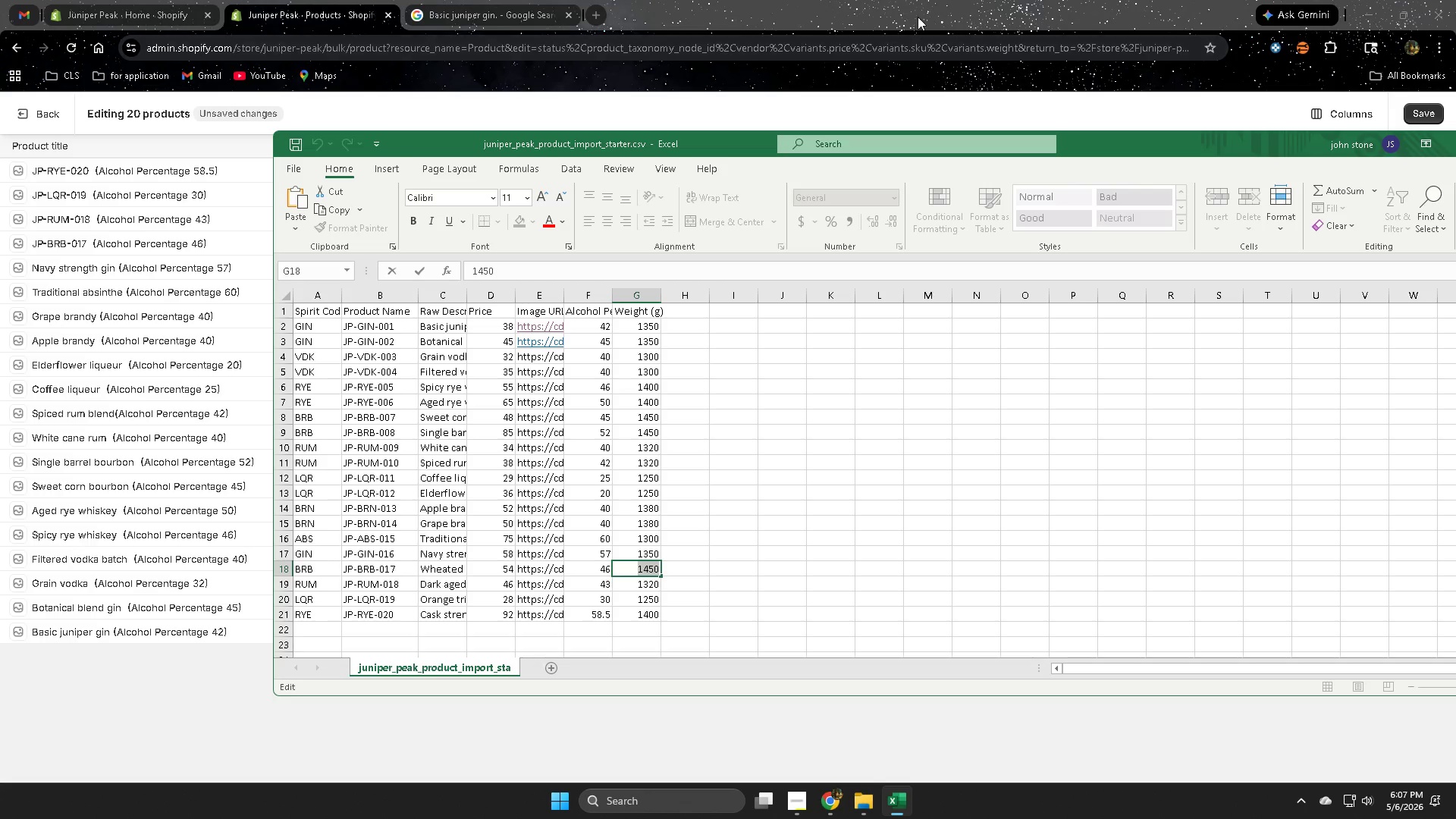 
left_click([918, 16])
 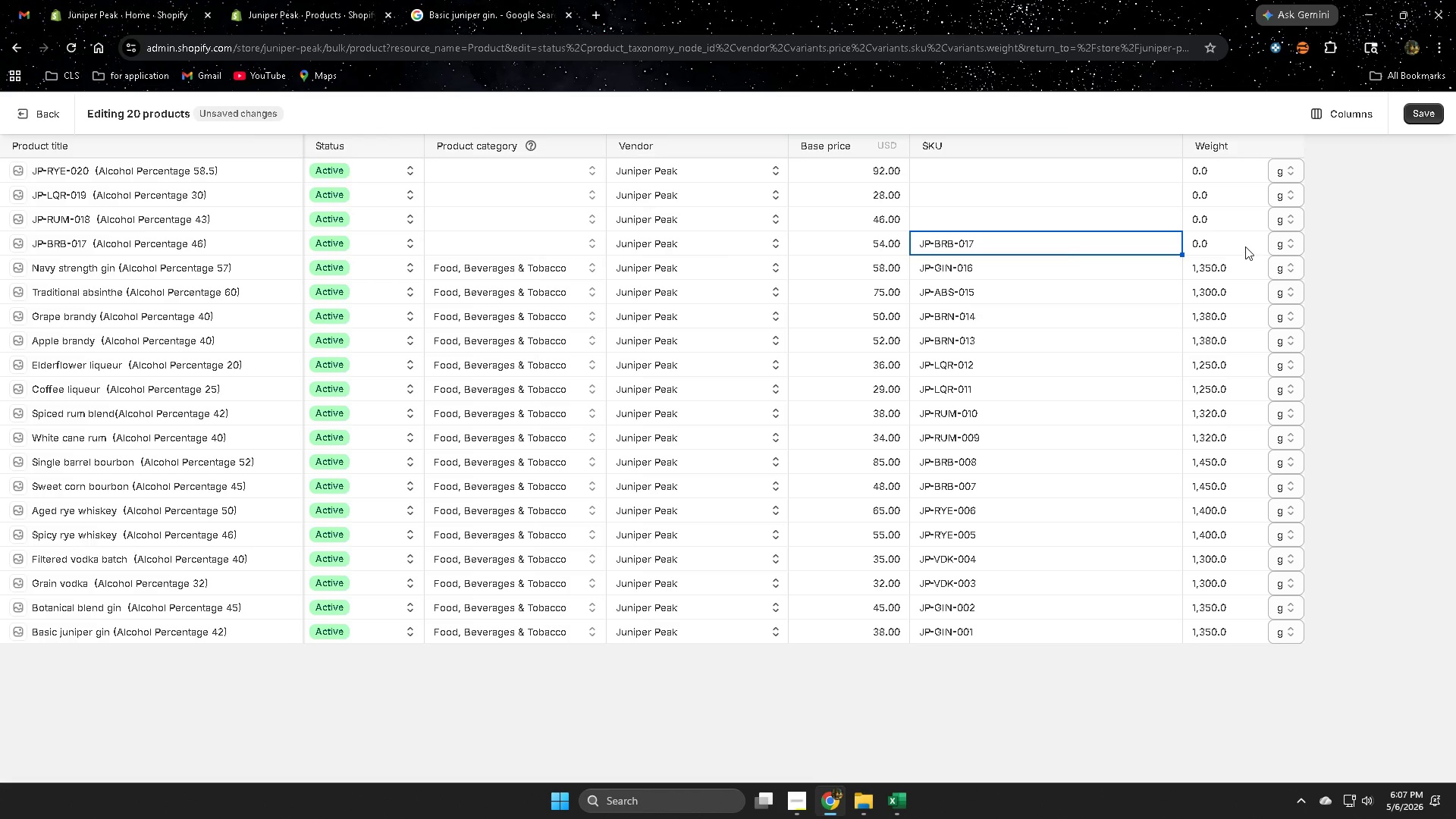 
double_click([1239, 240])
 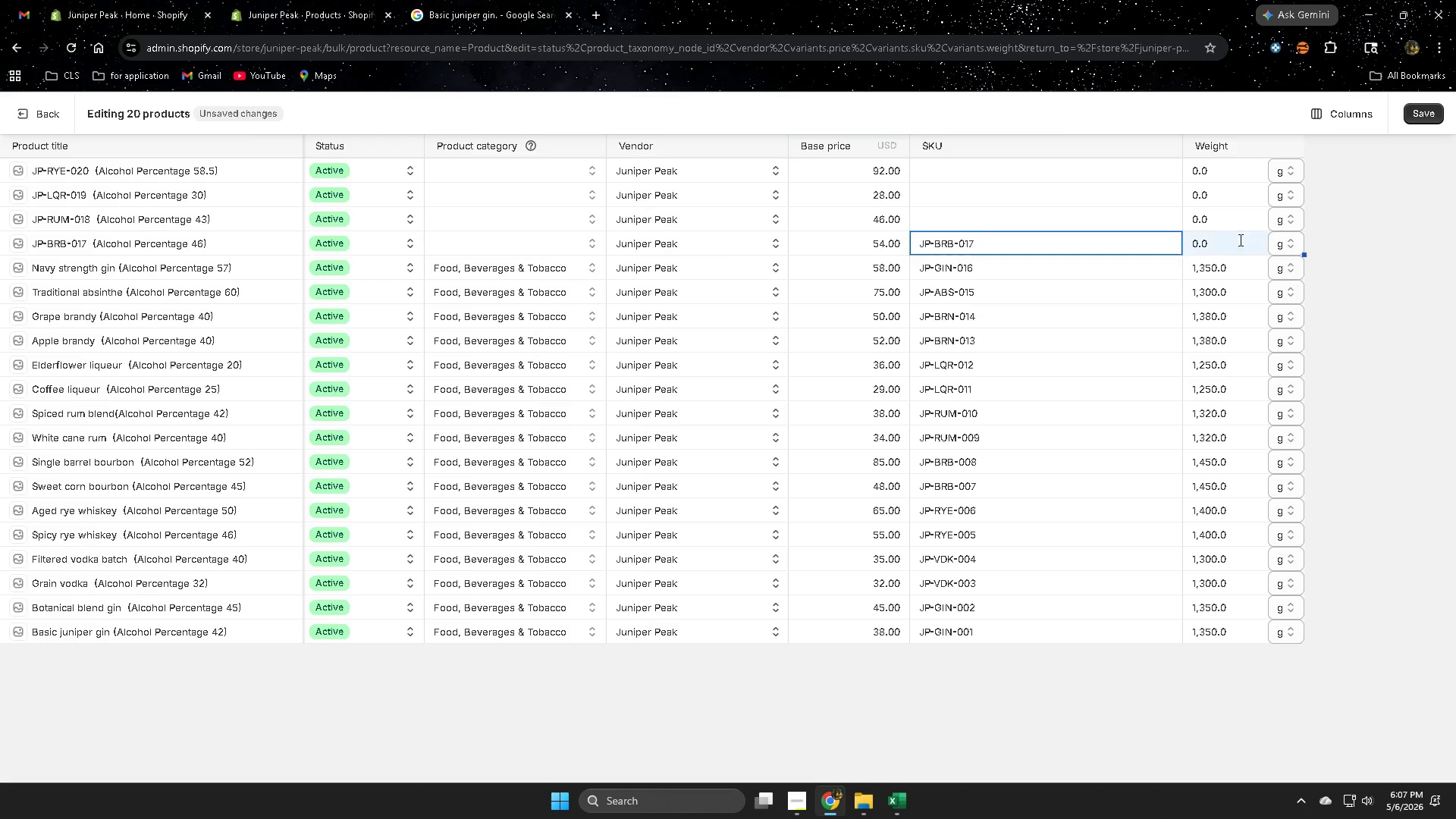 
triple_click([1239, 240])
 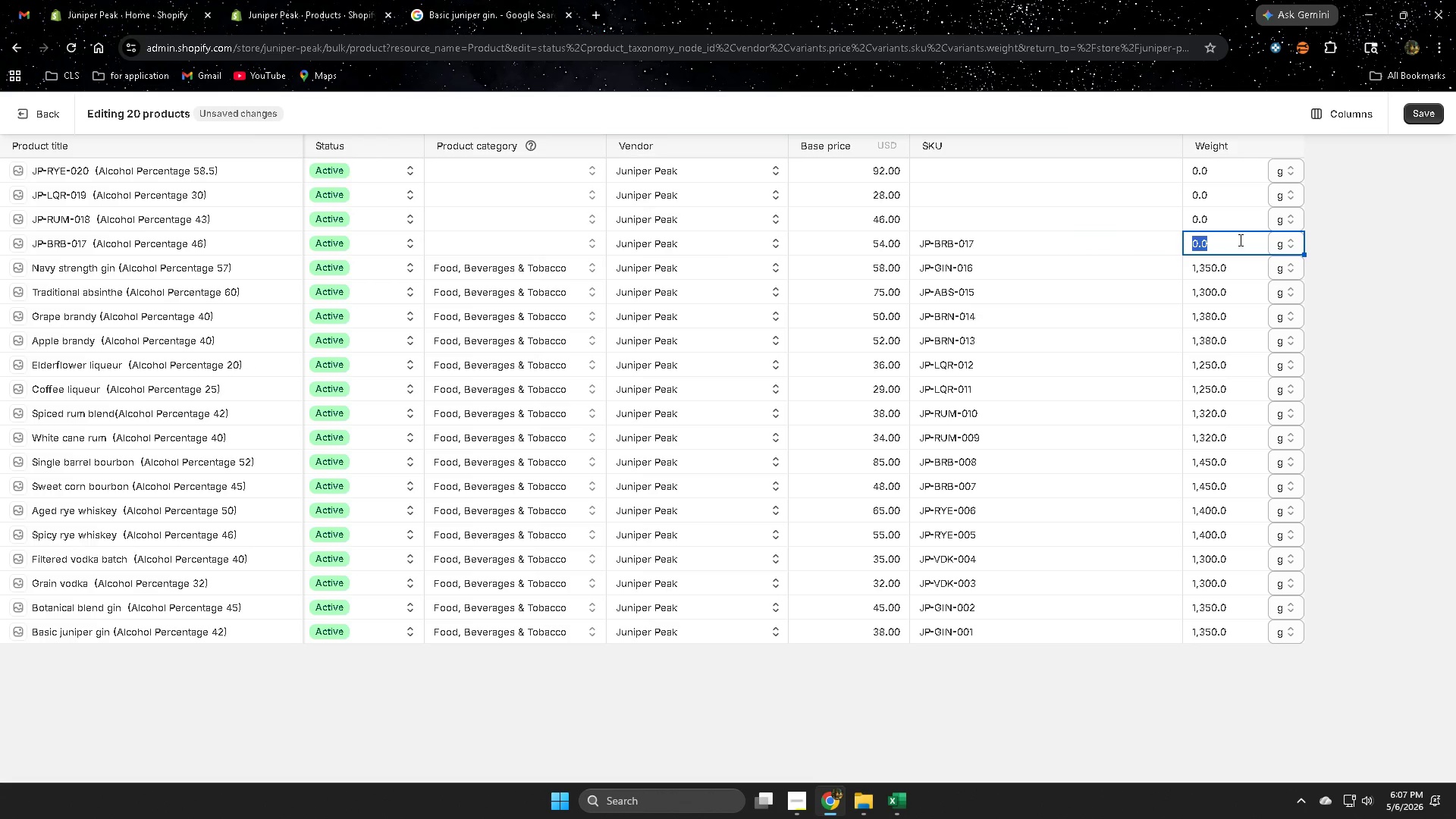 
key(Control+ControlLeft)
 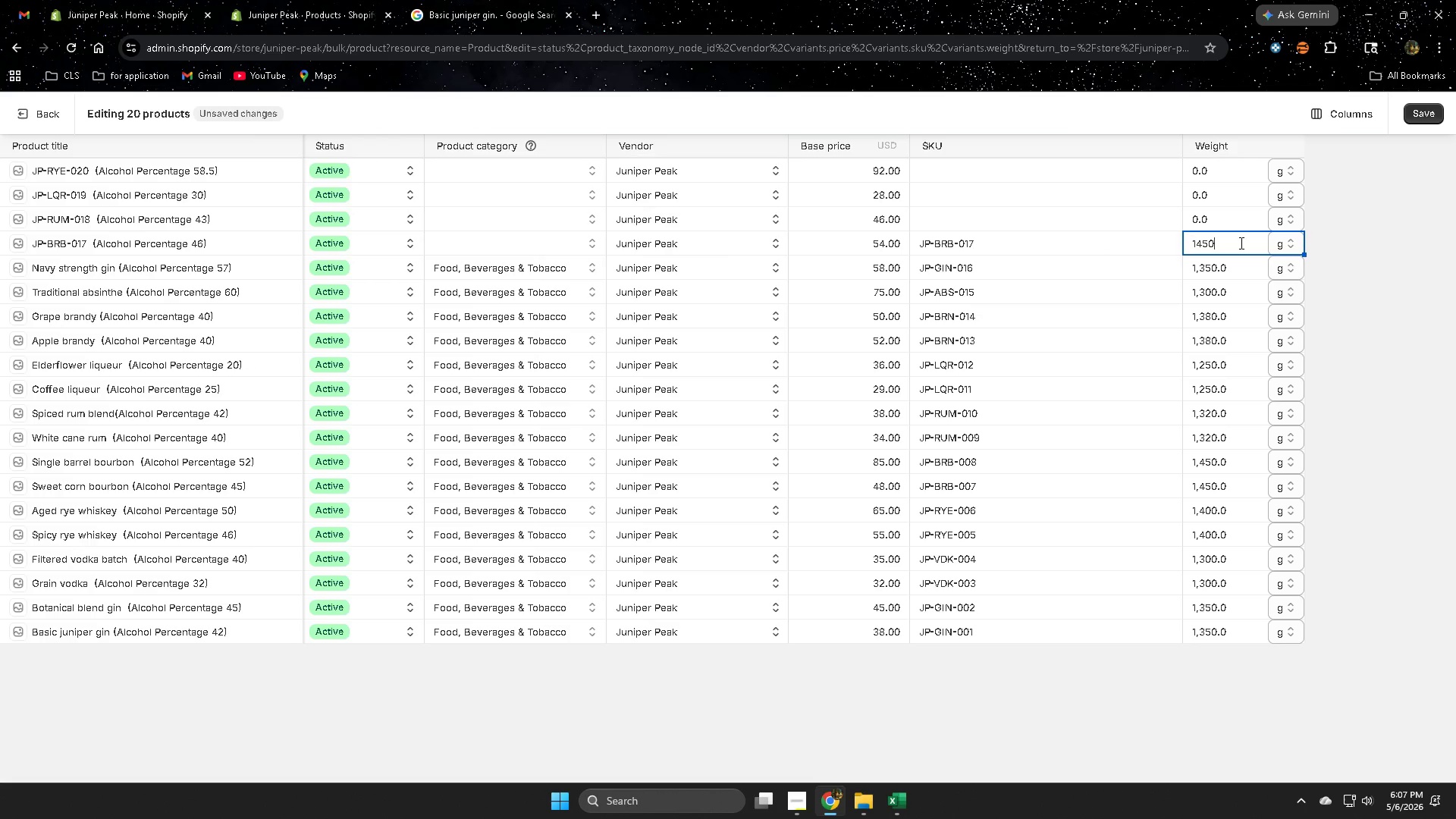 
key(Control+V)
 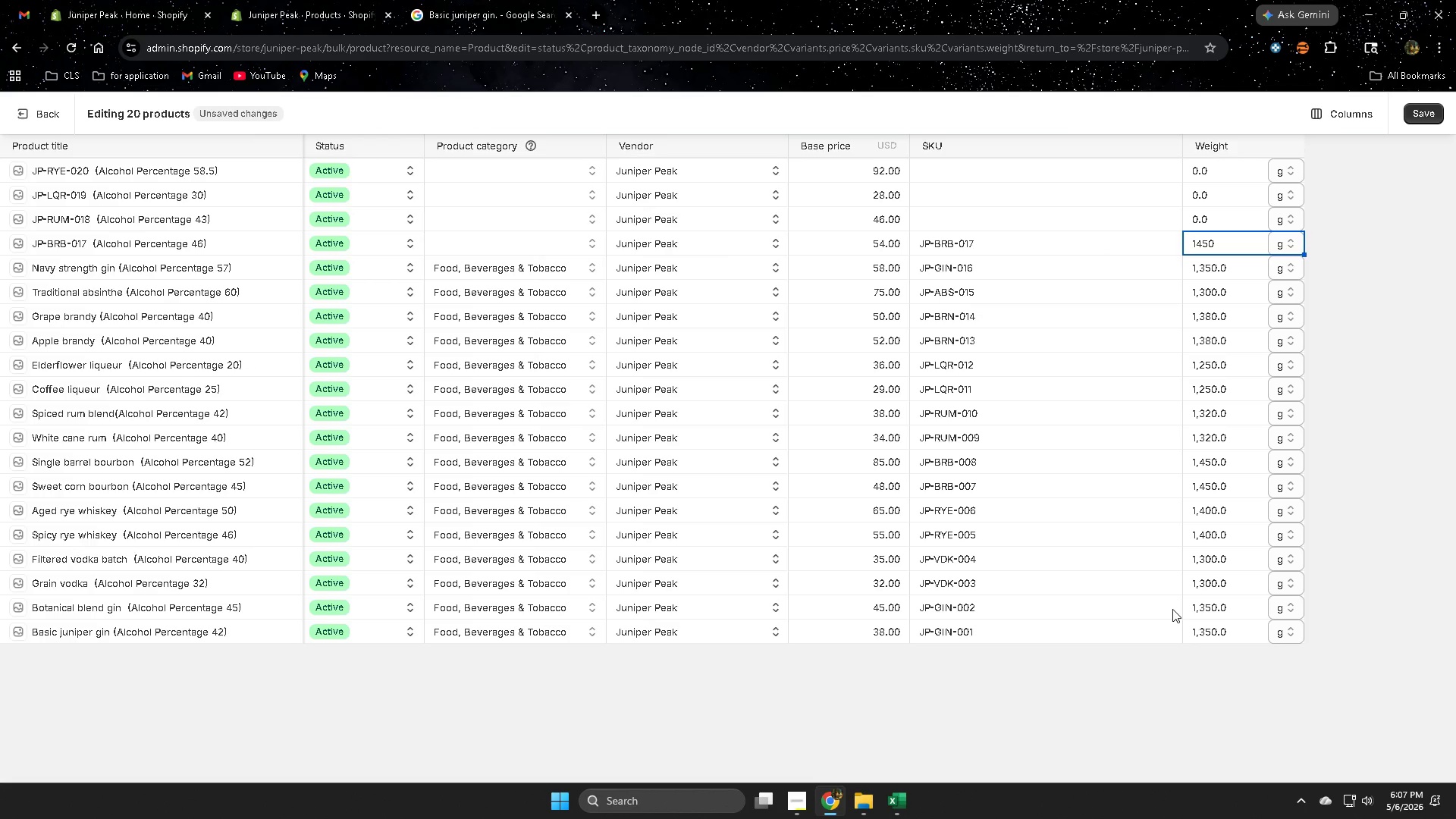 
wait(9.8)
 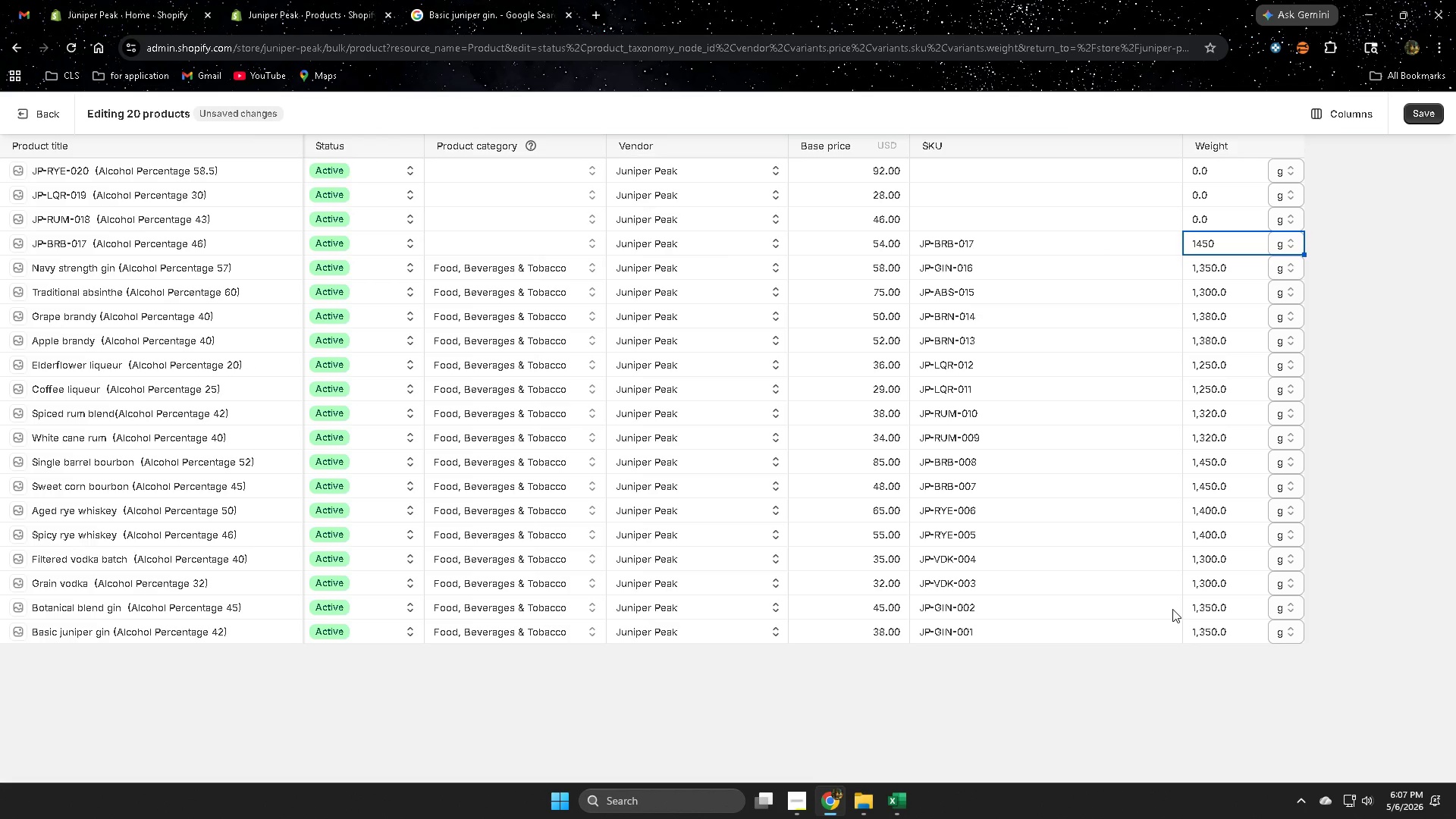 
double_click([551, 246])
 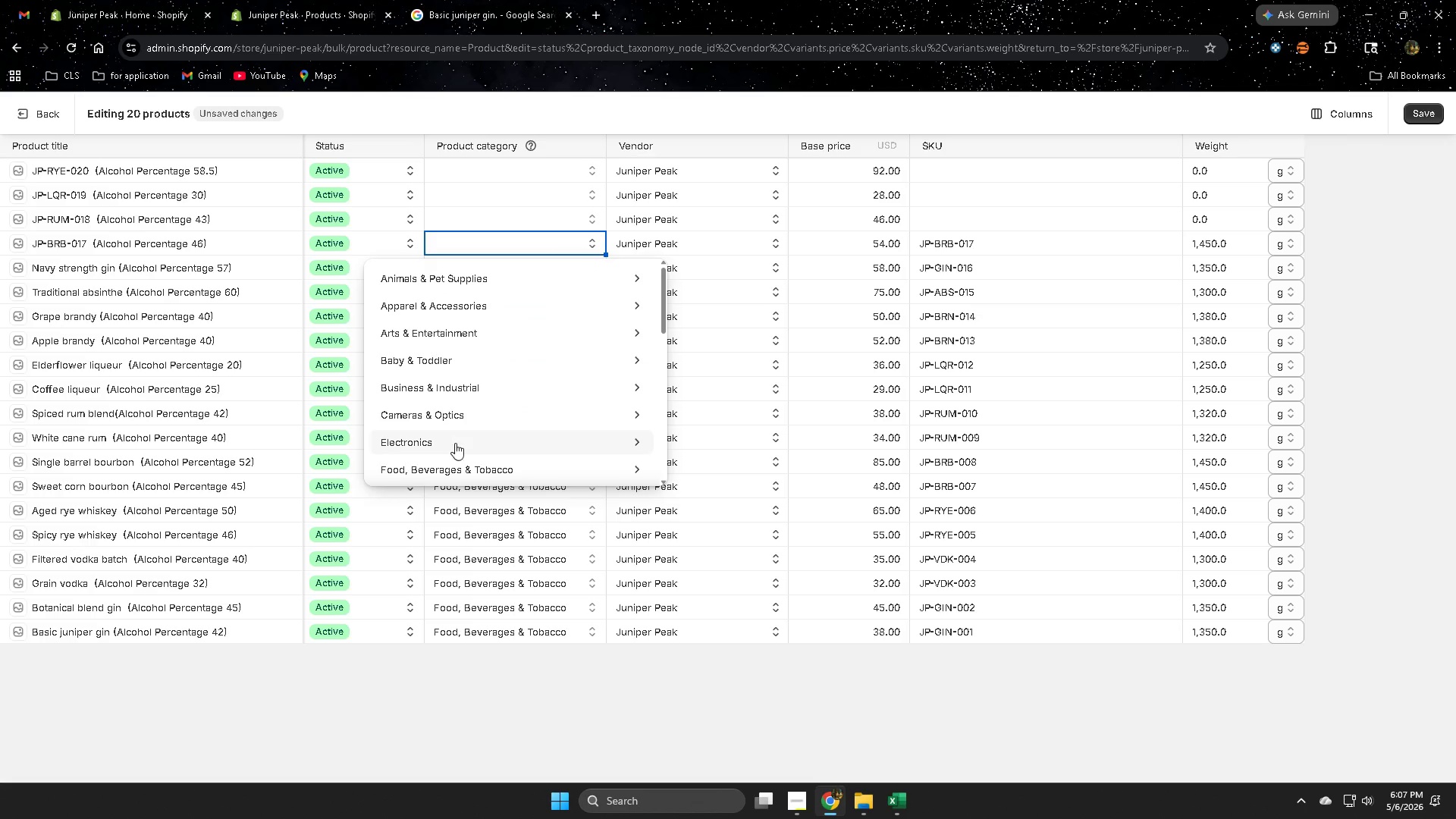 
left_click([469, 475])
 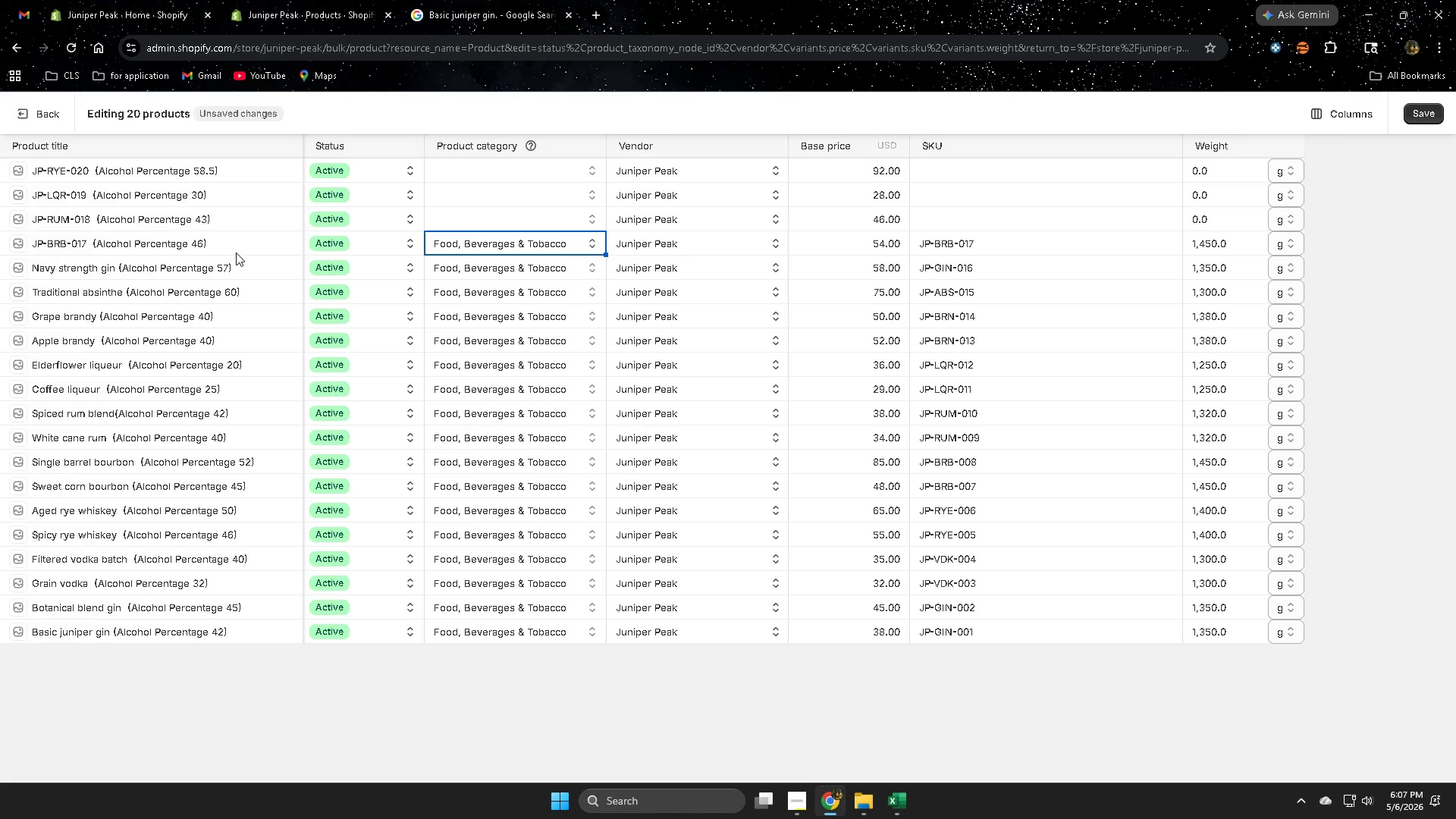 
left_click([245, 240])
 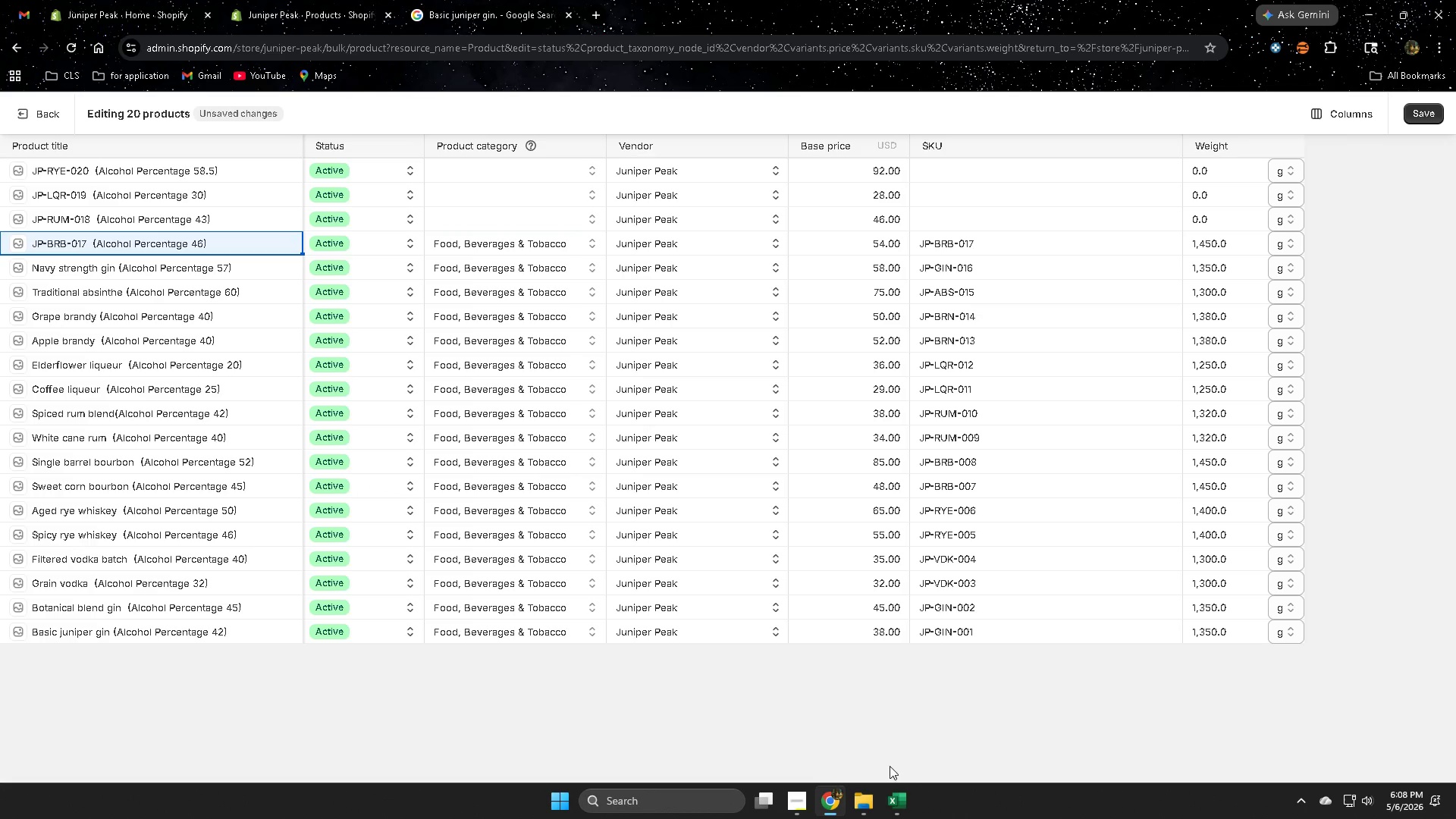 
left_click([905, 802])
 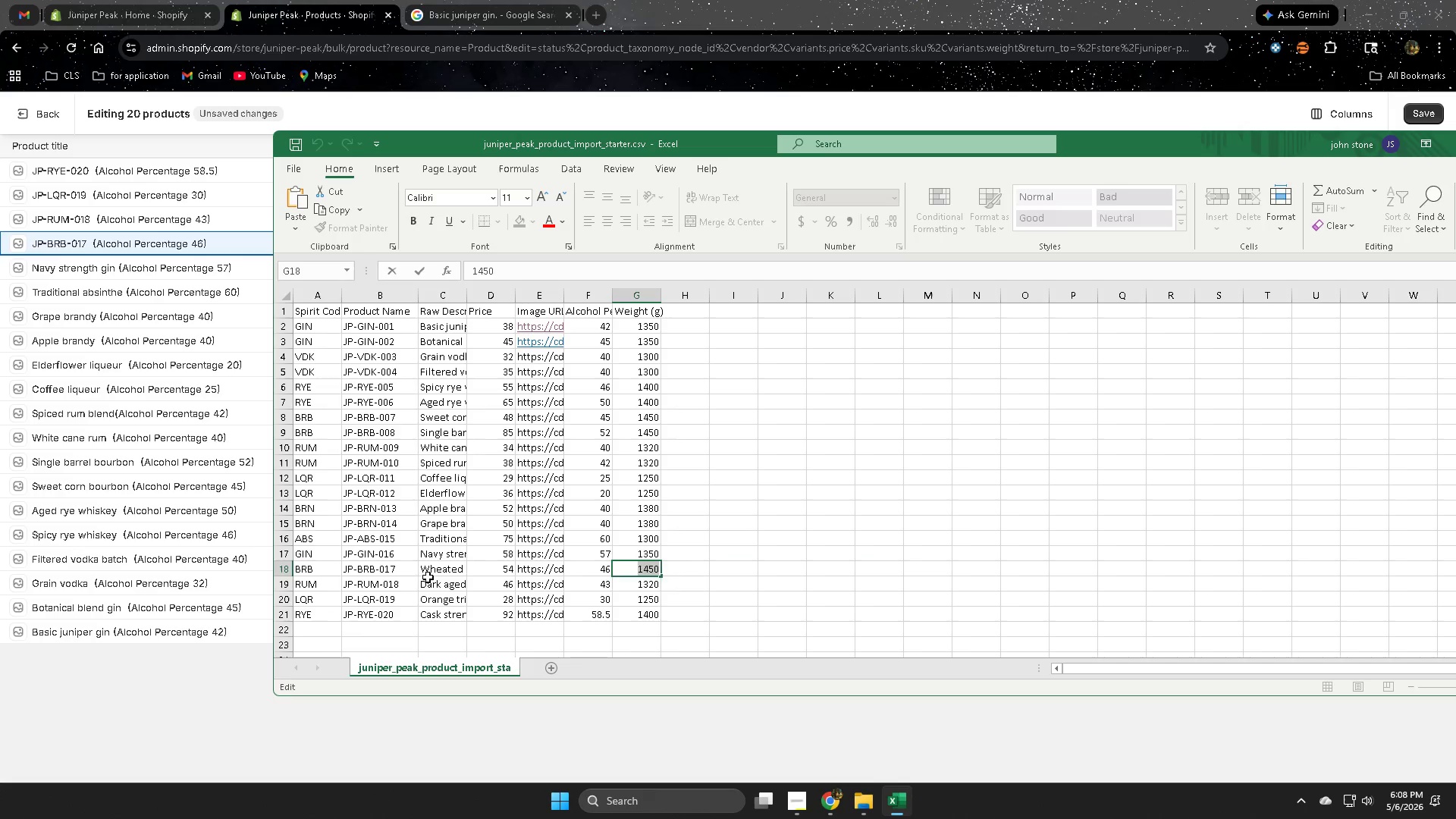 
double_click([433, 573])
 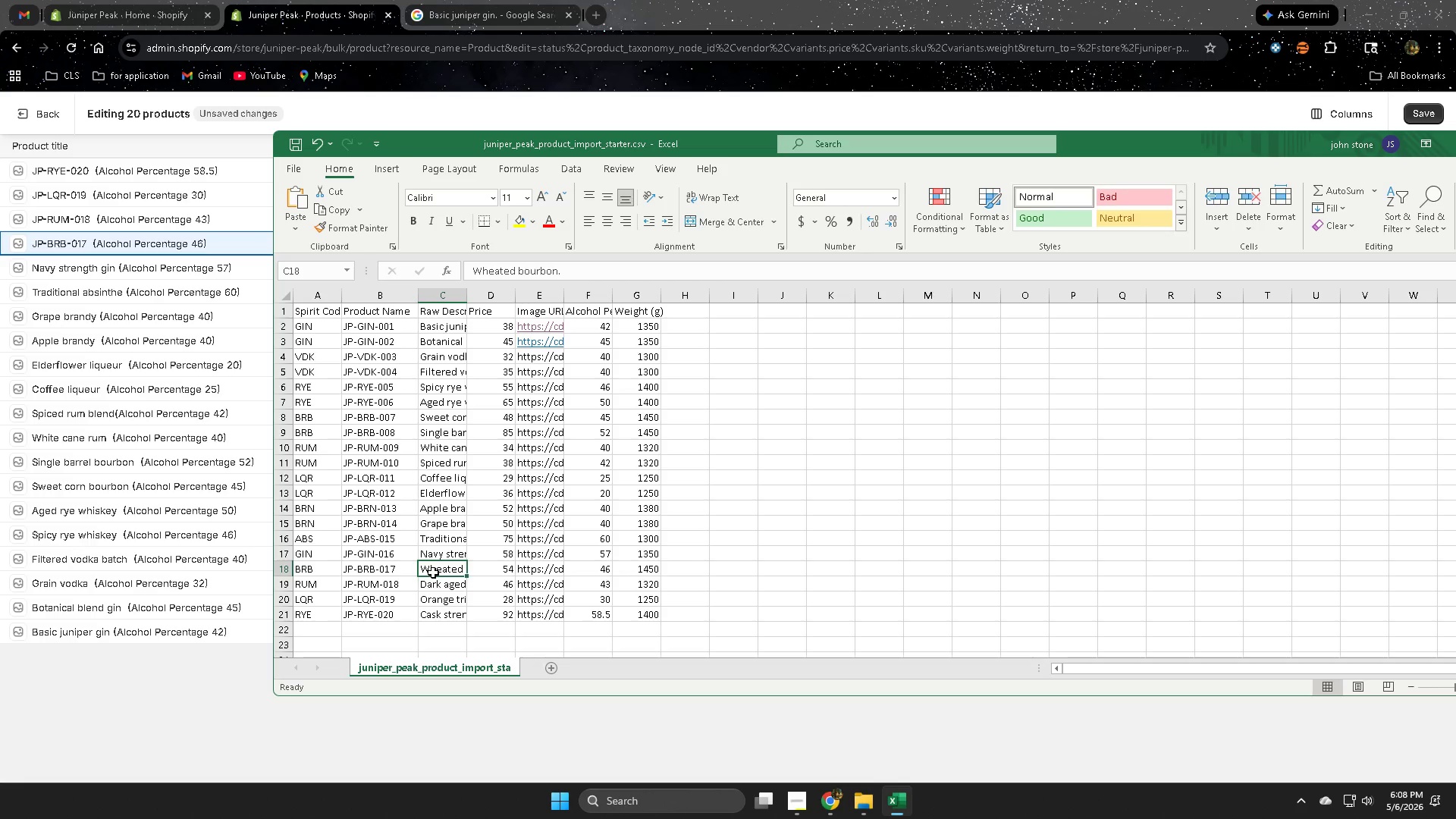 
triple_click([433, 573])
 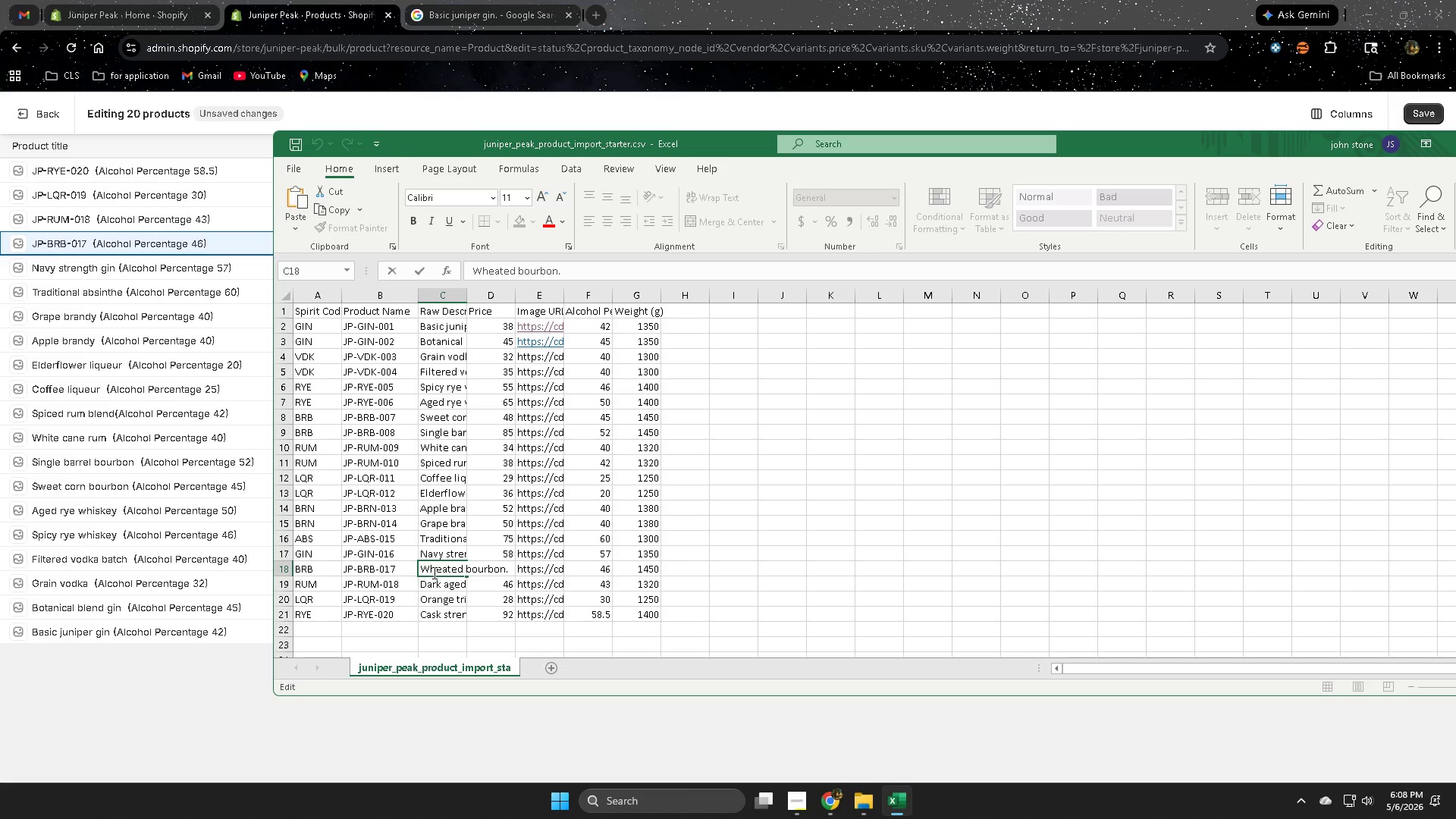 
left_click([432, 573])
 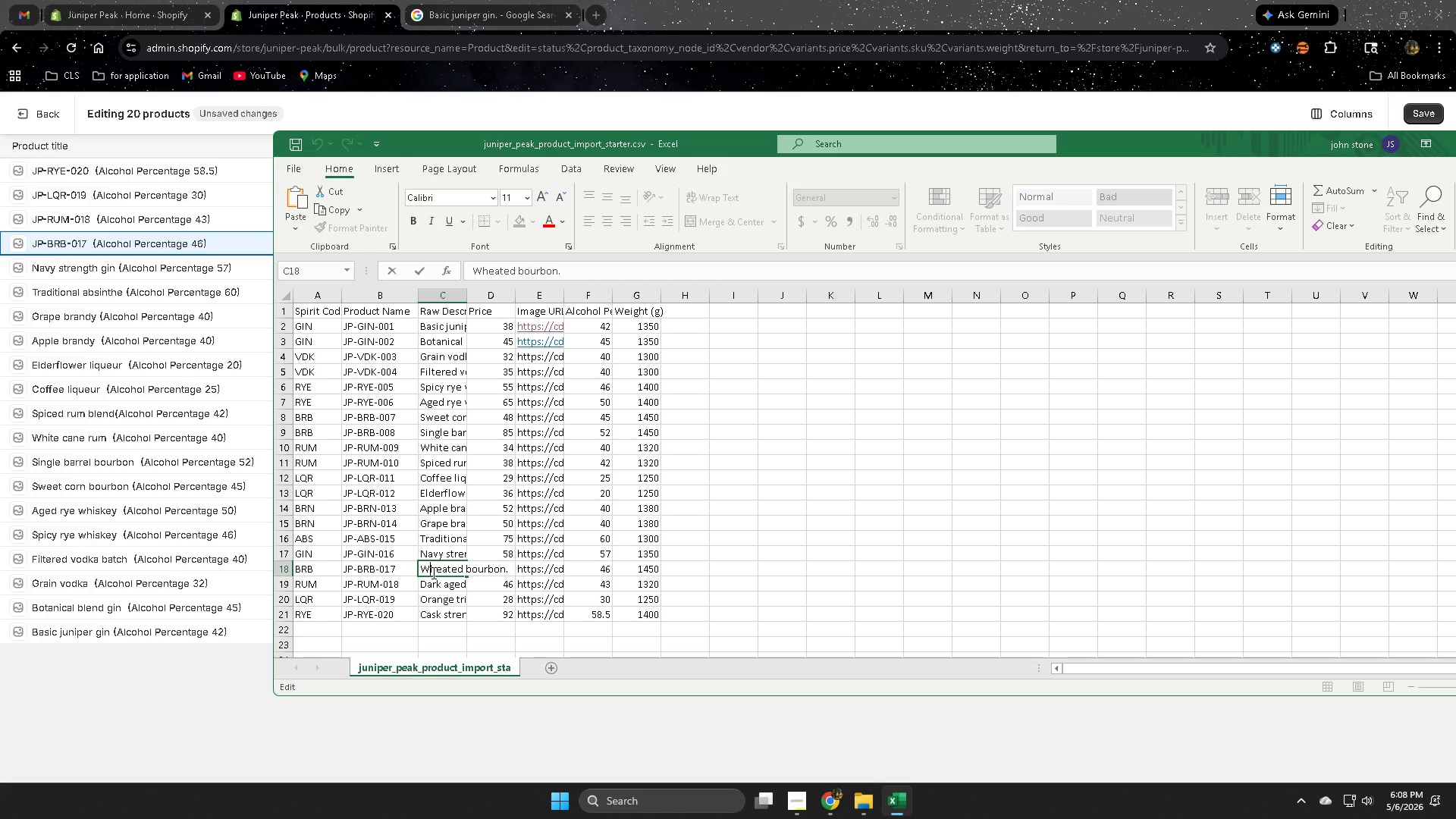 
left_click_drag(start_coordinate=[432, 573], to_coordinate=[482, 570])
 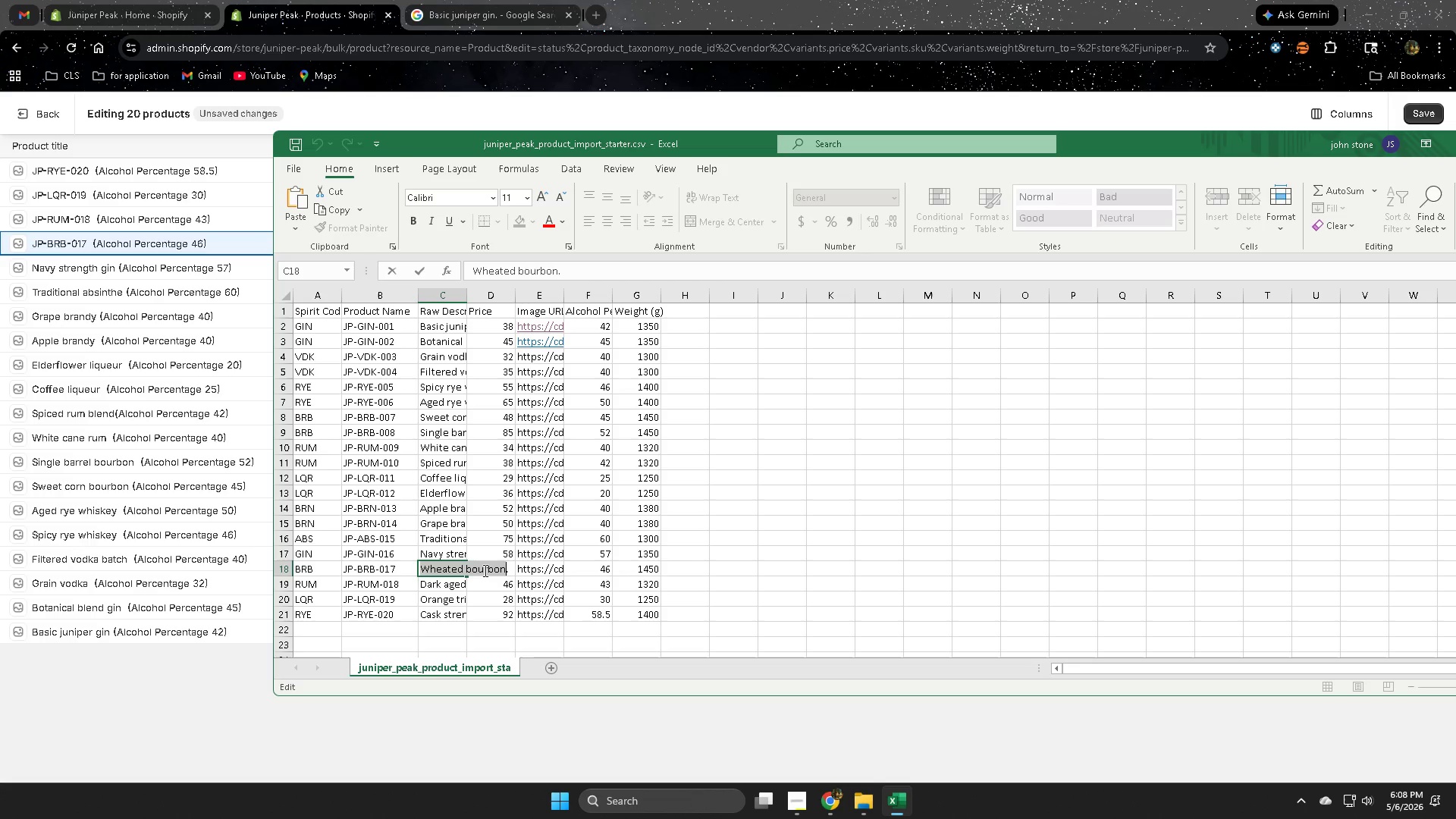 
key(Control+ControlLeft)
 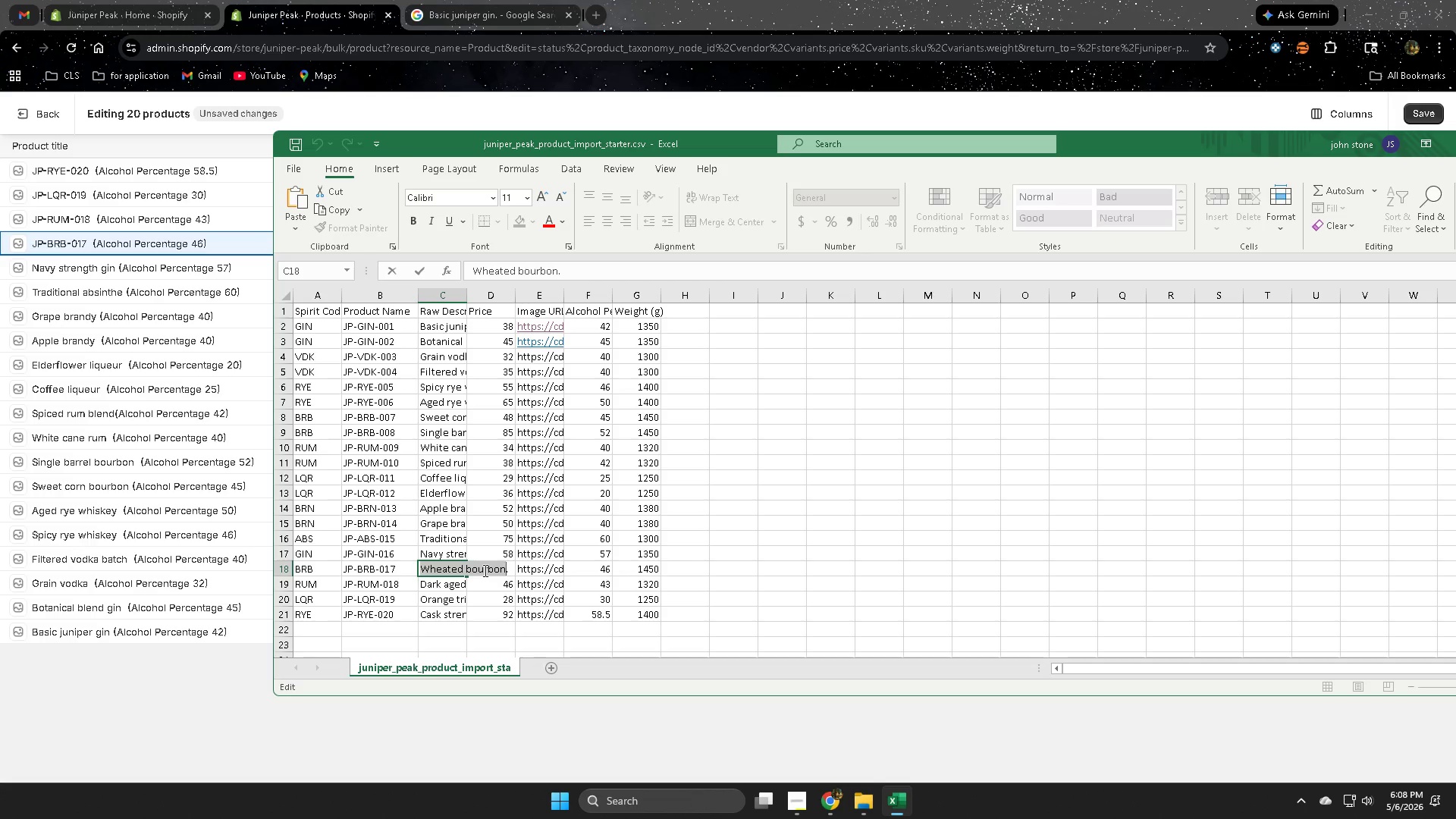 
key(Control+C)
 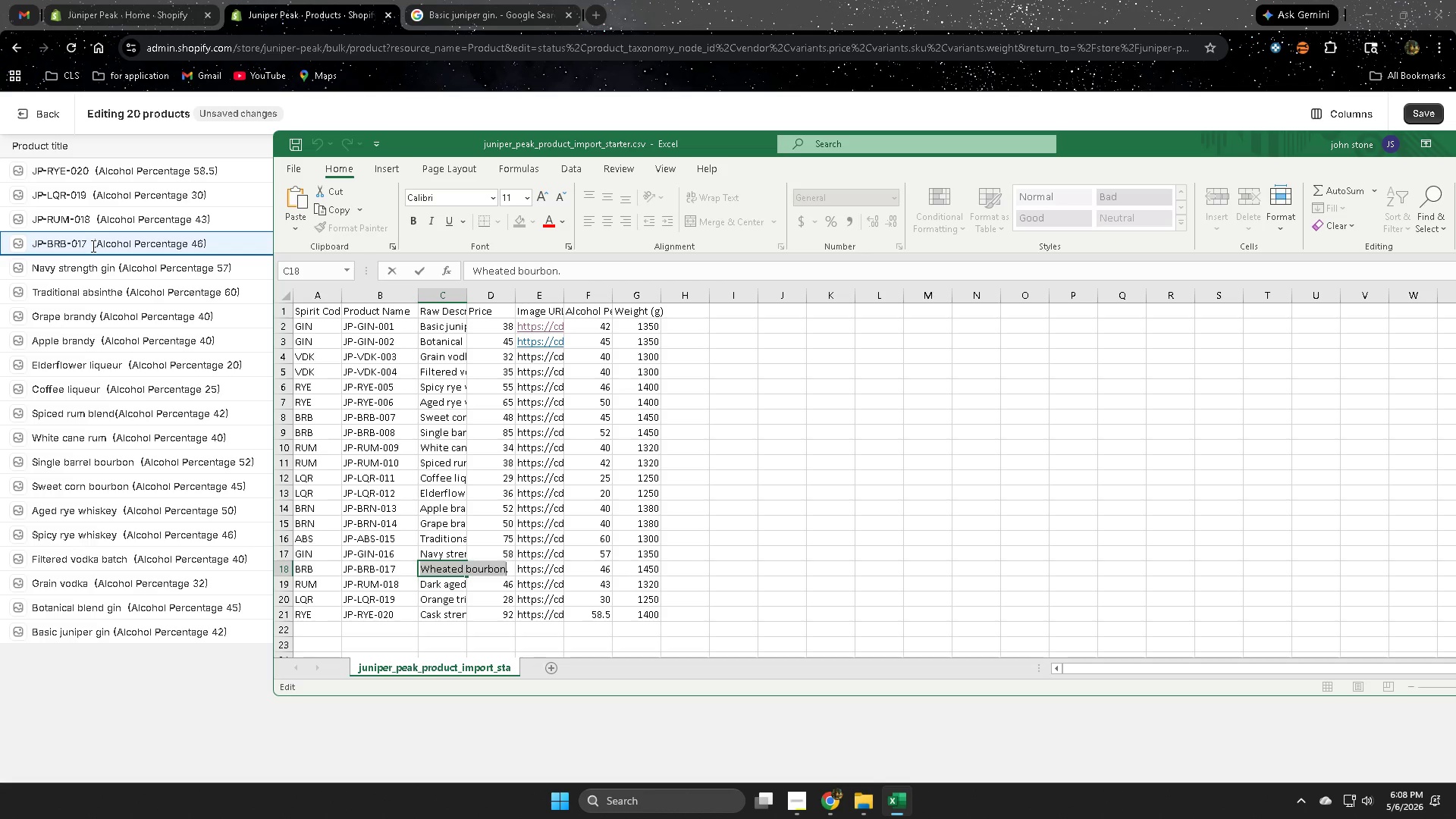 
left_click([89, 244])
 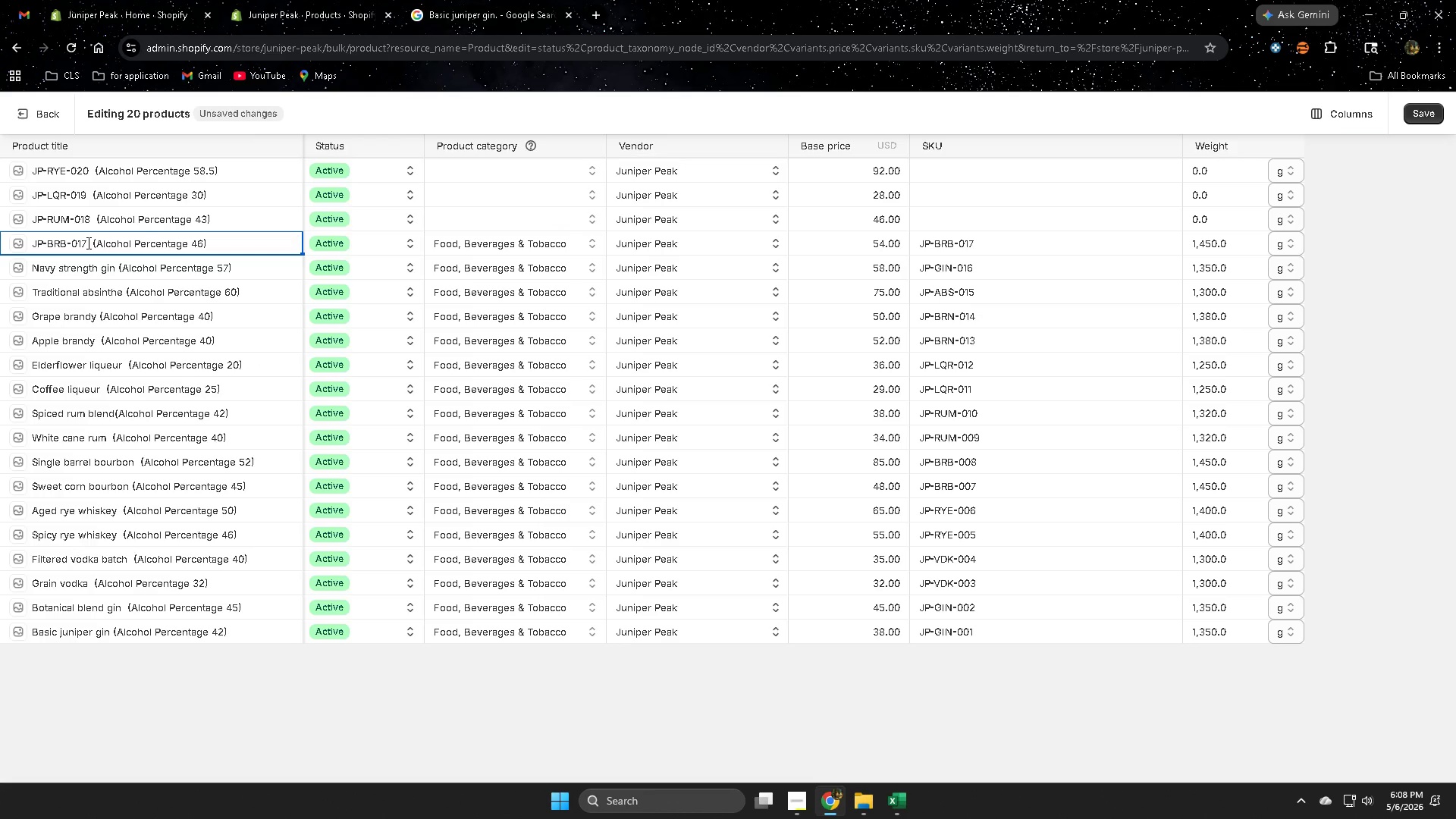 
left_click_drag(start_coordinate=[87, 243], to_coordinate=[33, 243])
 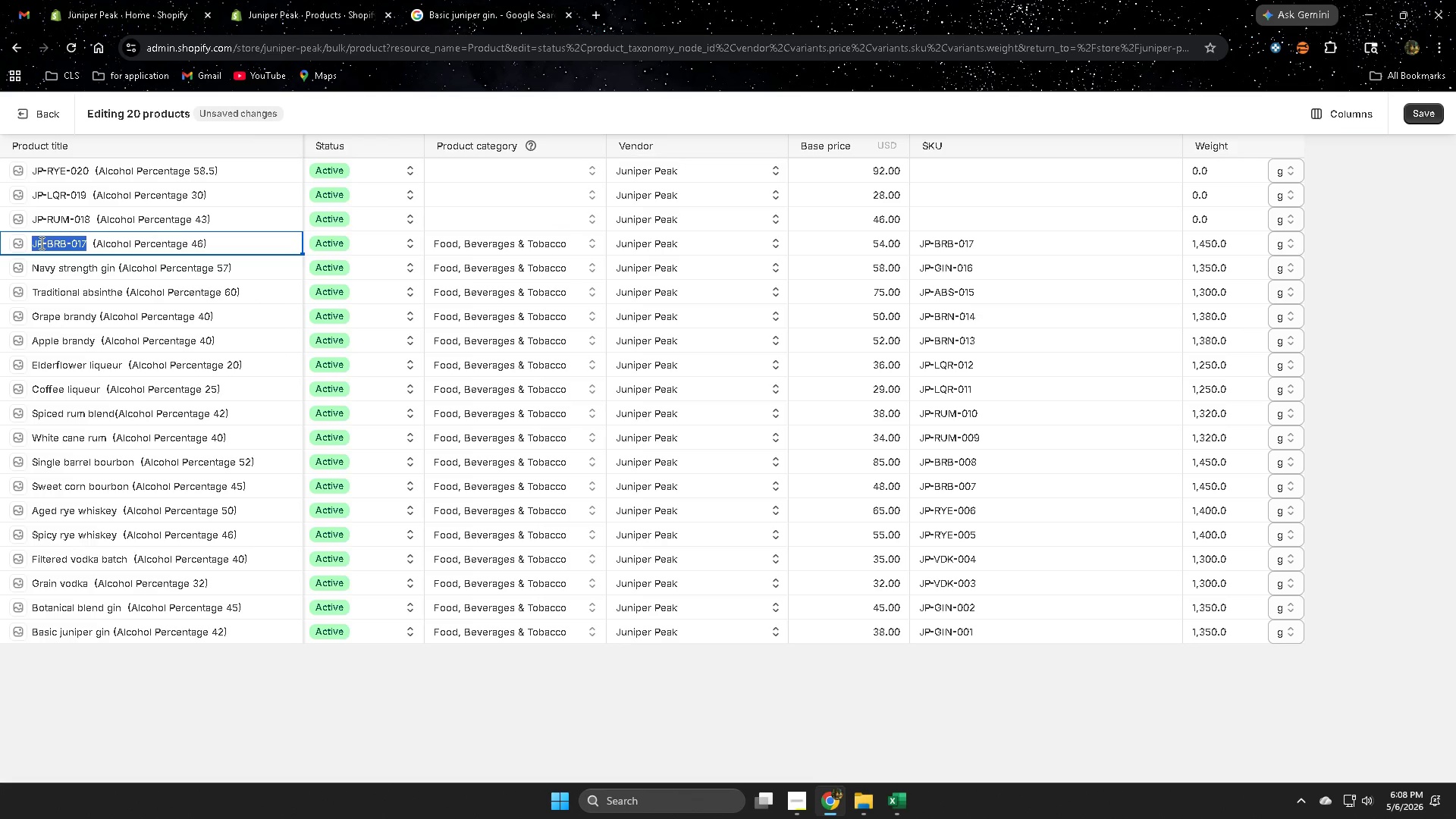 
key(Control+V)
 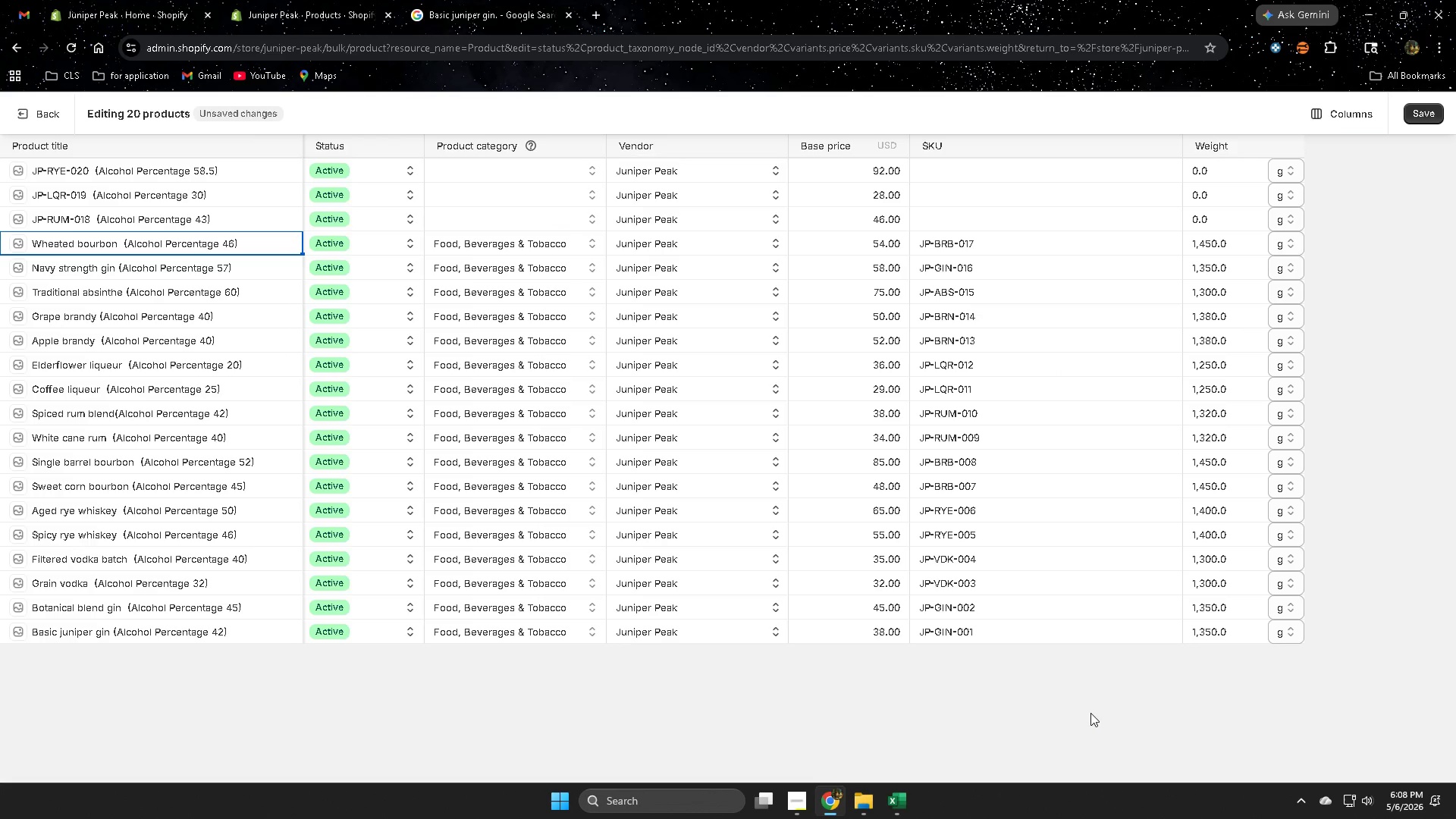 
wait(6.31)
 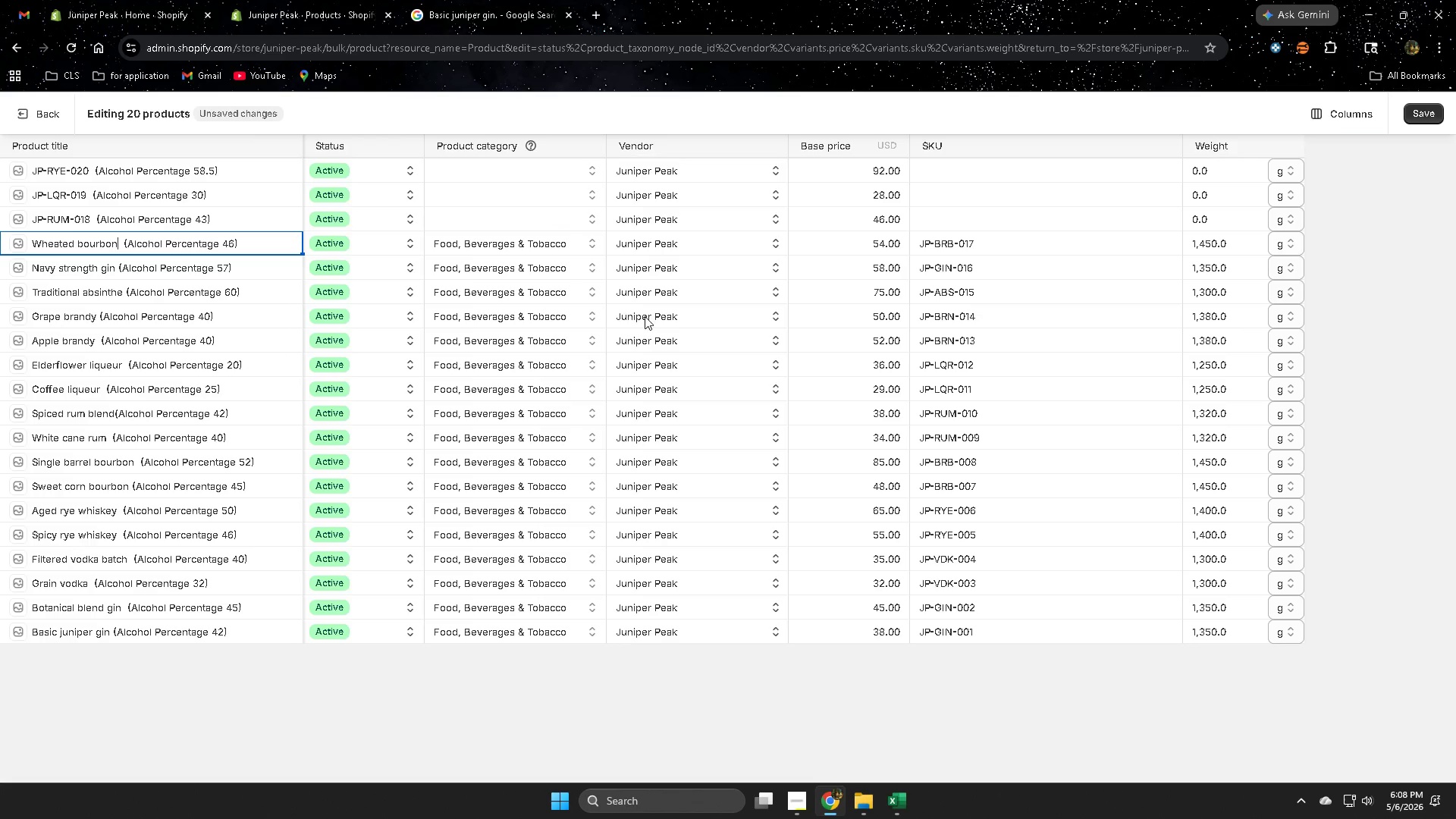 
left_click([907, 800])
 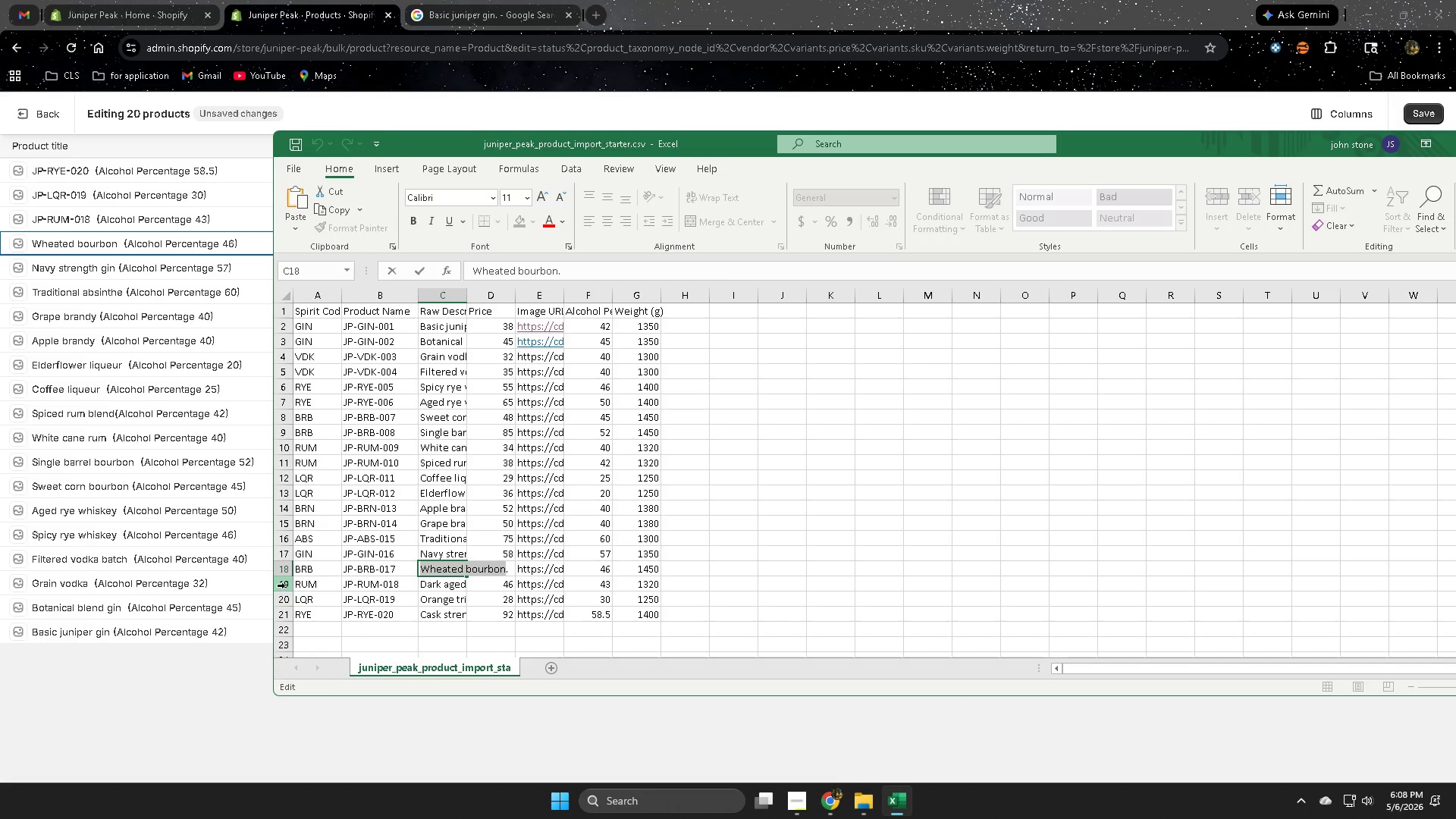 
left_click([285, 585])
 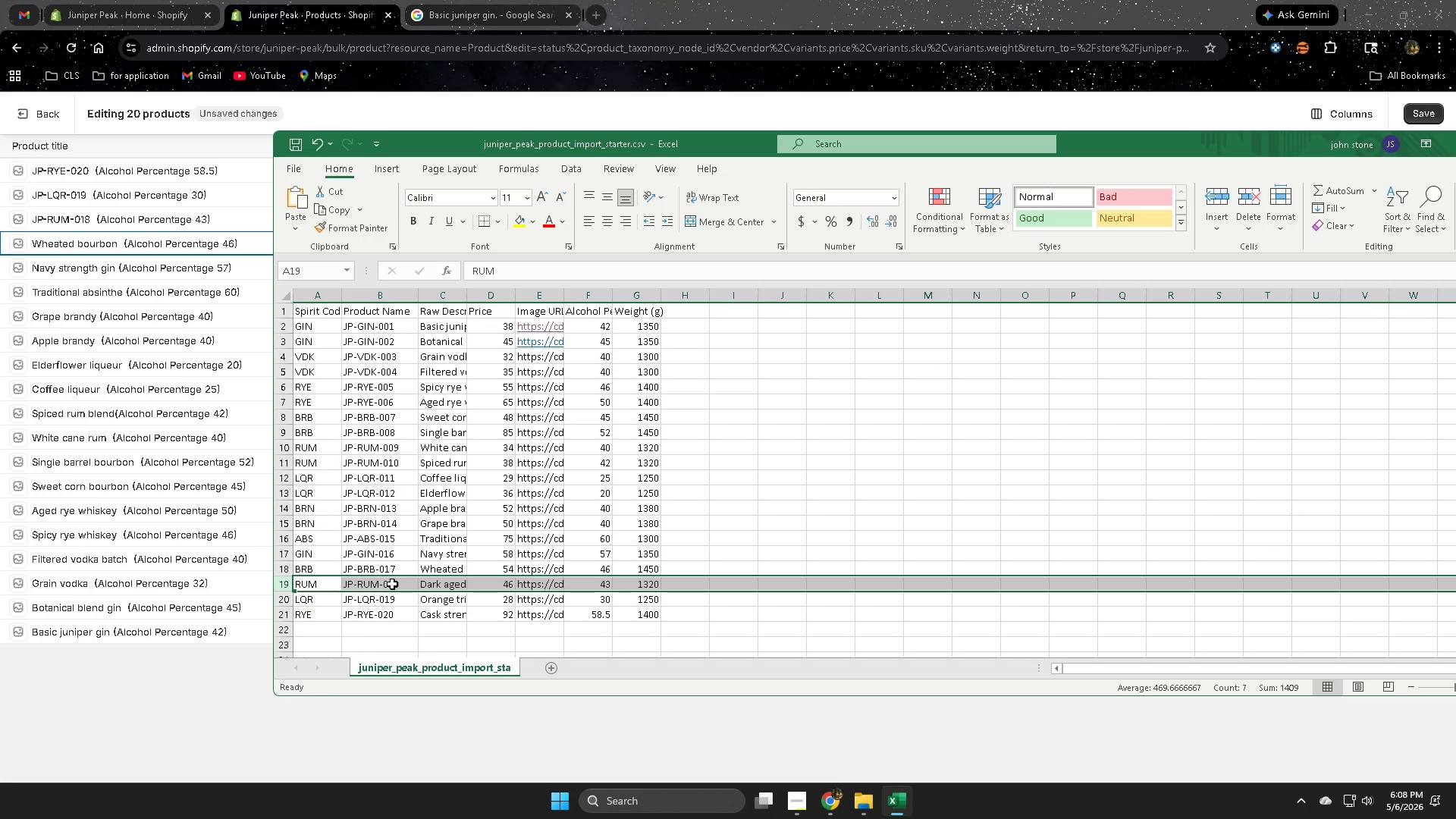 
left_click([392, 584])
 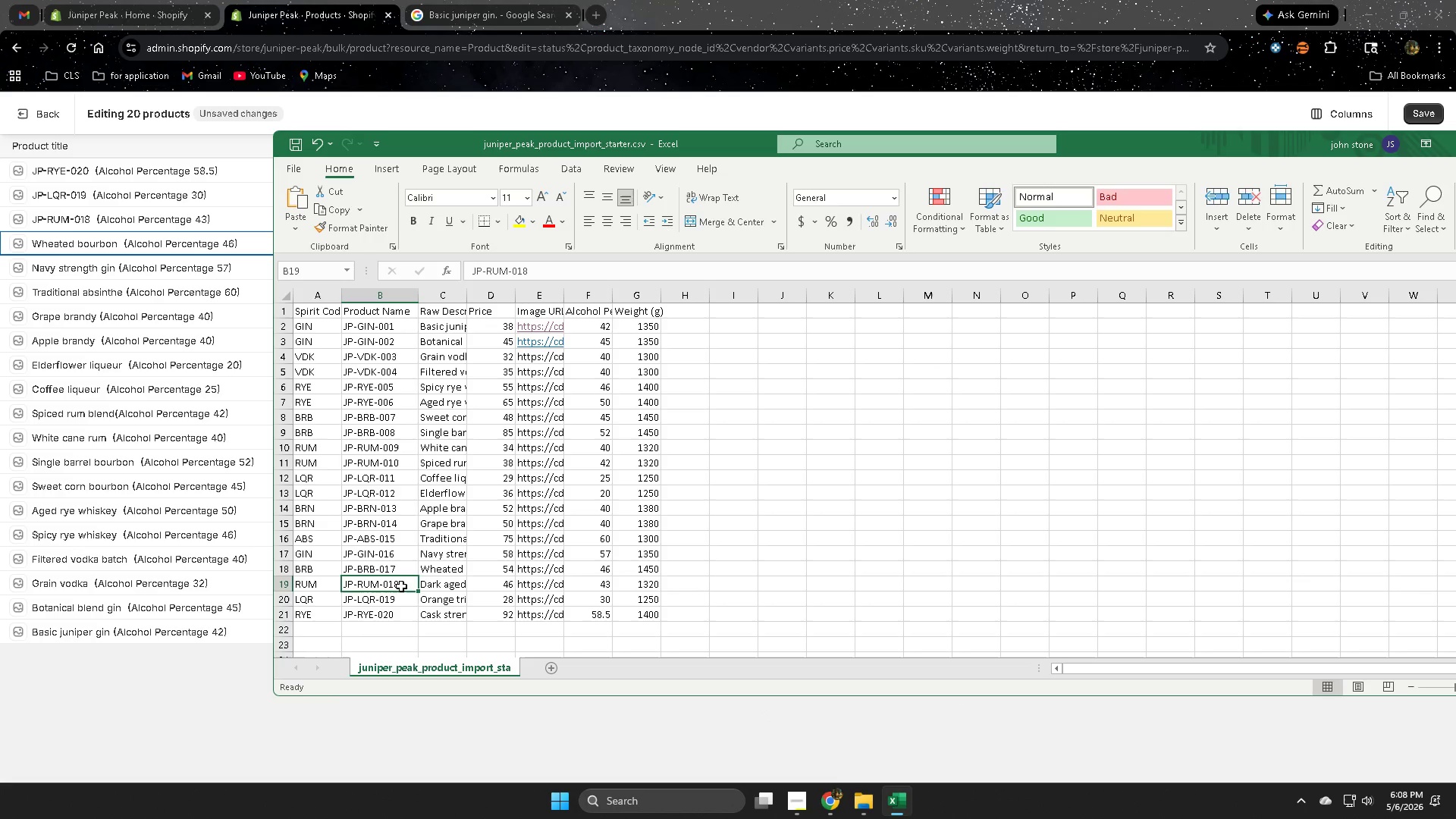 
double_click([401, 586])
 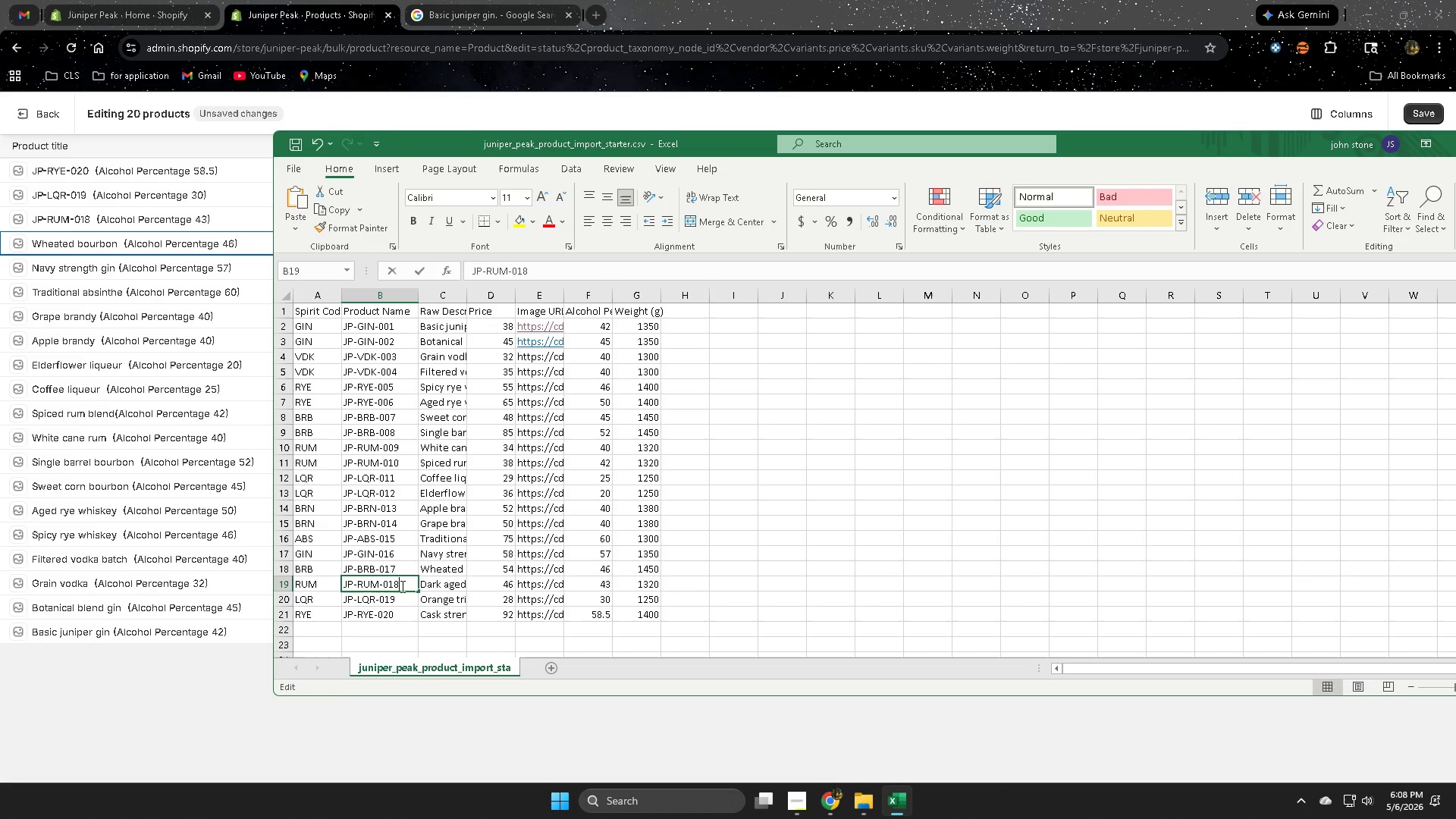 
triple_click([401, 586])
 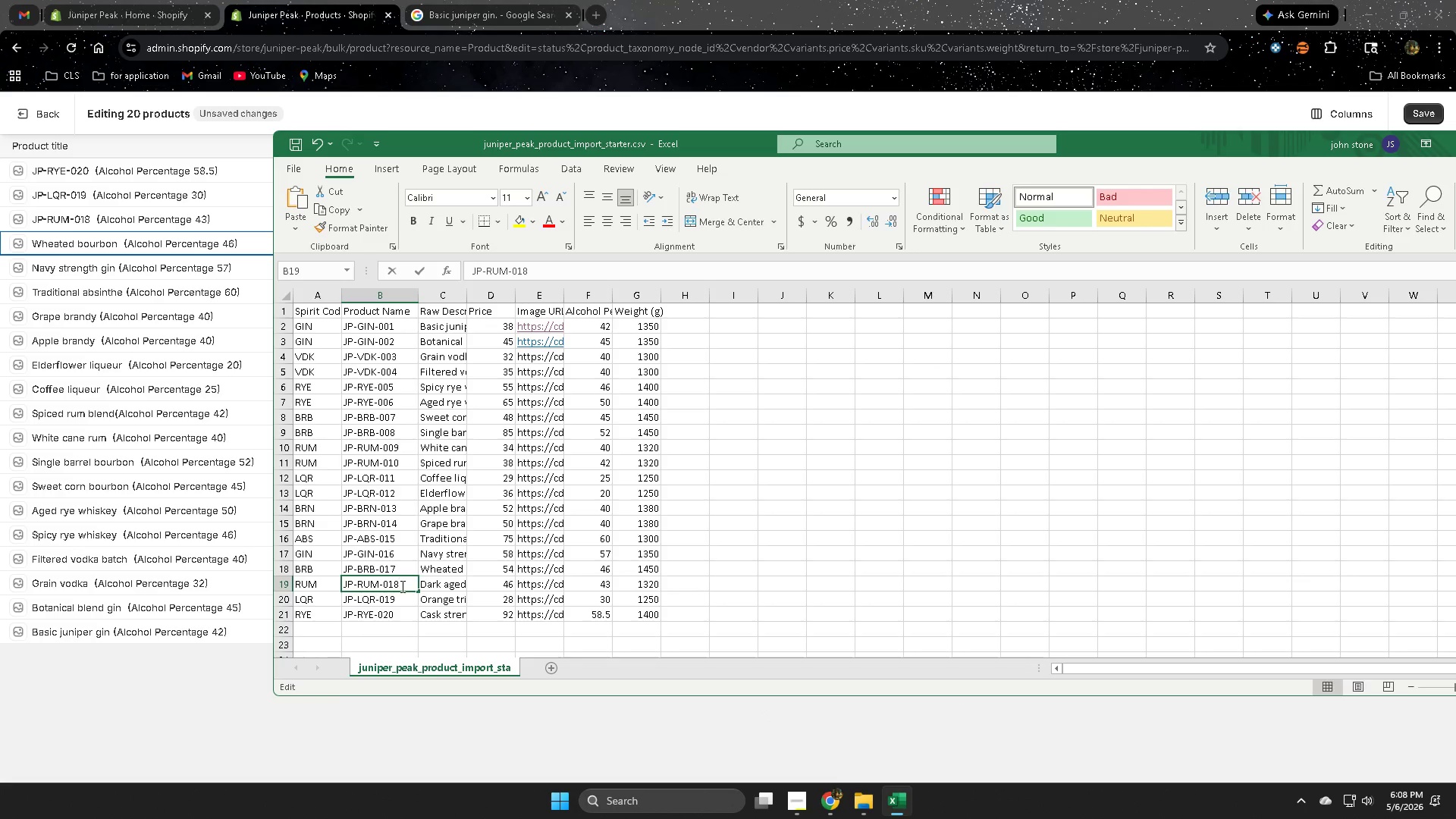 
left_click_drag(start_coordinate=[401, 586], to_coordinate=[346, 584])
 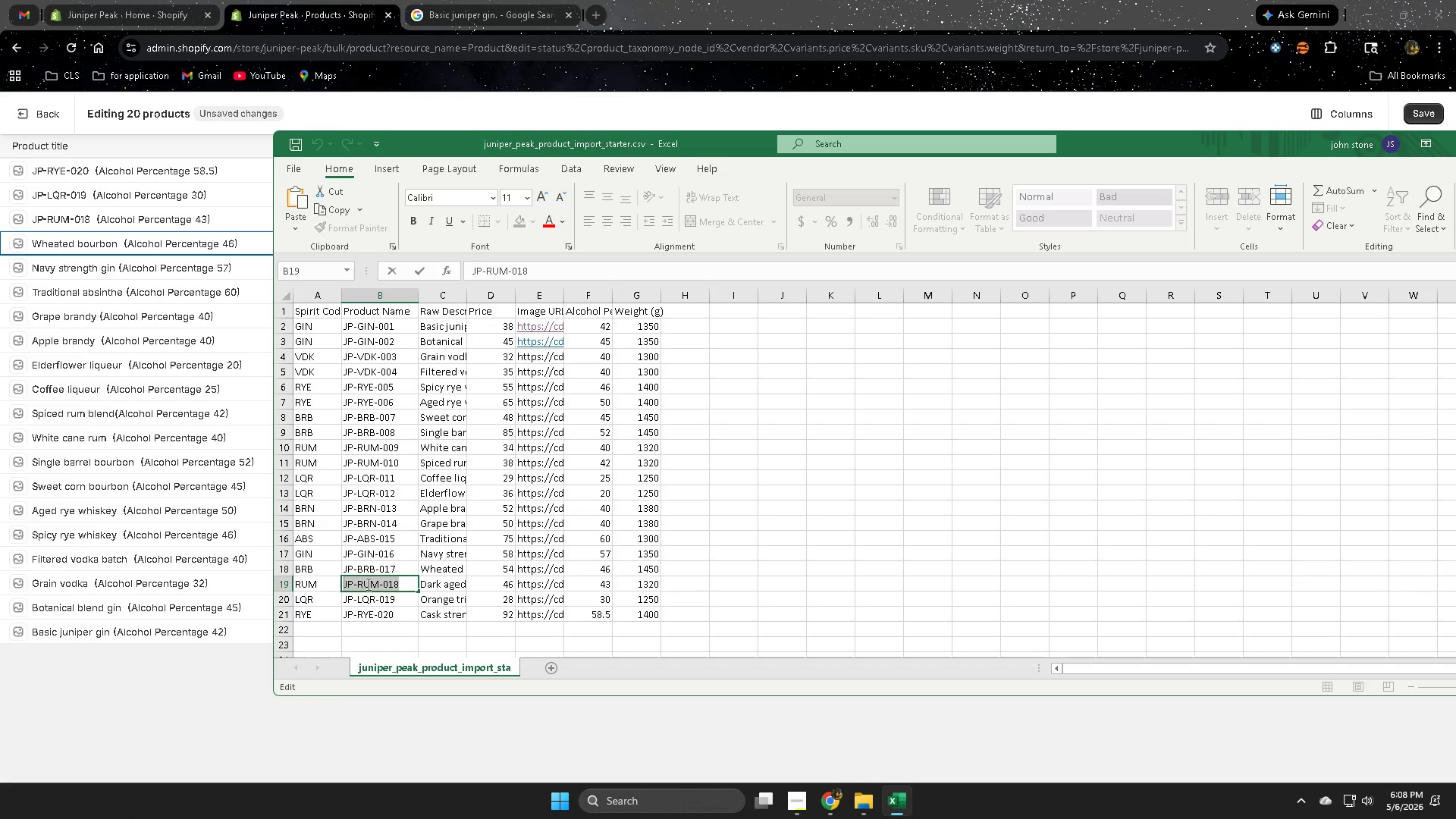 
key(Control+ControlLeft)
 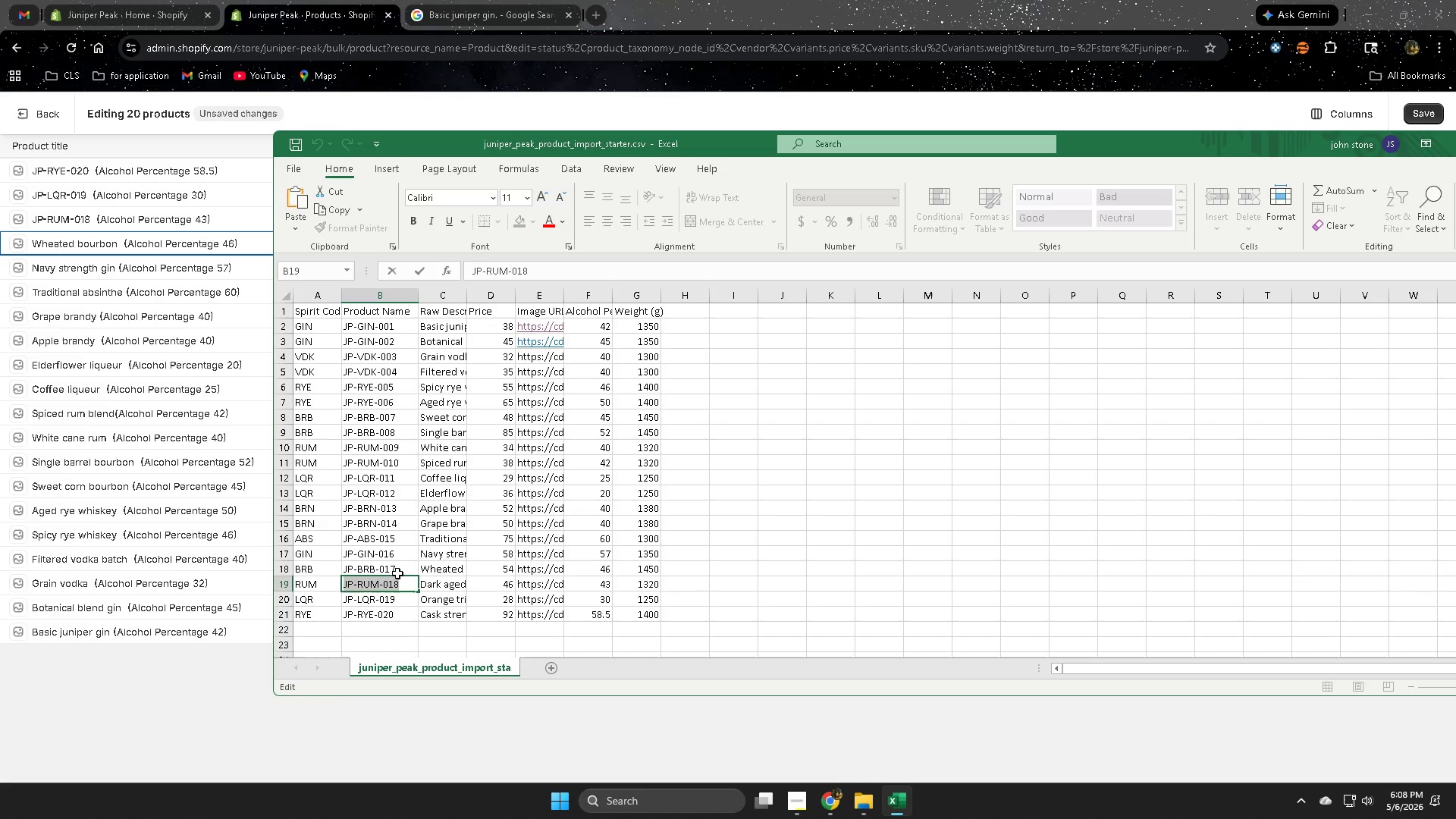 
key(Control+C)
 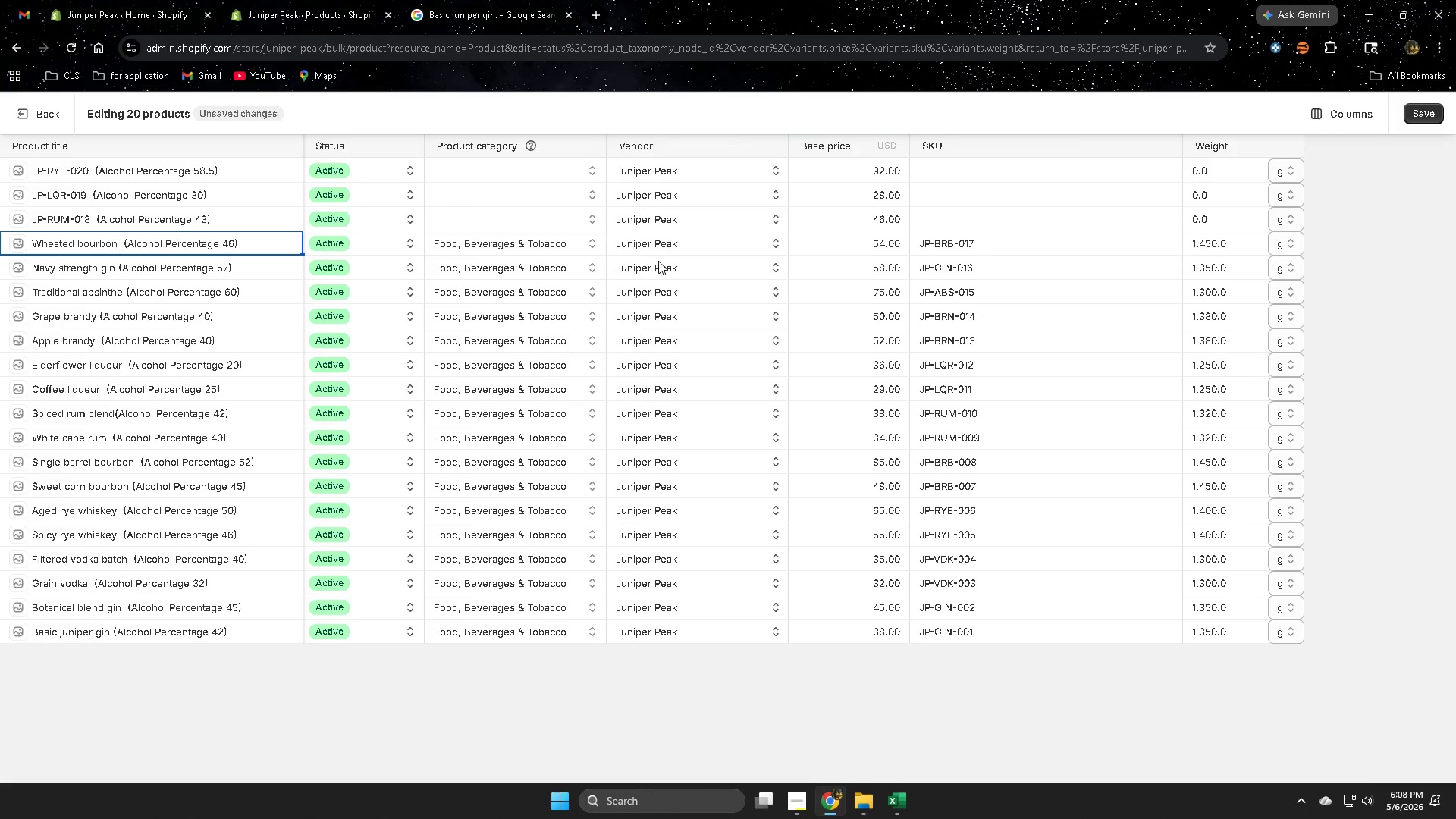 
left_click([224, 221])
 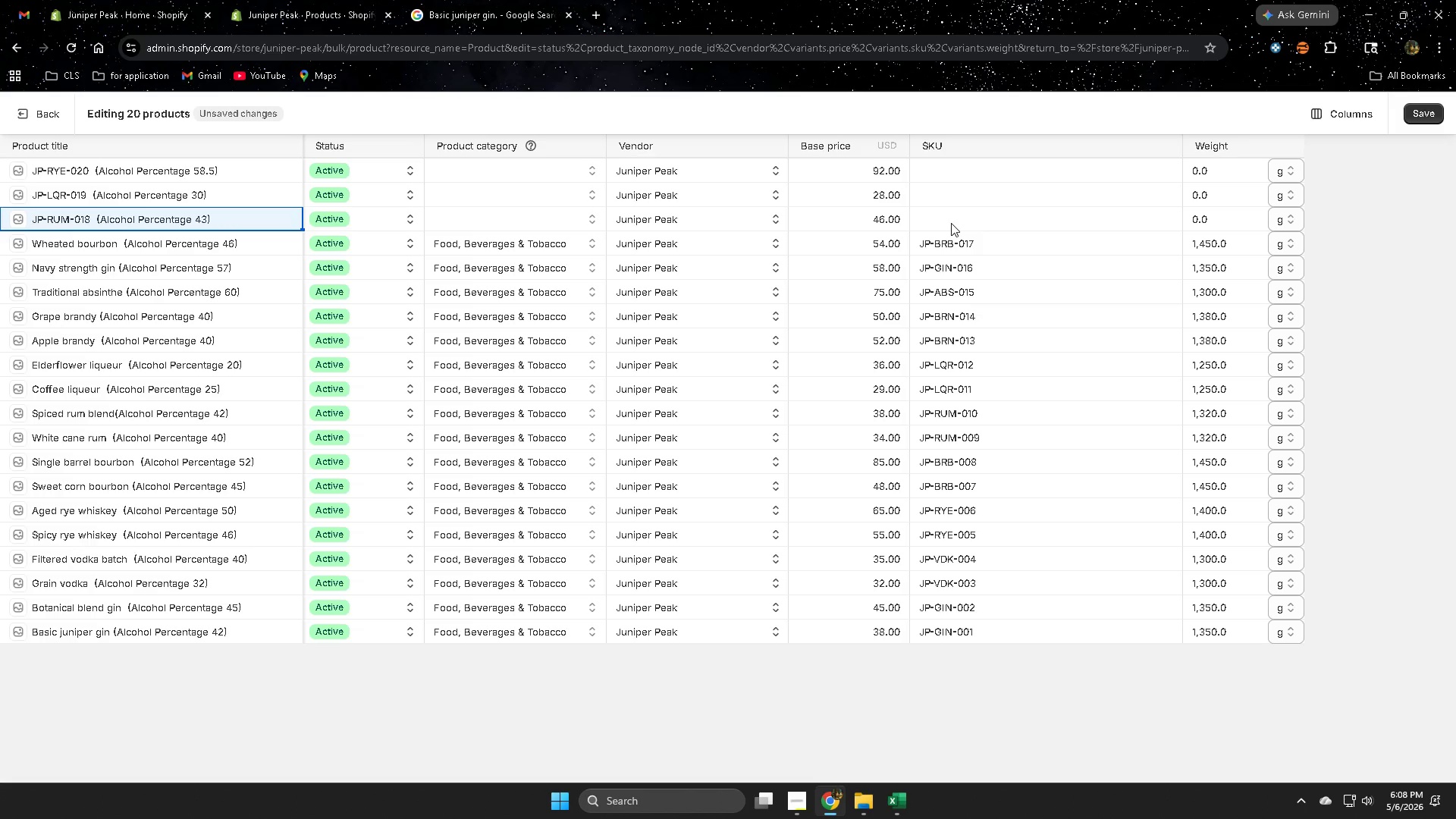 
double_click([951, 223])
 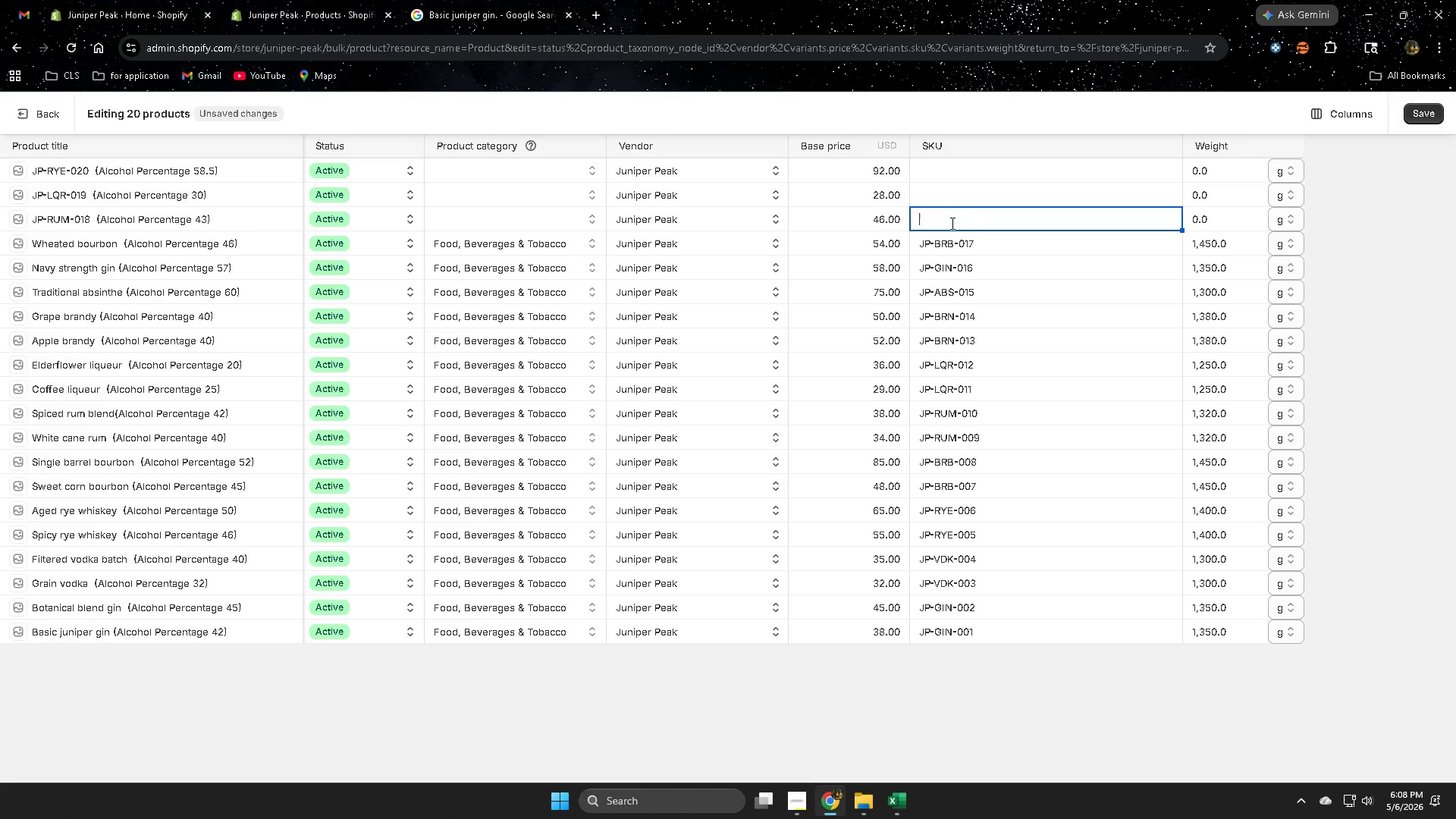 
key(Control+V)
 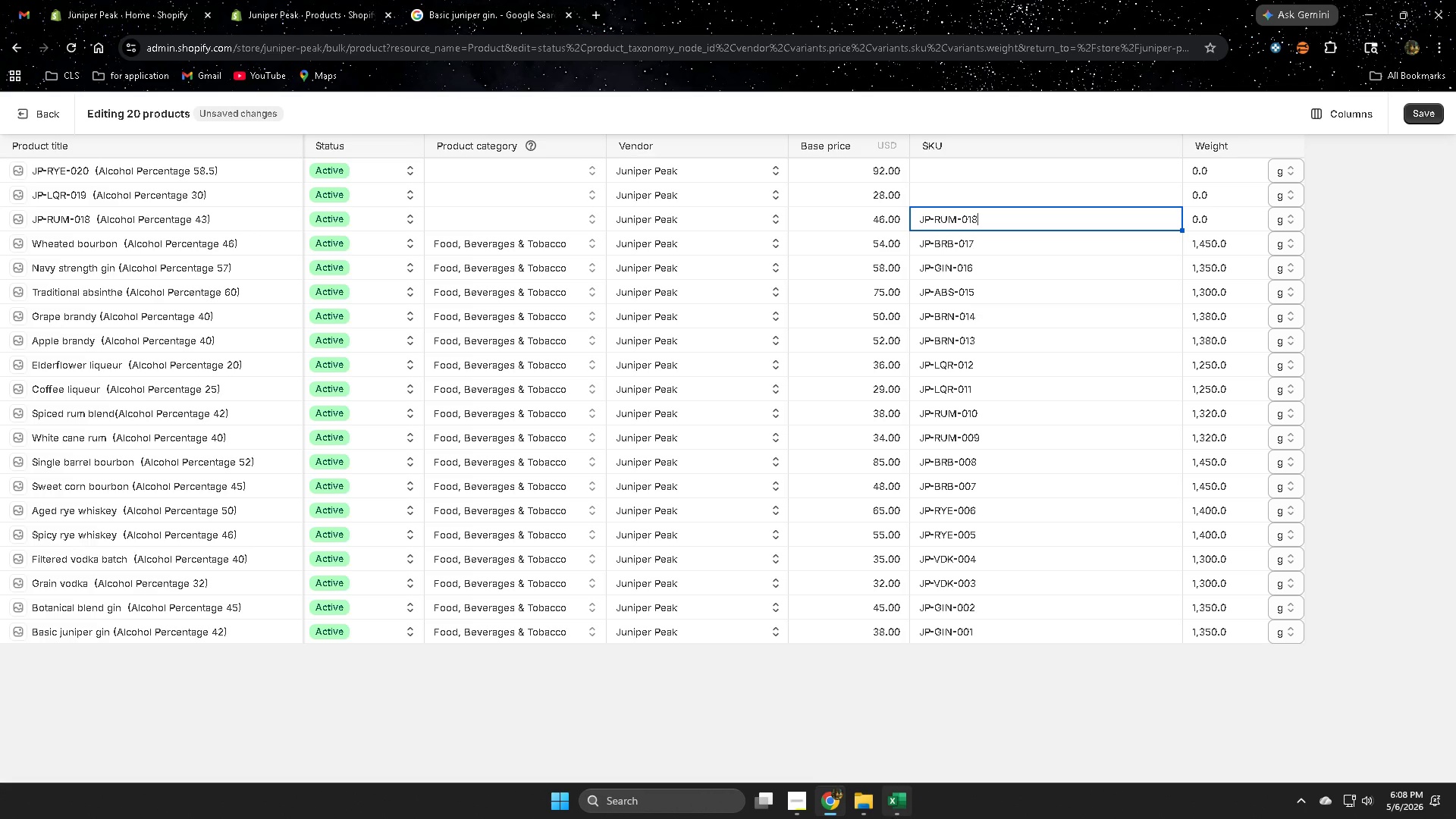 
left_click([906, 809])
 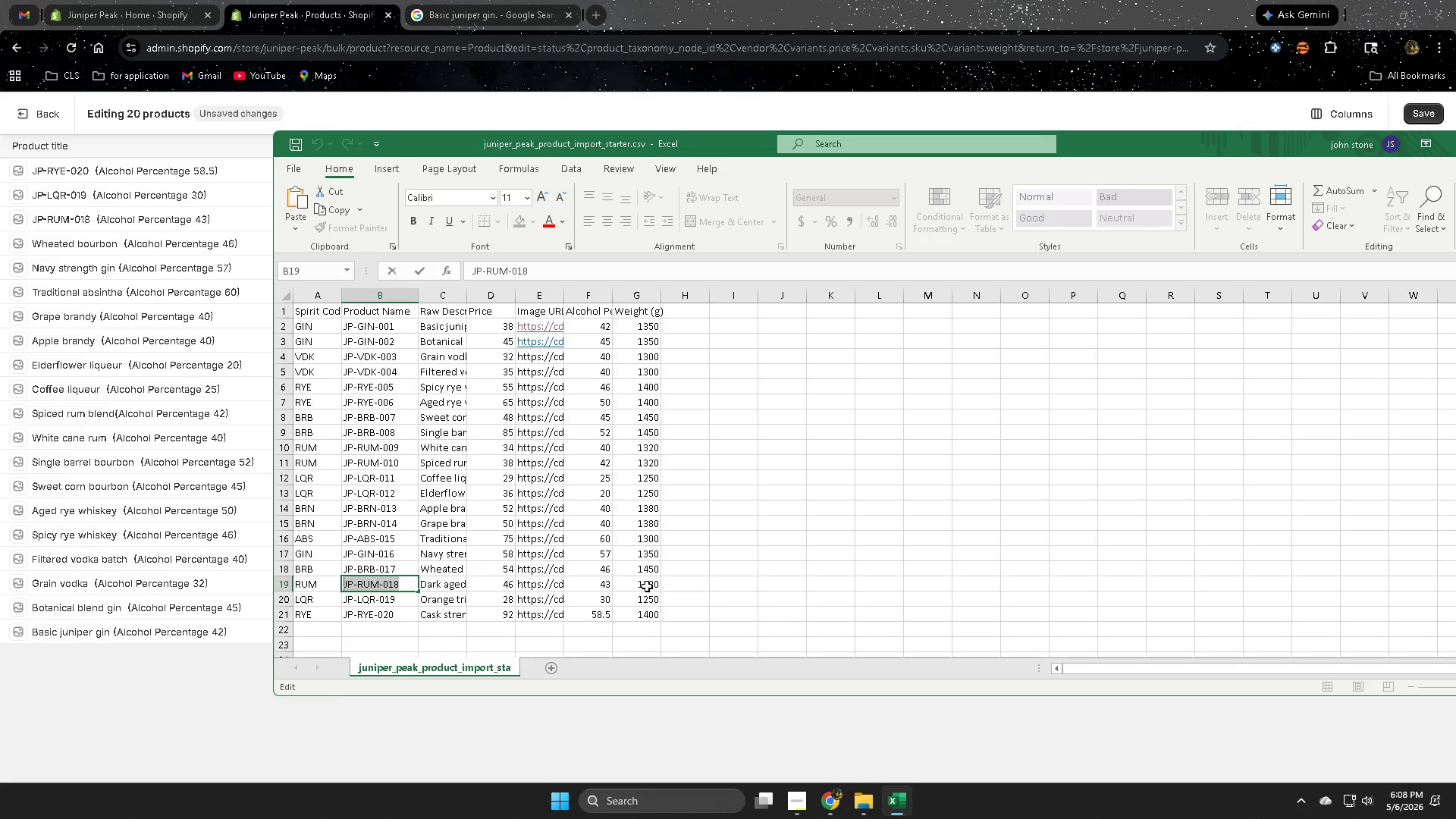 
double_click([647, 586])
 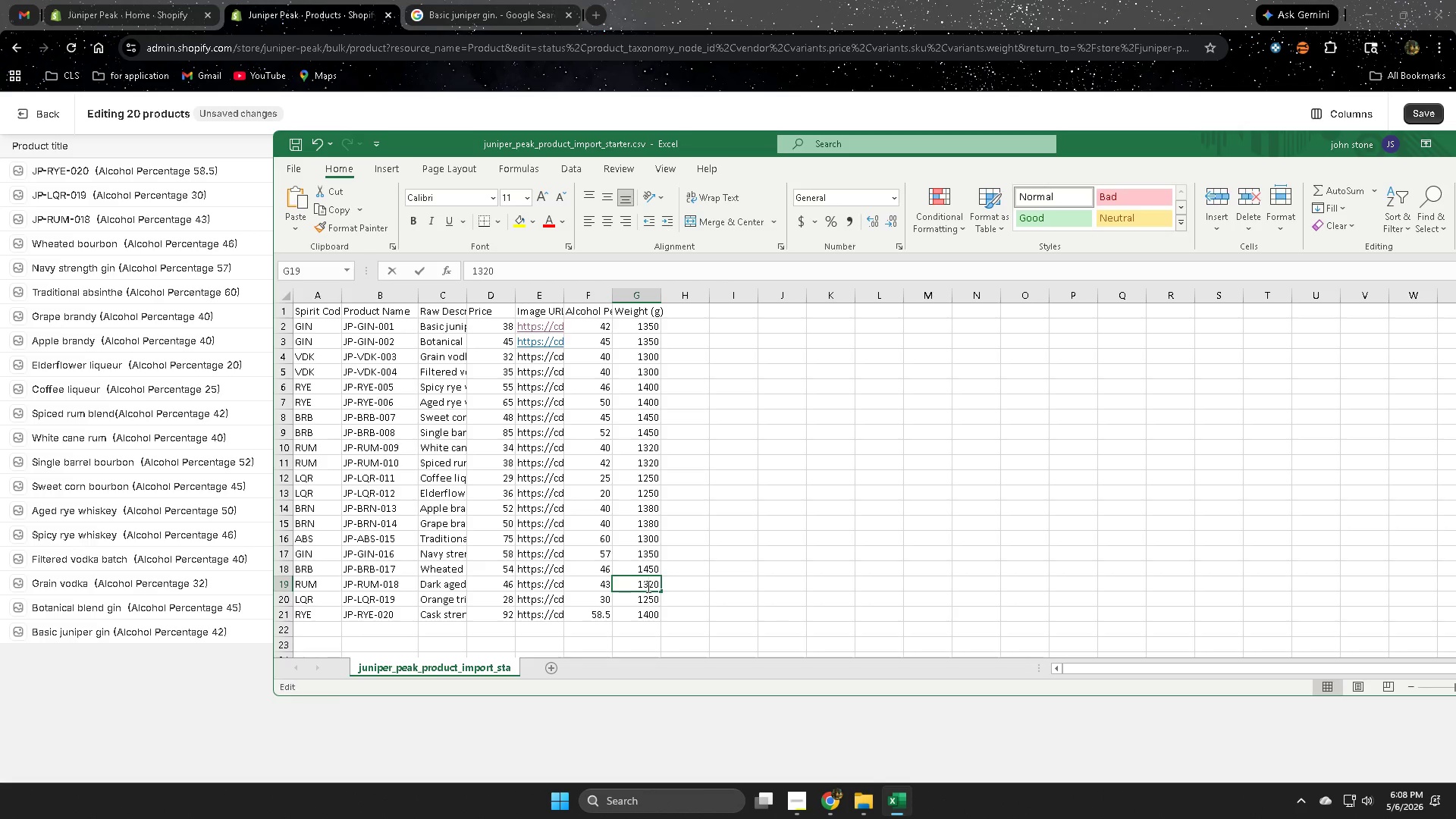 
triple_click([647, 586])
 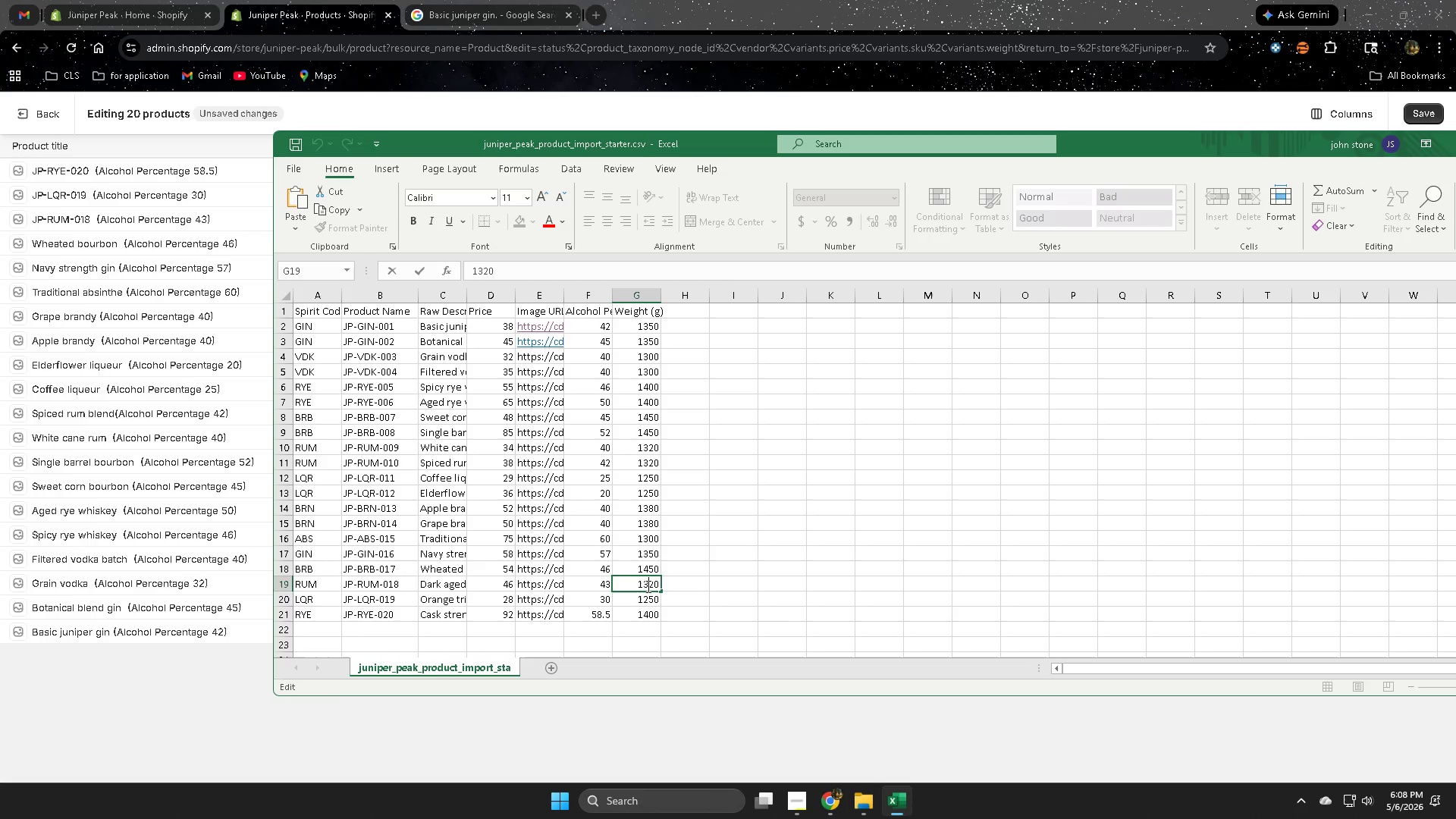 
triple_click([647, 586])
 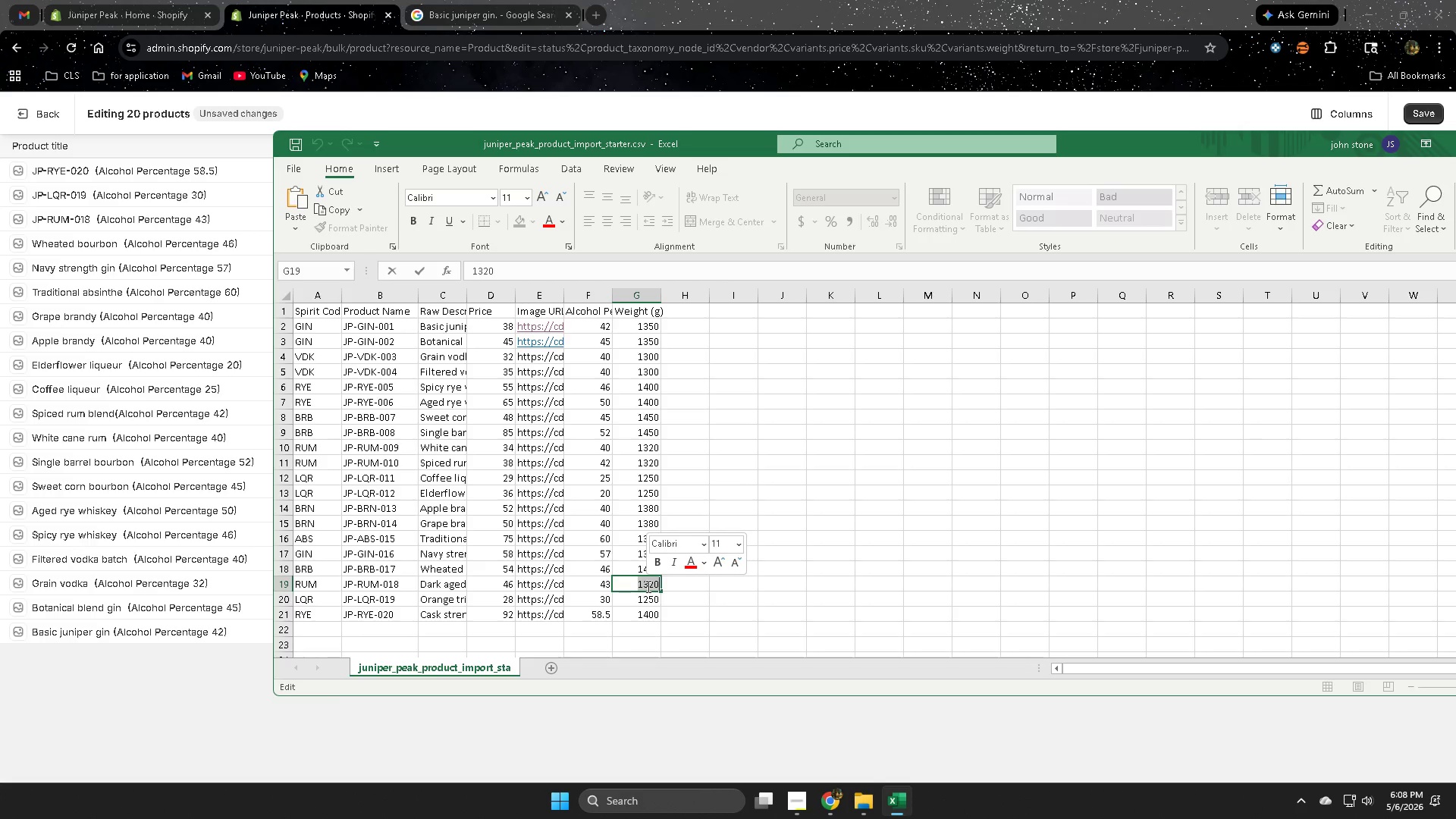 
key(Control+ControlLeft)
 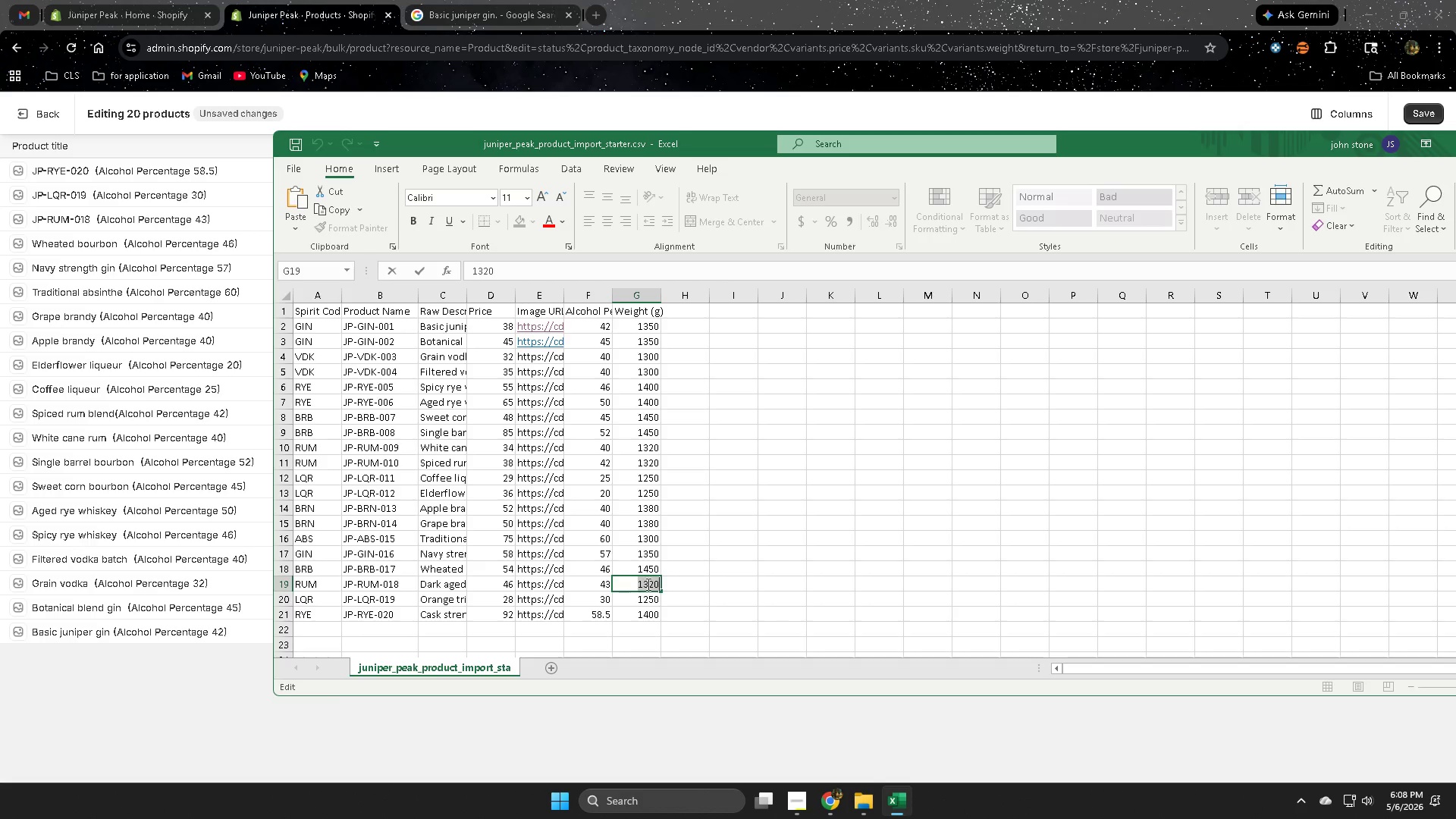 
key(Control+C)
 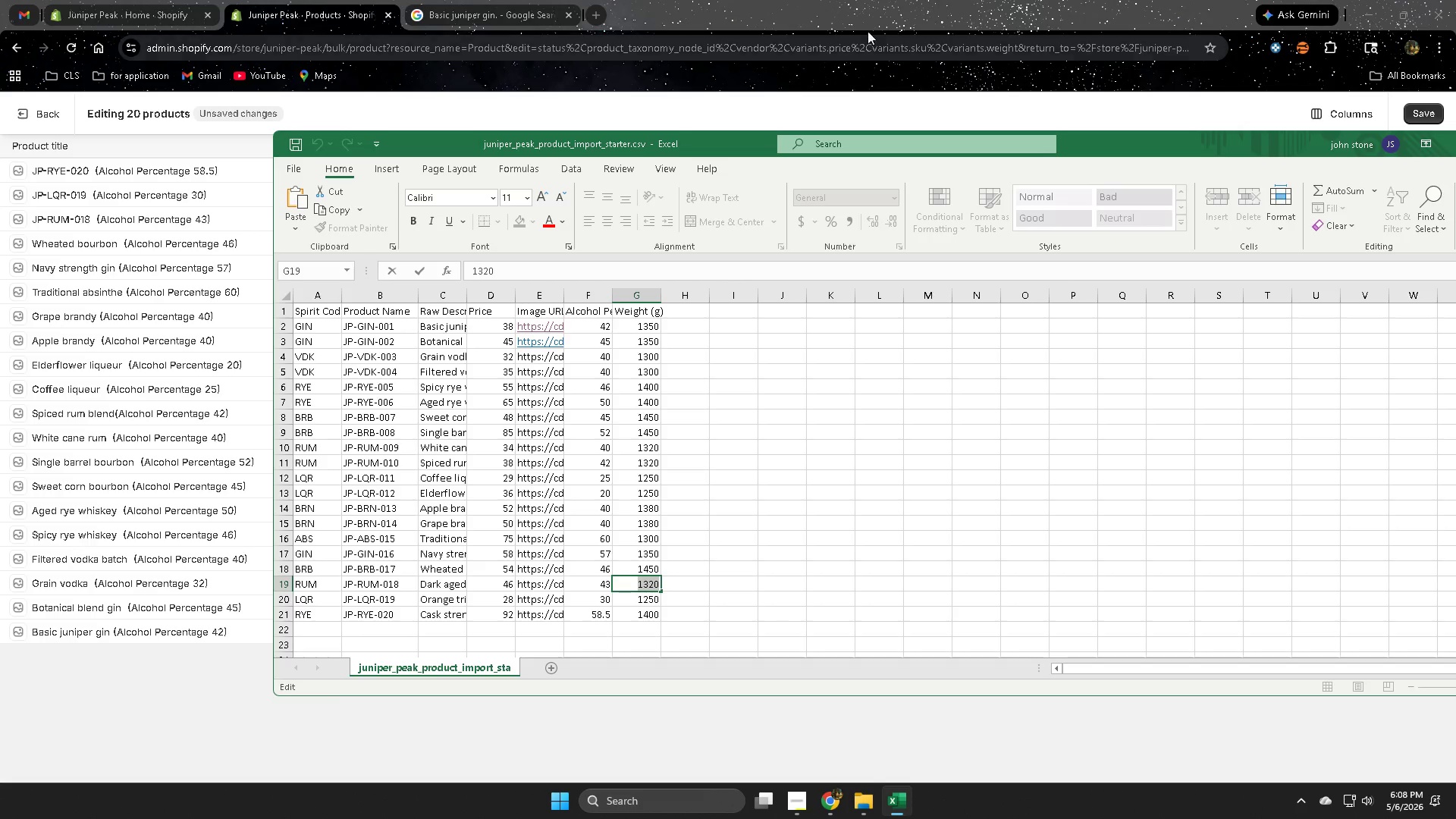 
left_click([878, 2])
 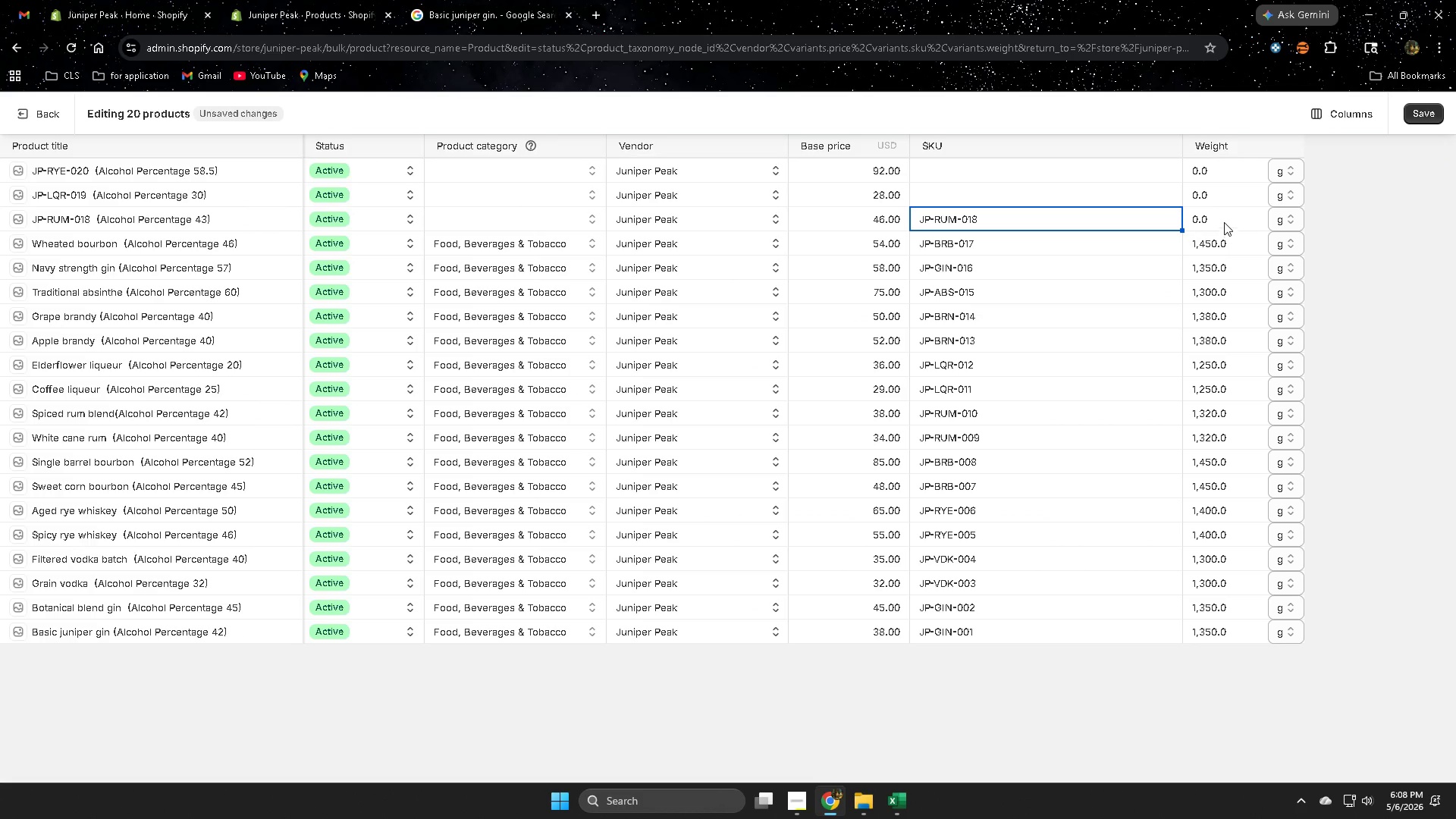 
double_click([1224, 218])
 